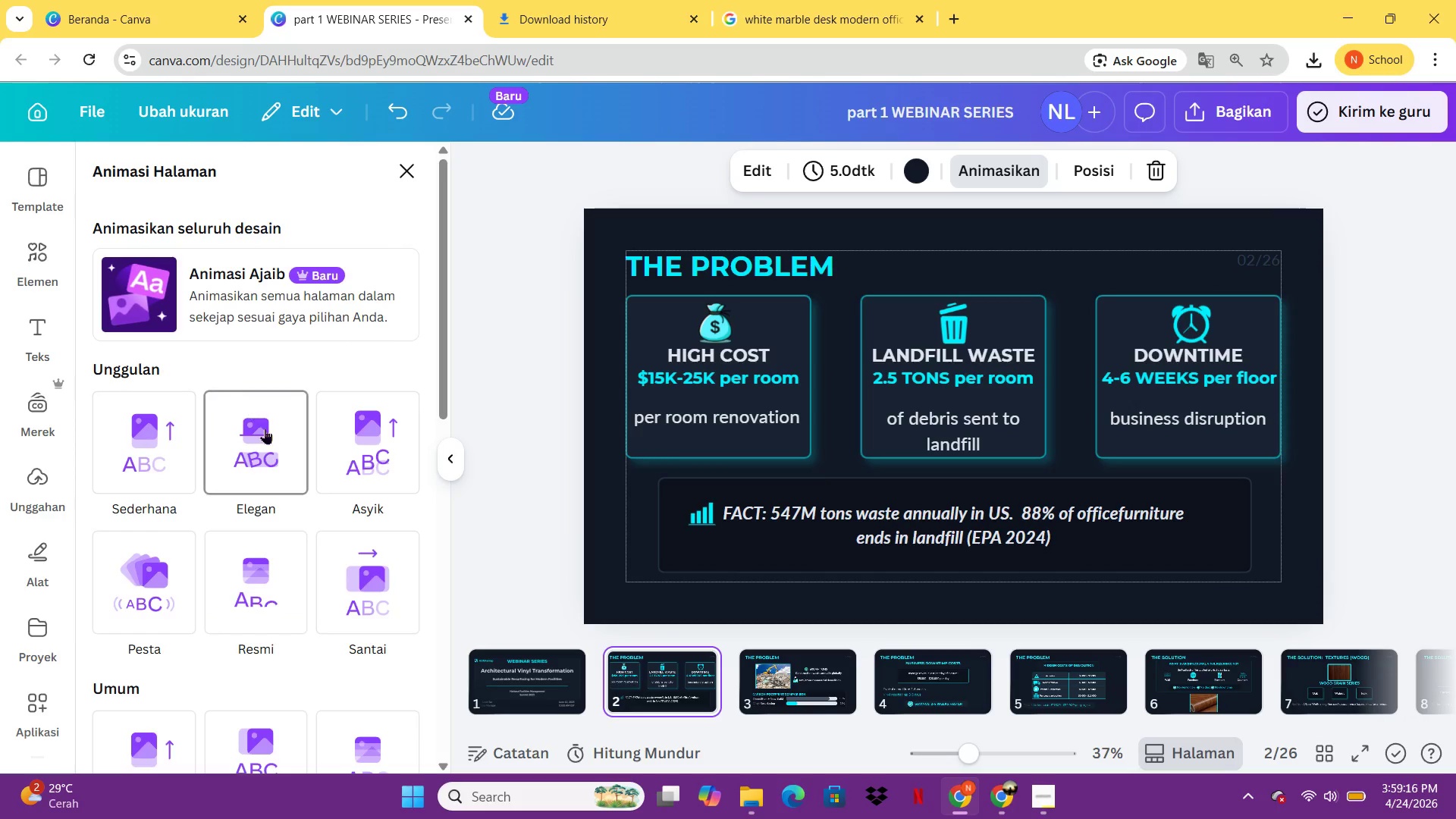 
left_click([269, 438])
 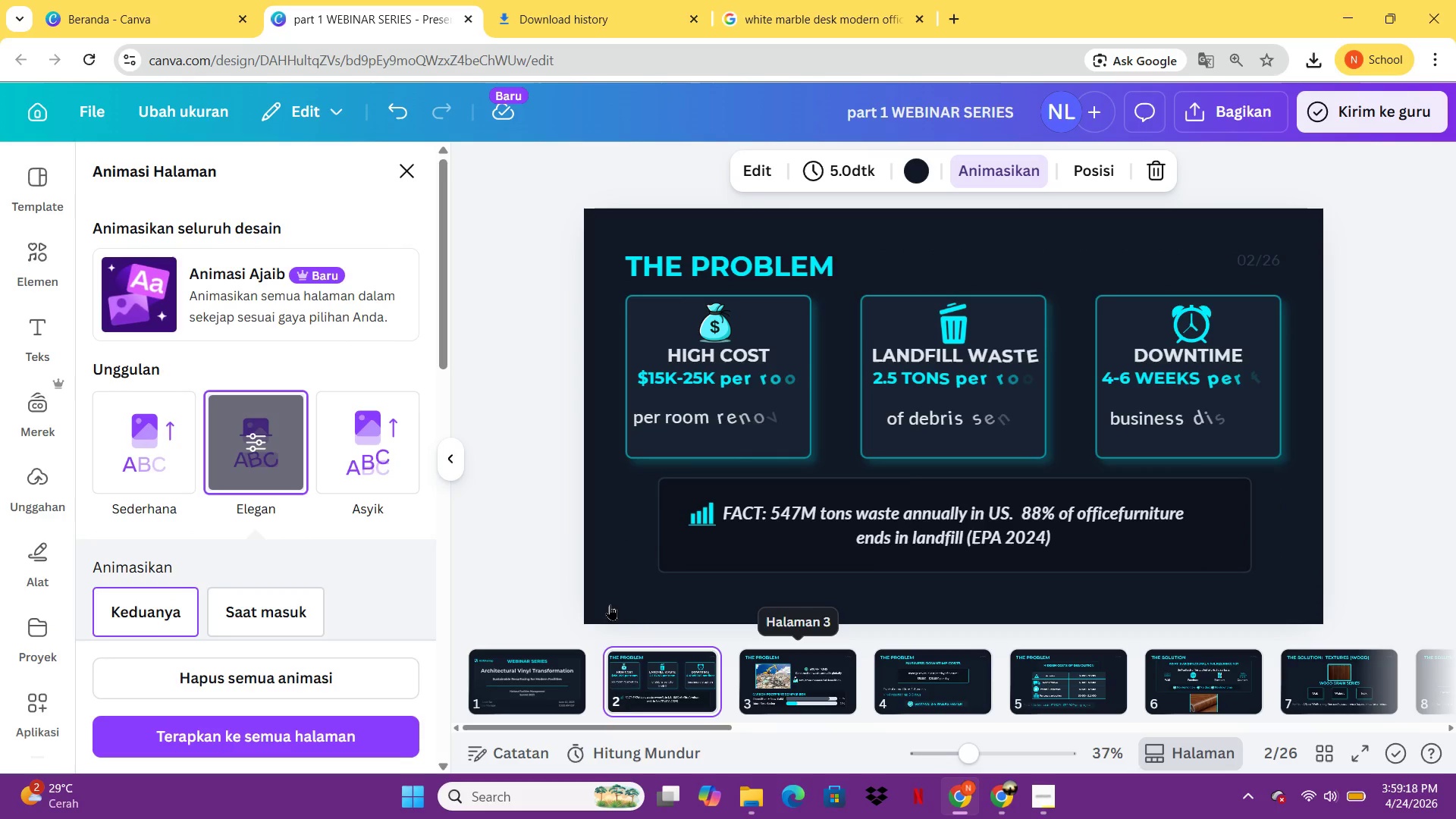 
left_click([375, 455])
 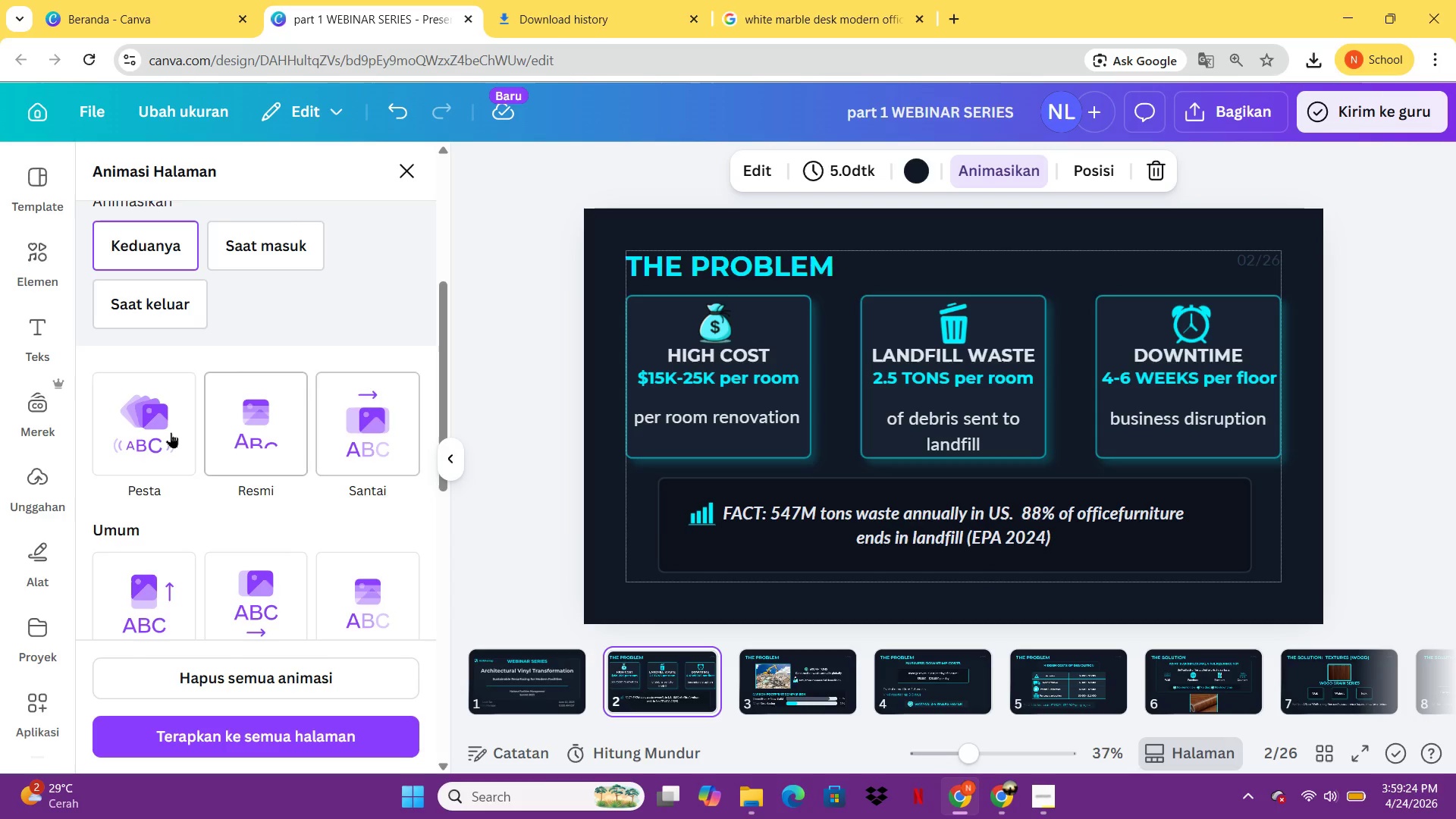 
wait(6.77)
 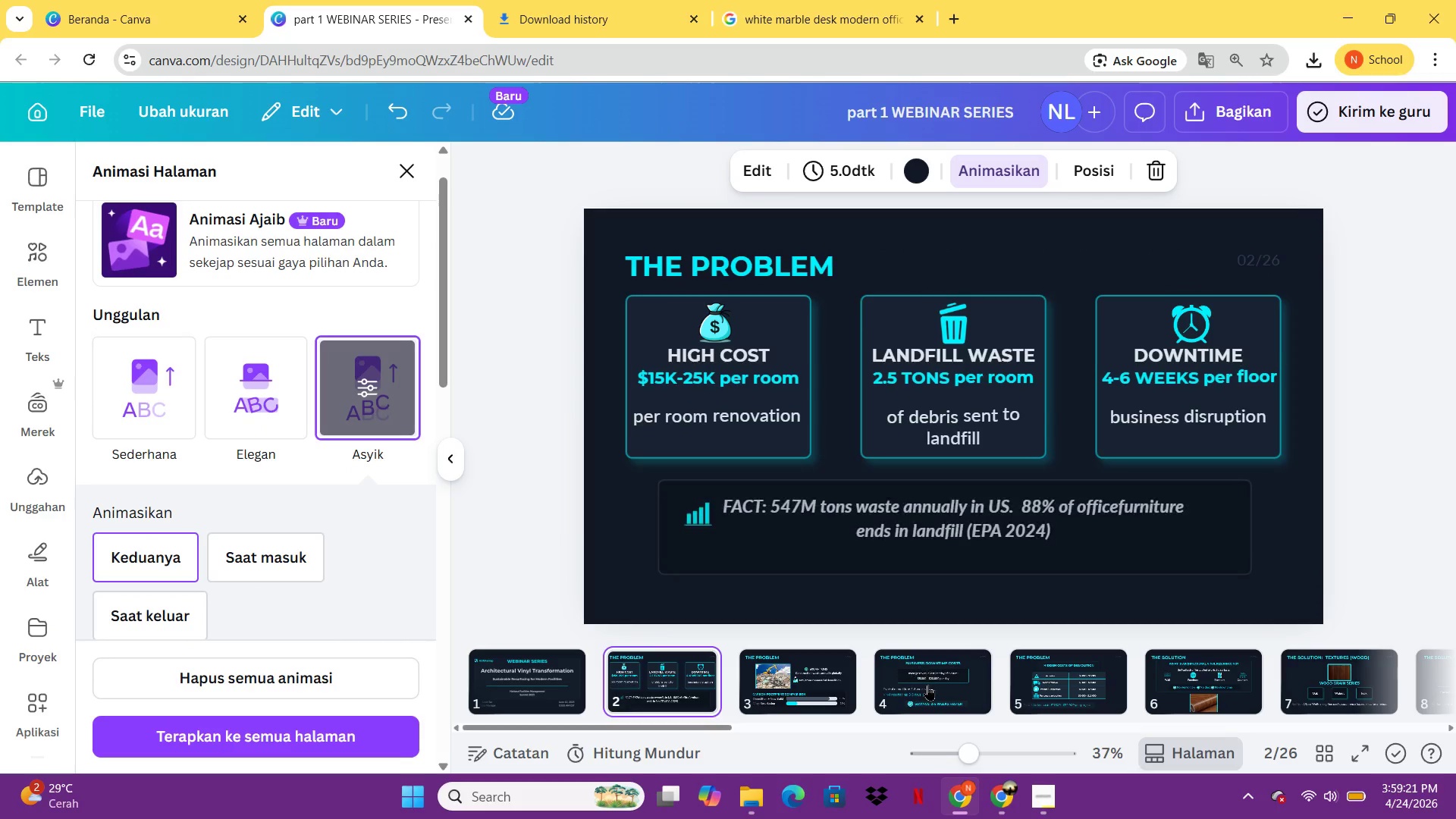 
left_click([295, 447])
 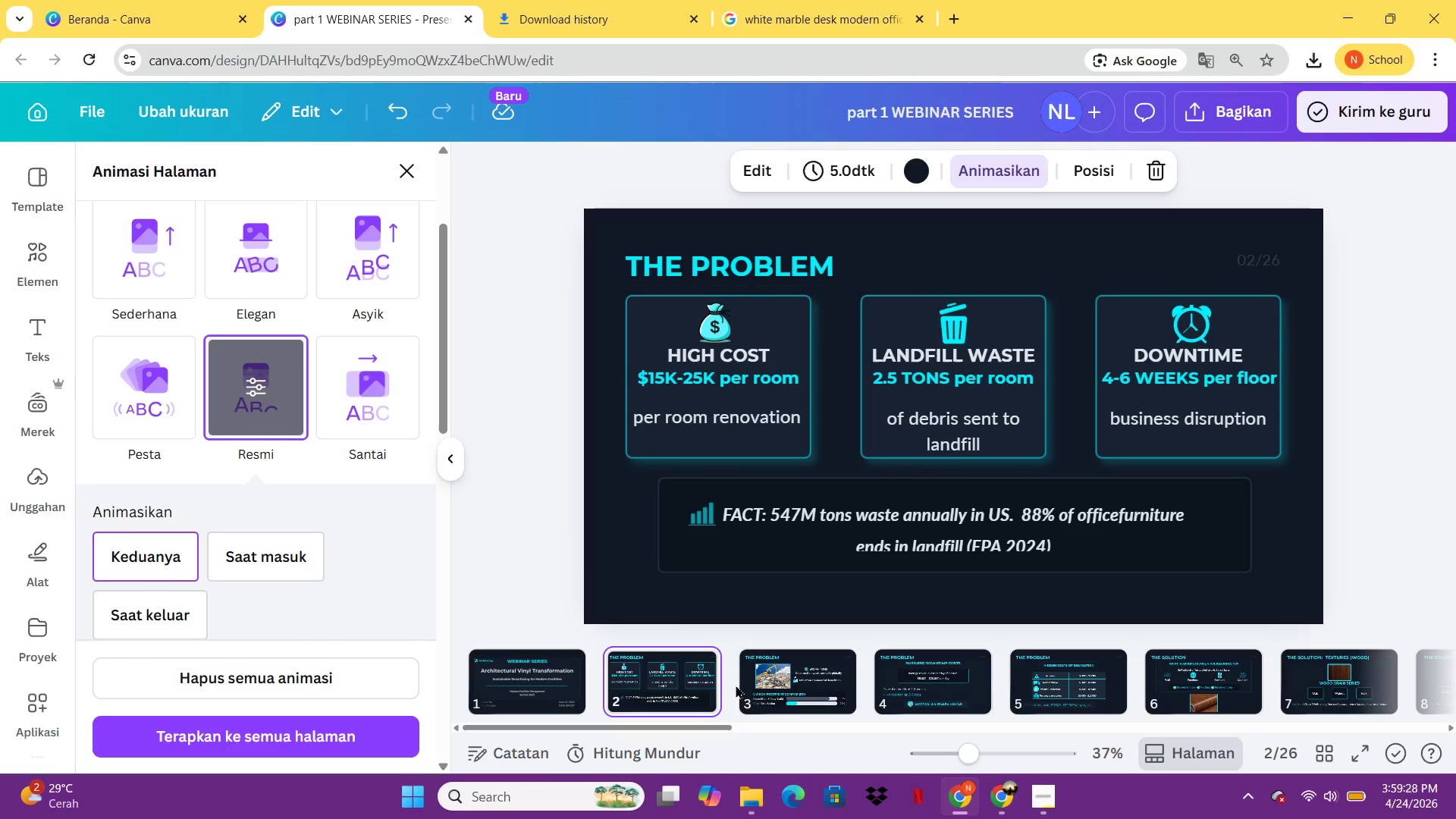 
left_click([783, 683])
 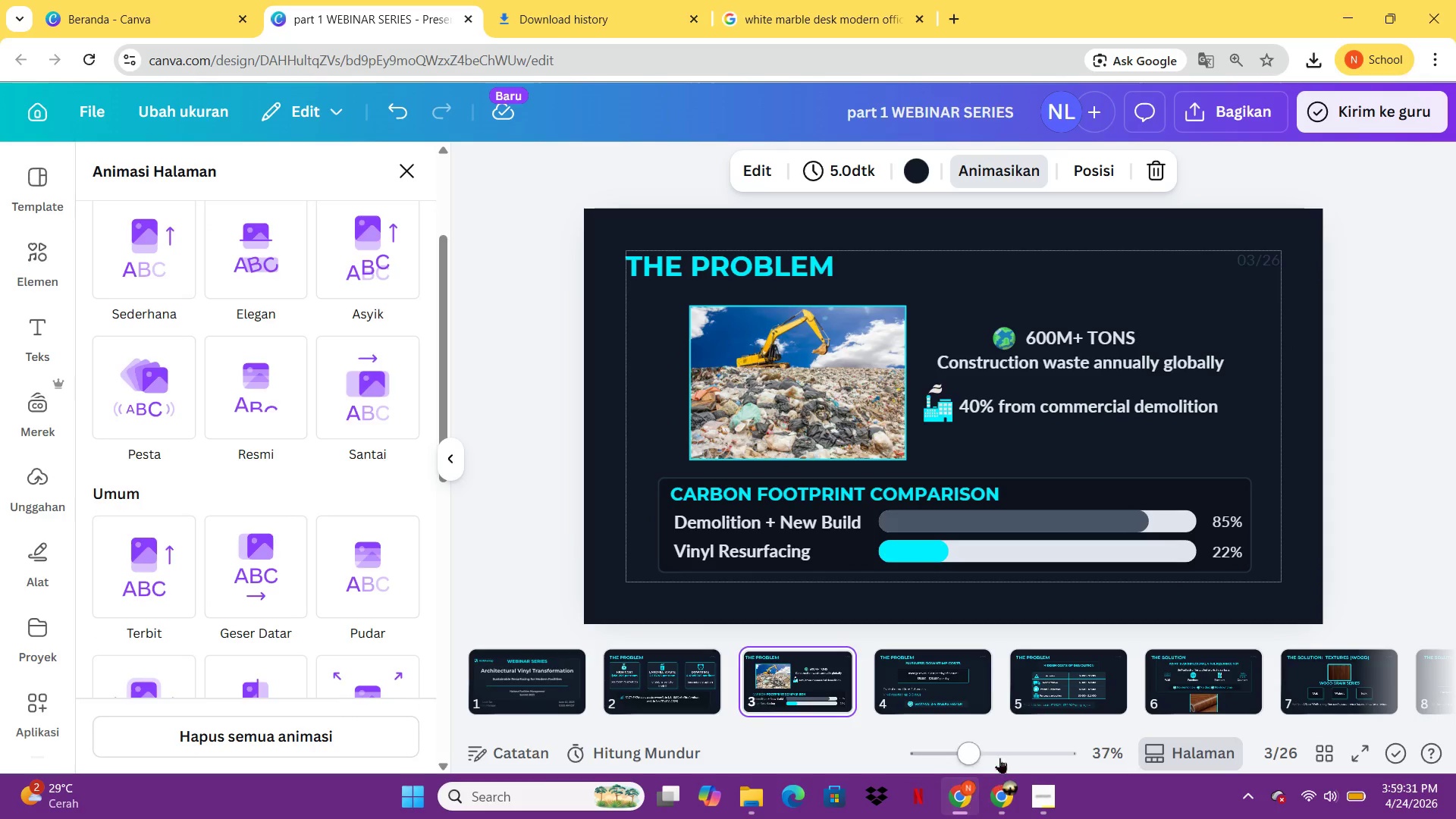 
left_click([946, 670])
 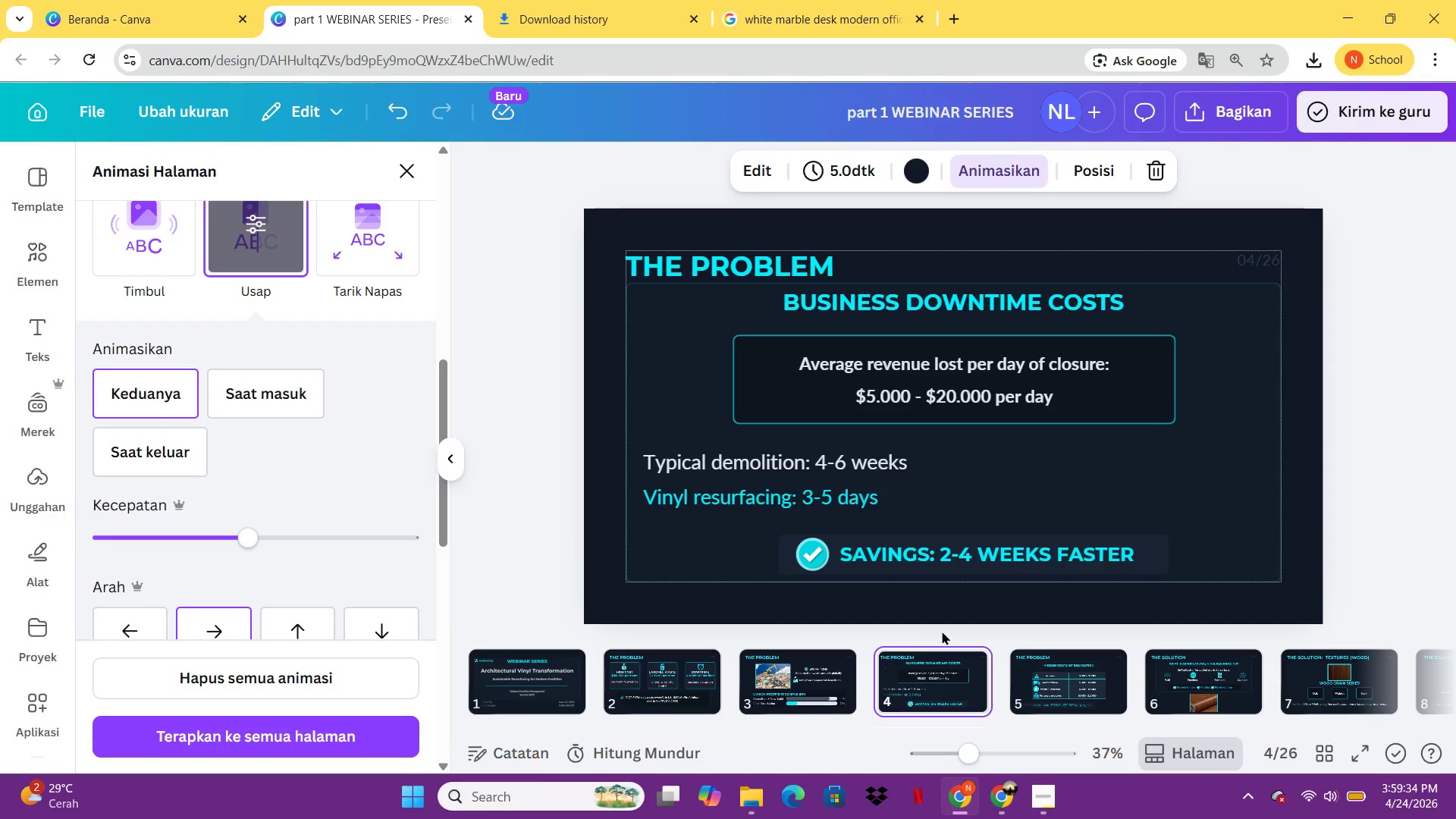 
left_click([1062, 649])
 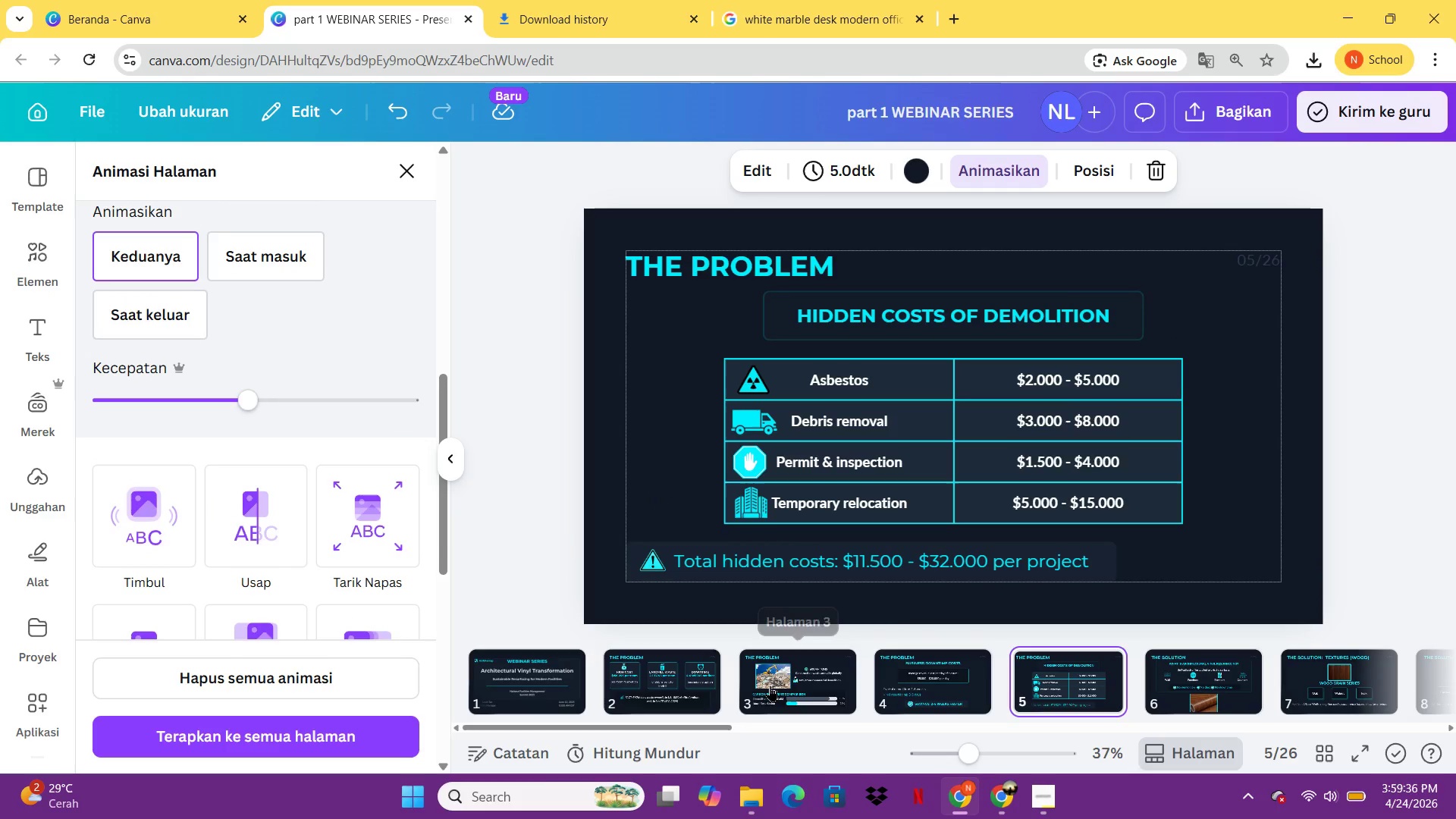 
left_click([764, 685])
 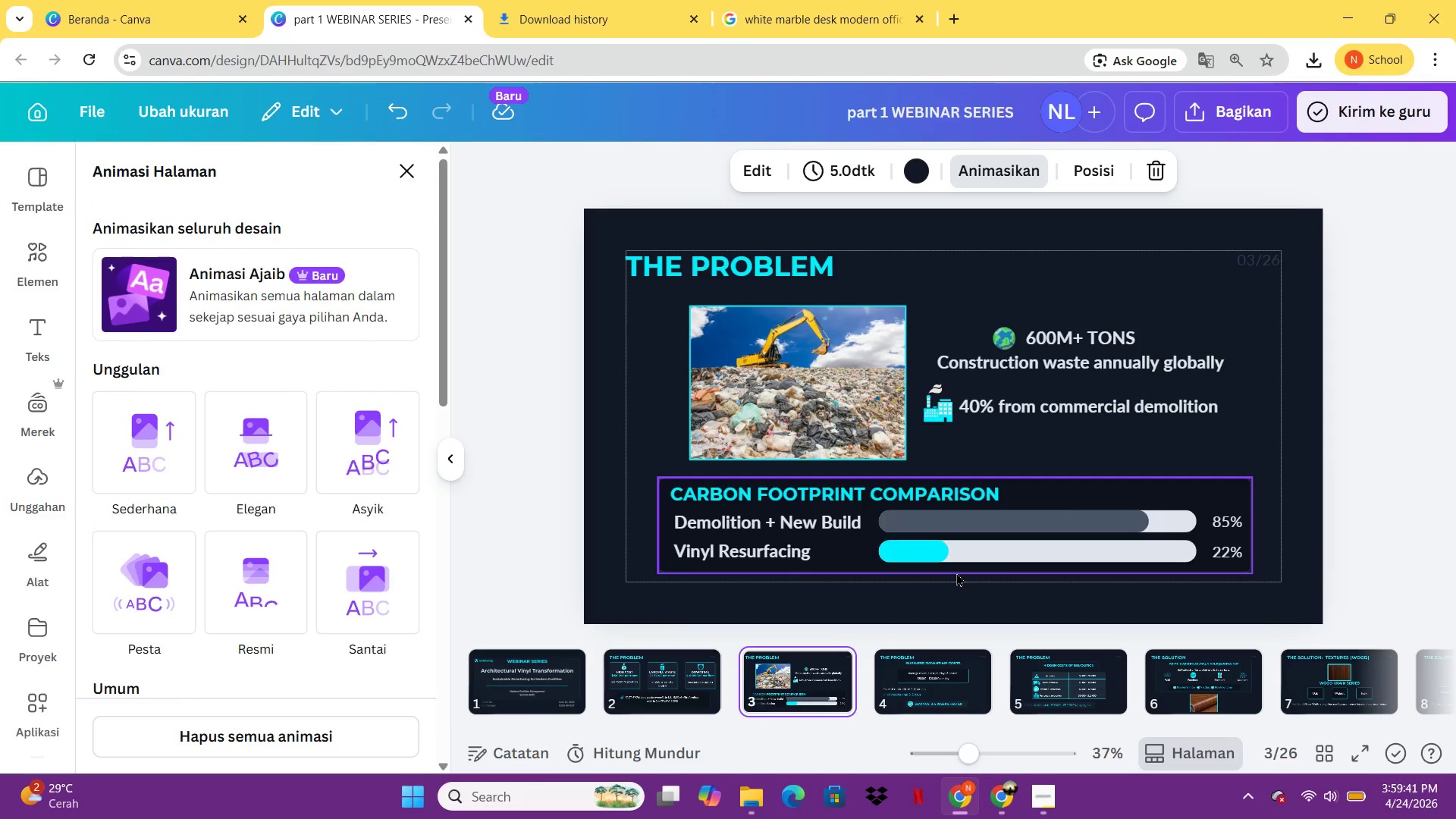 
wait(5.88)
 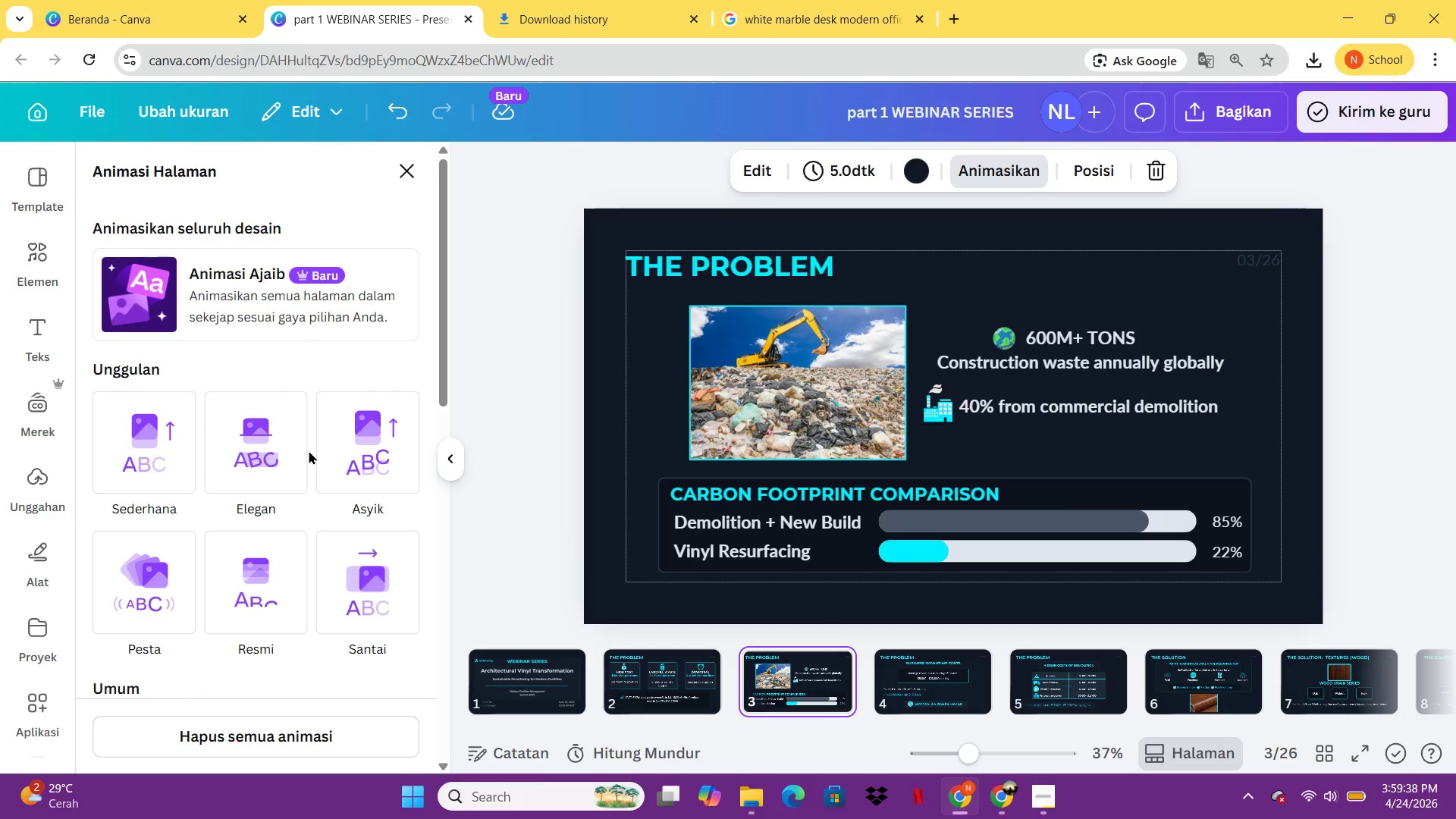 
left_click([924, 676])
 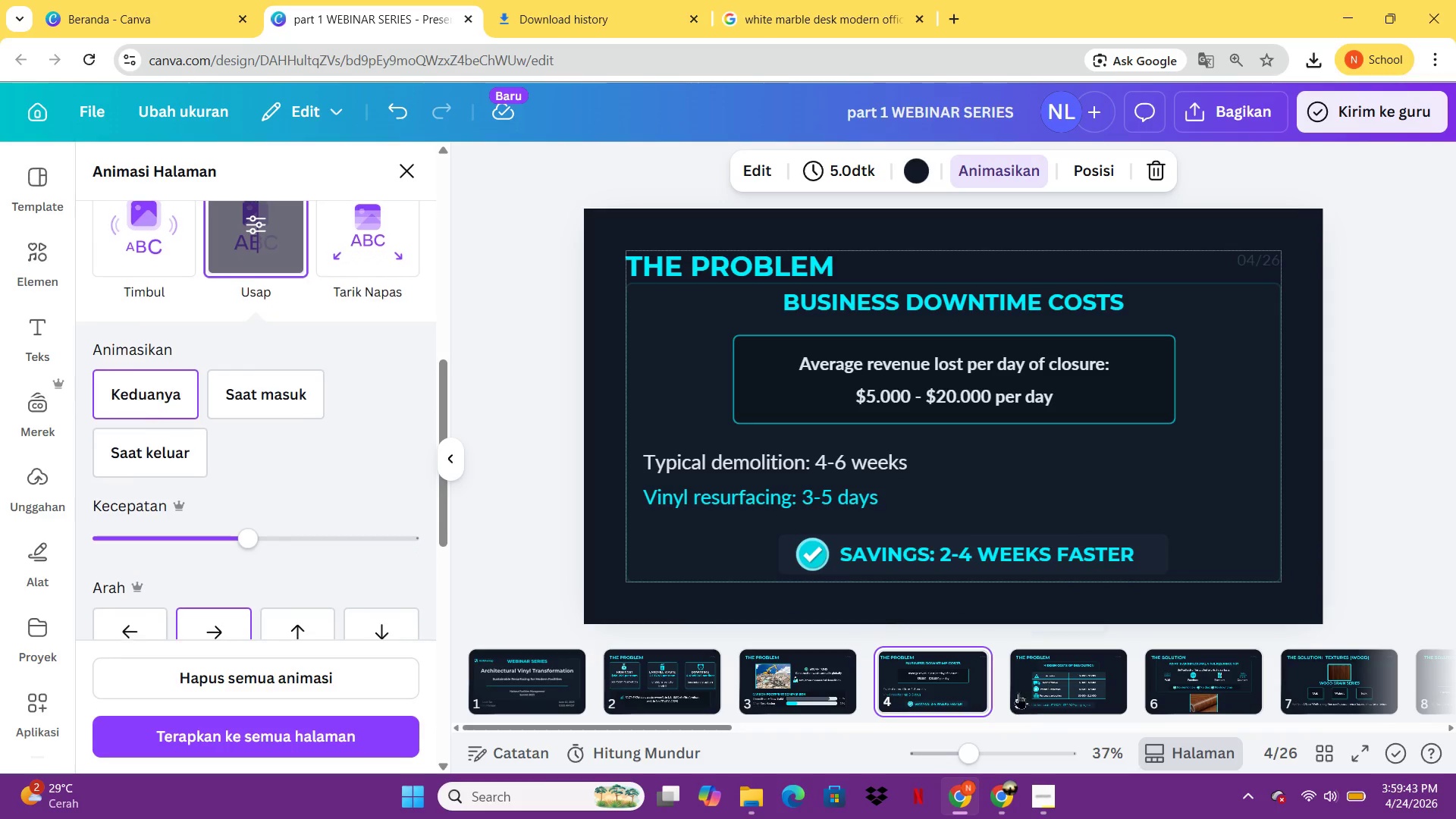 
double_click([1029, 681])
 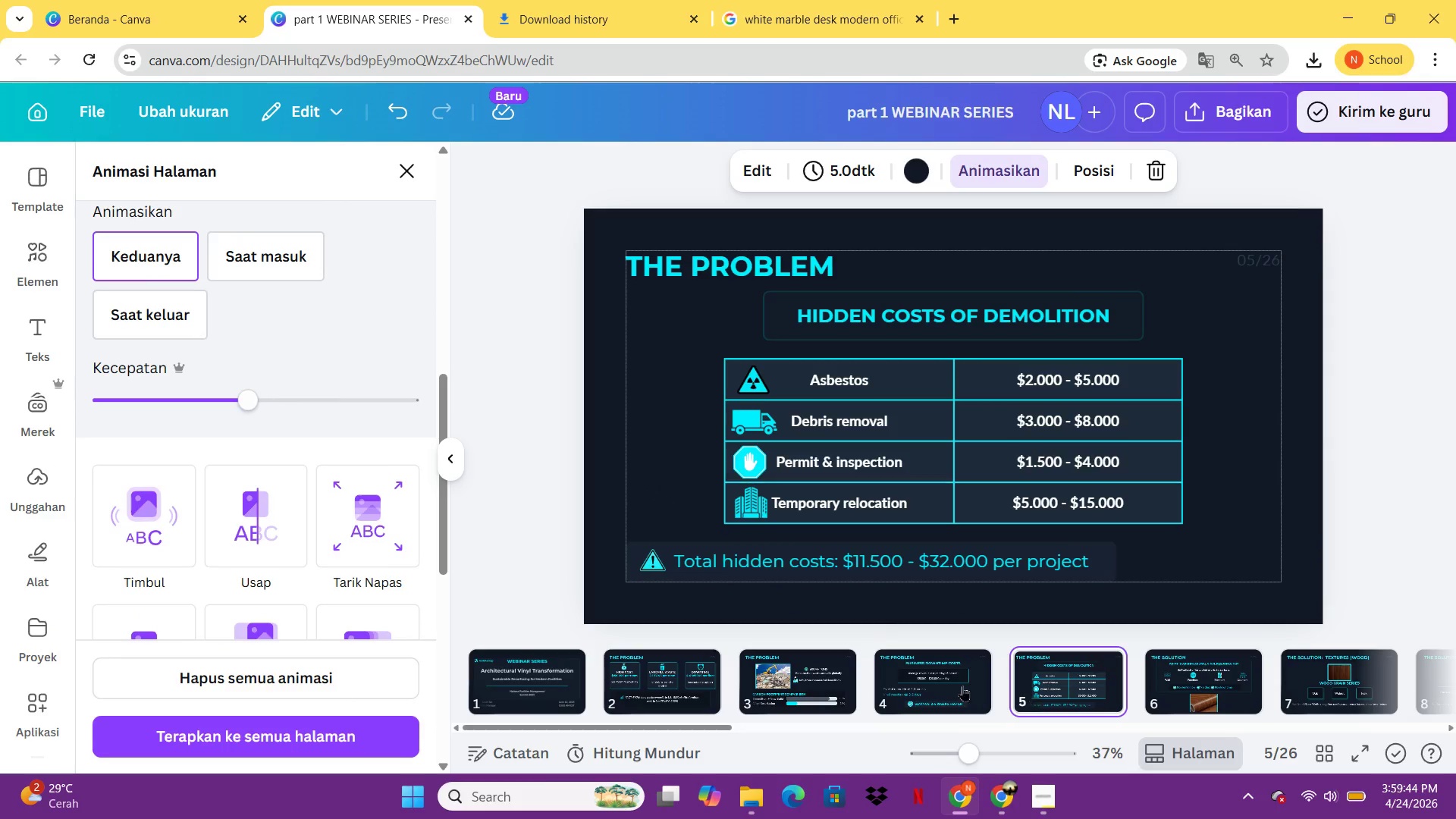 
left_click([943, 688])
 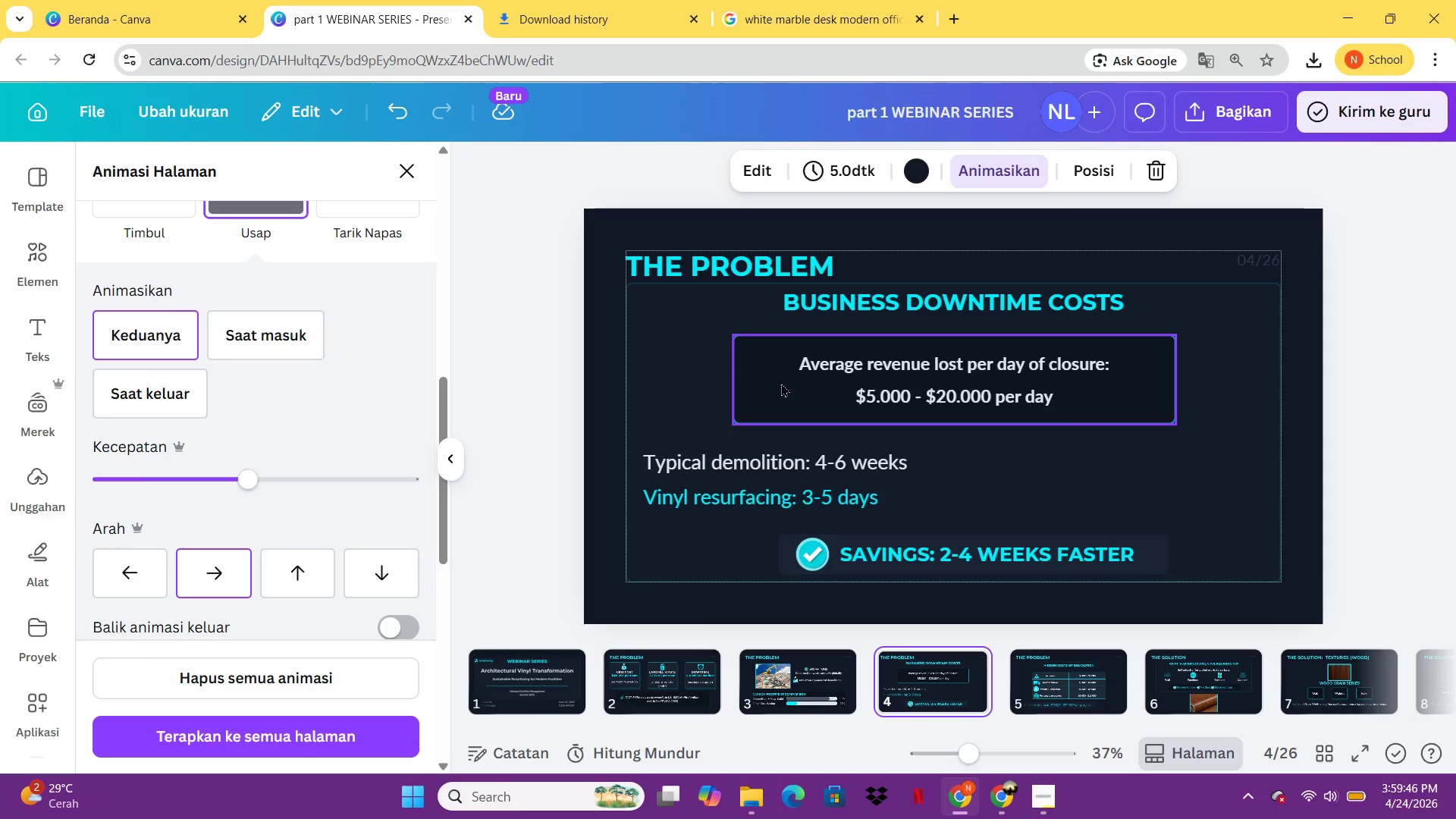 
left_click([780, 383])
 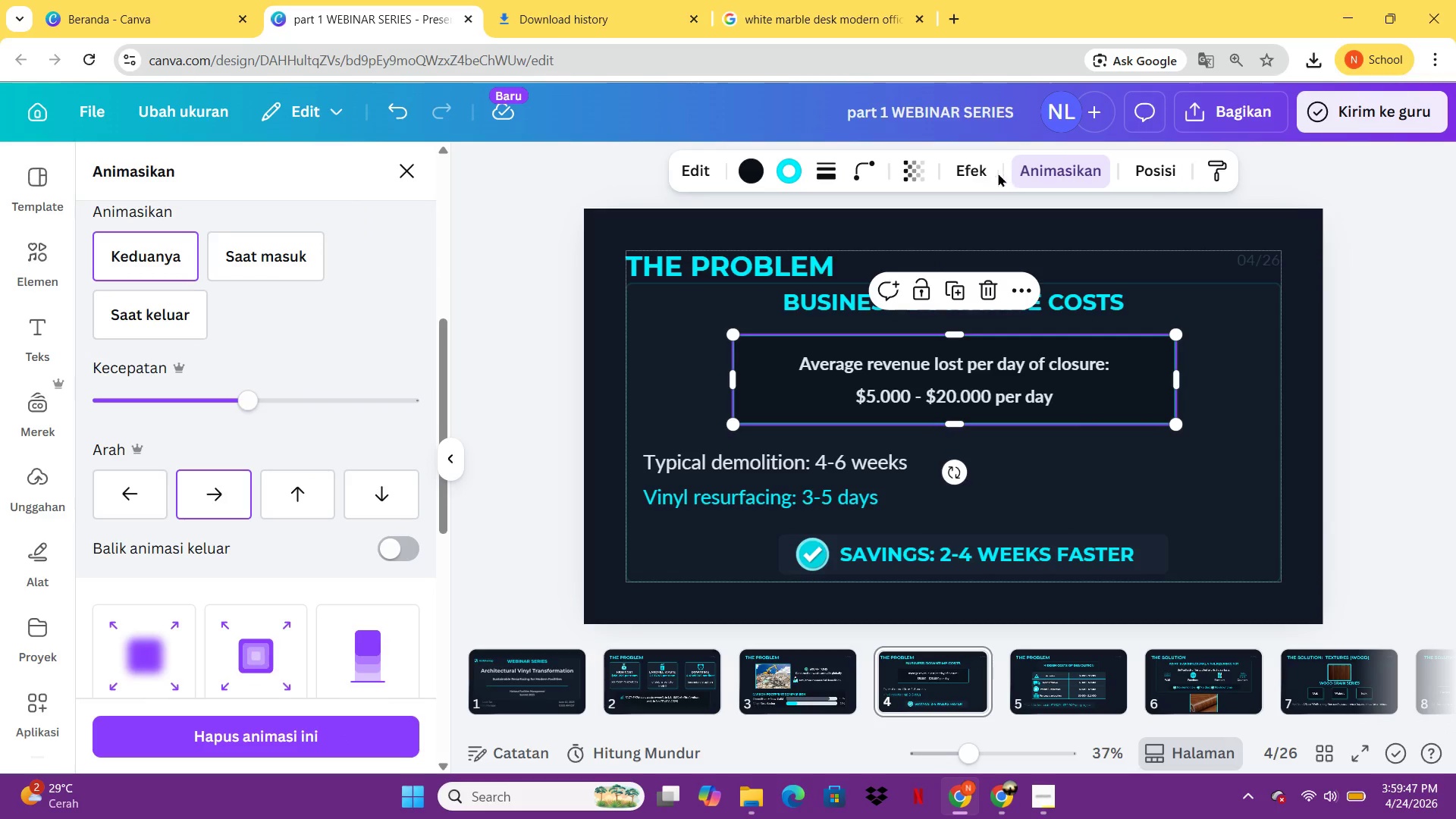 
left_click([985, 173])
 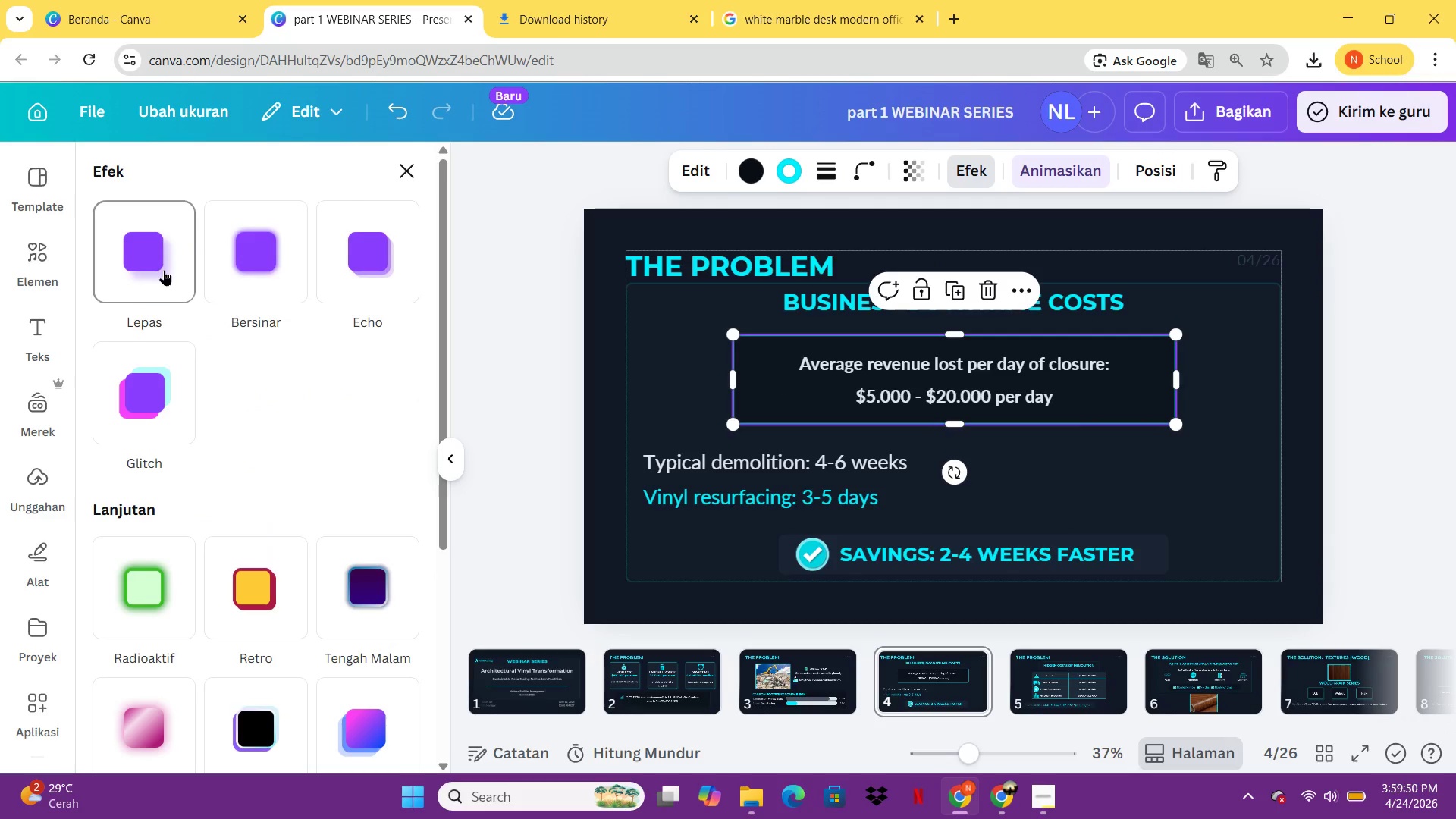 
left_click([164, 270])
 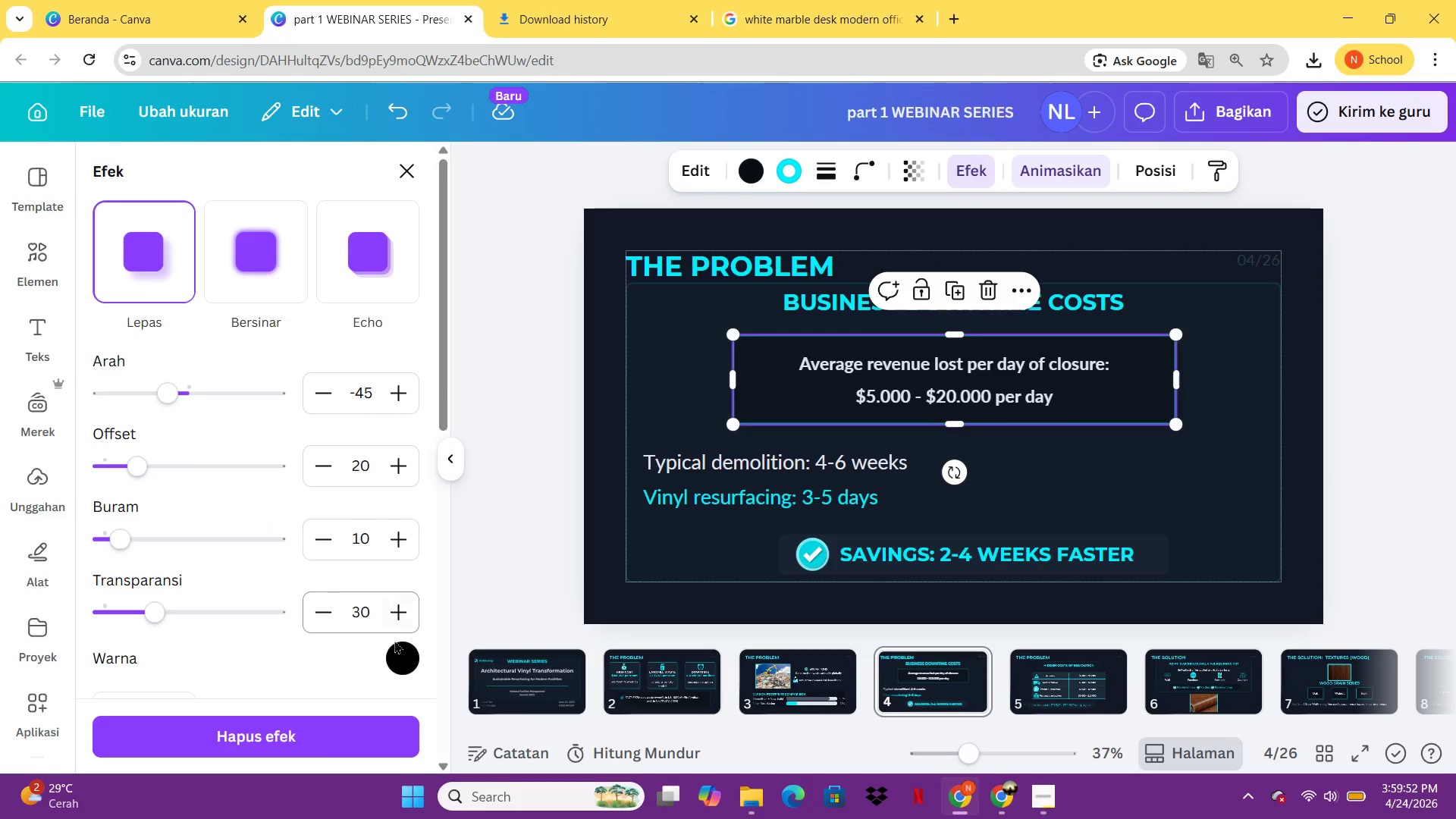 
left_click([399, 652])
 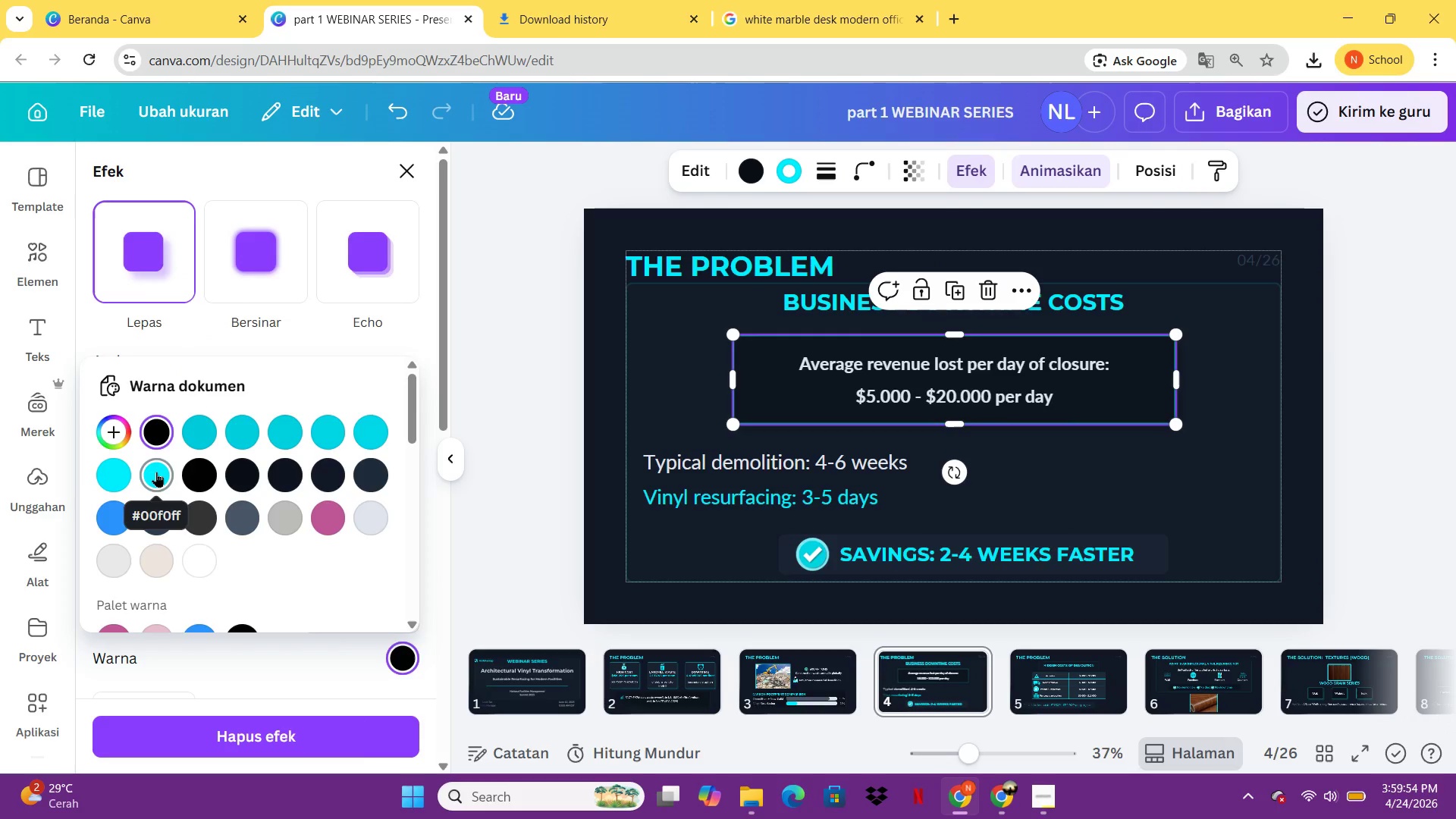 
left_click([156, 472])
 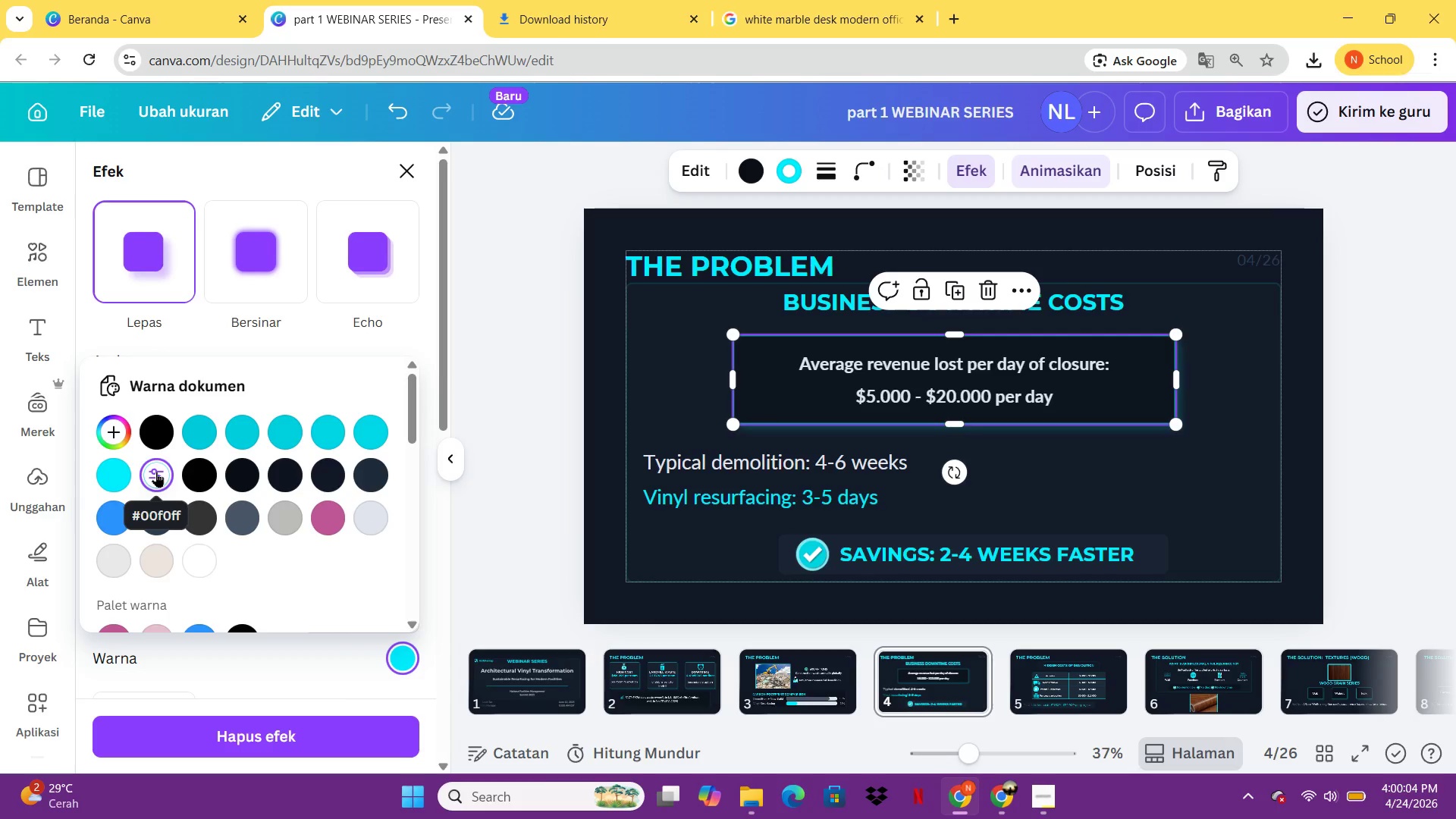 
wait(14.55)
 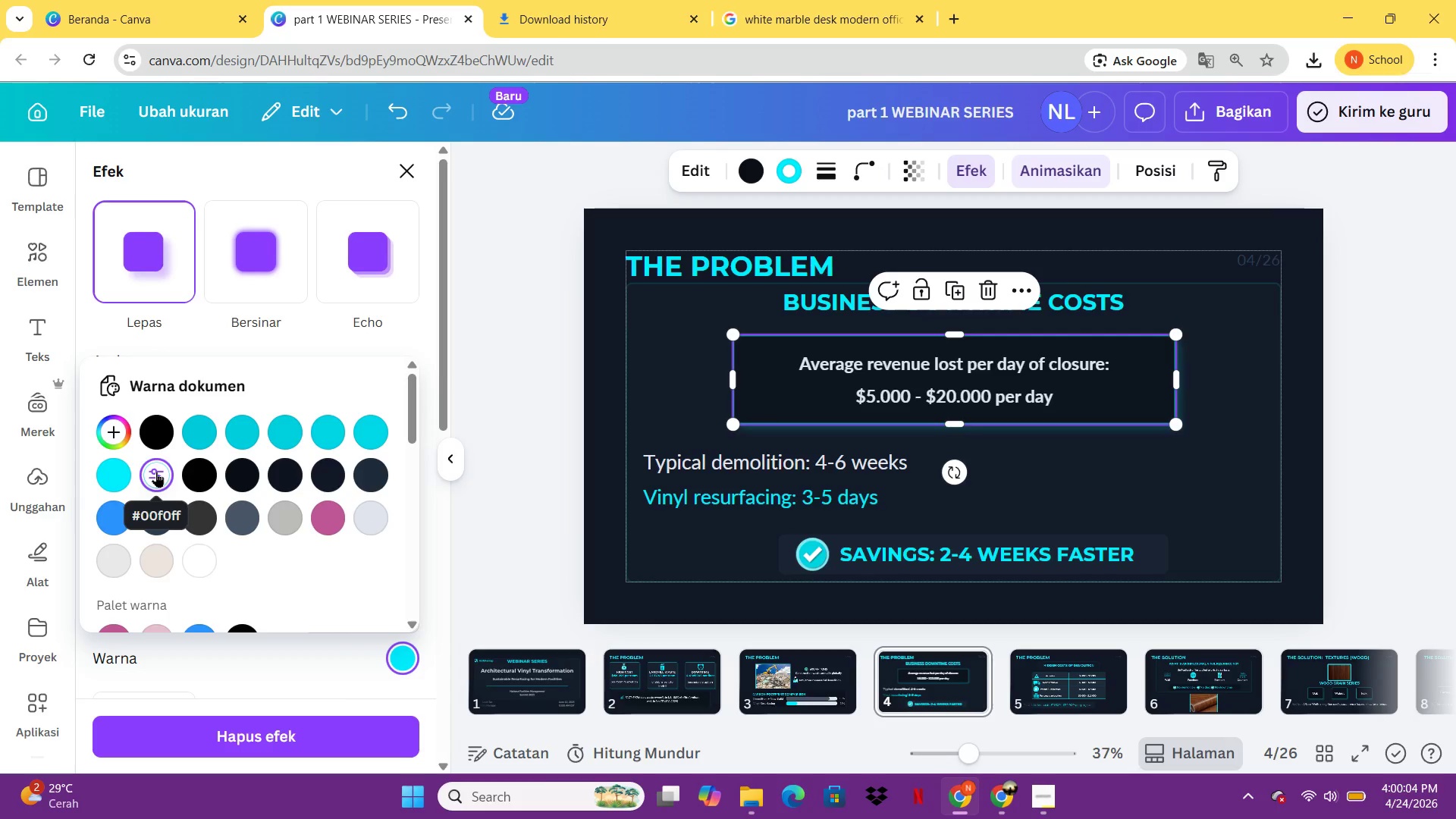 
left_click([1063, 664])
 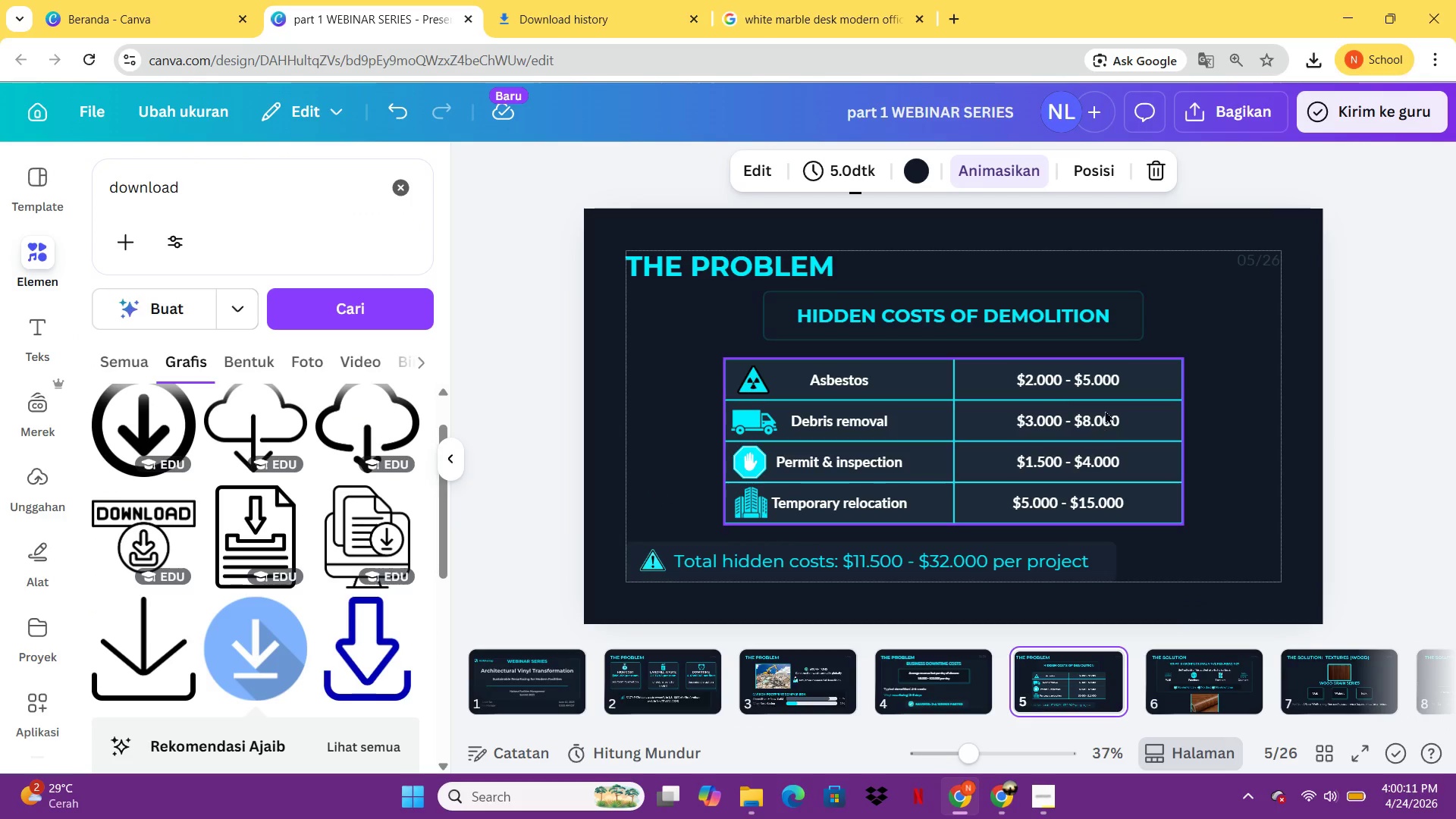 
left_click([1186, 695])
 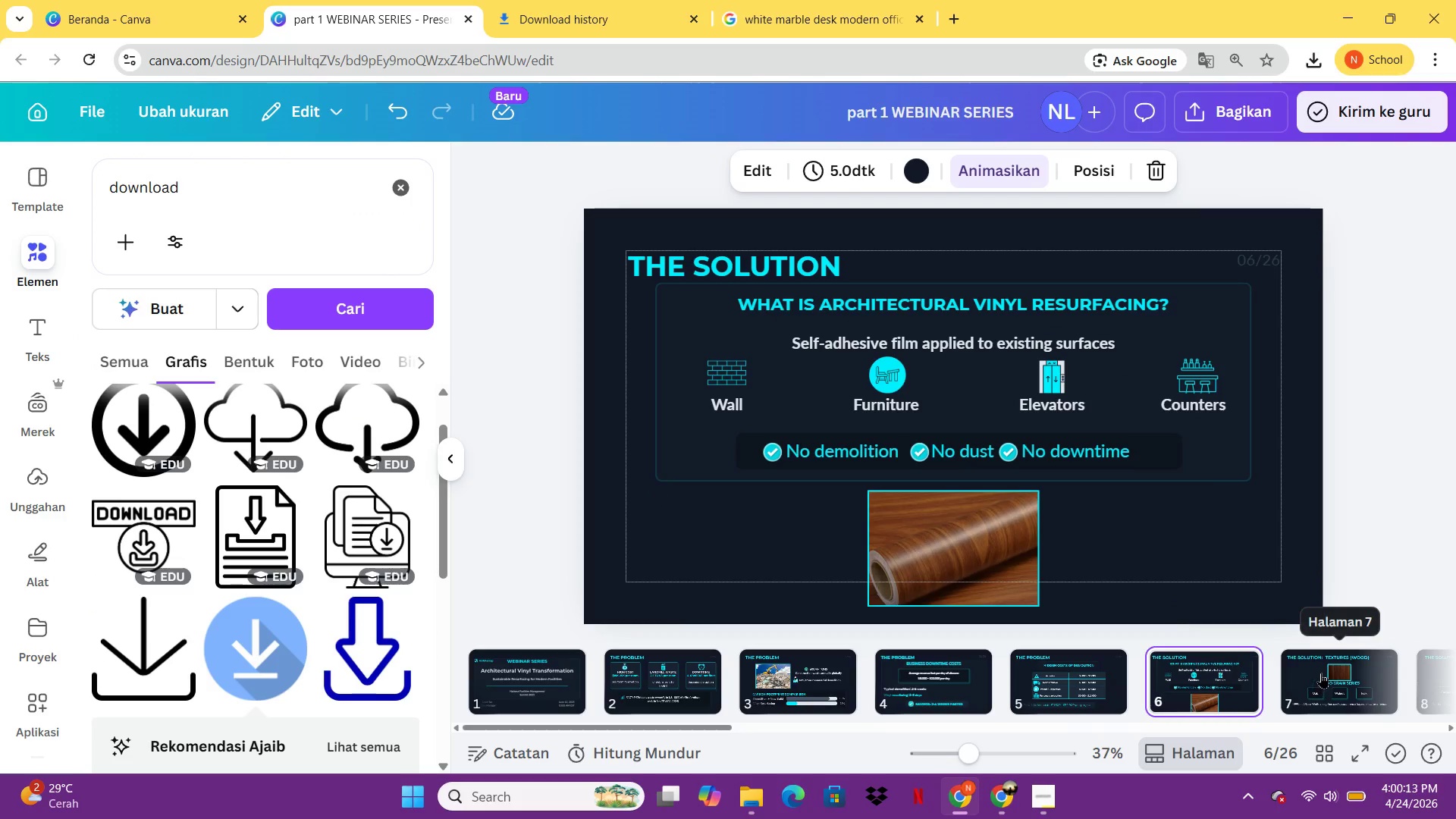 
left_click([1321, 673])
 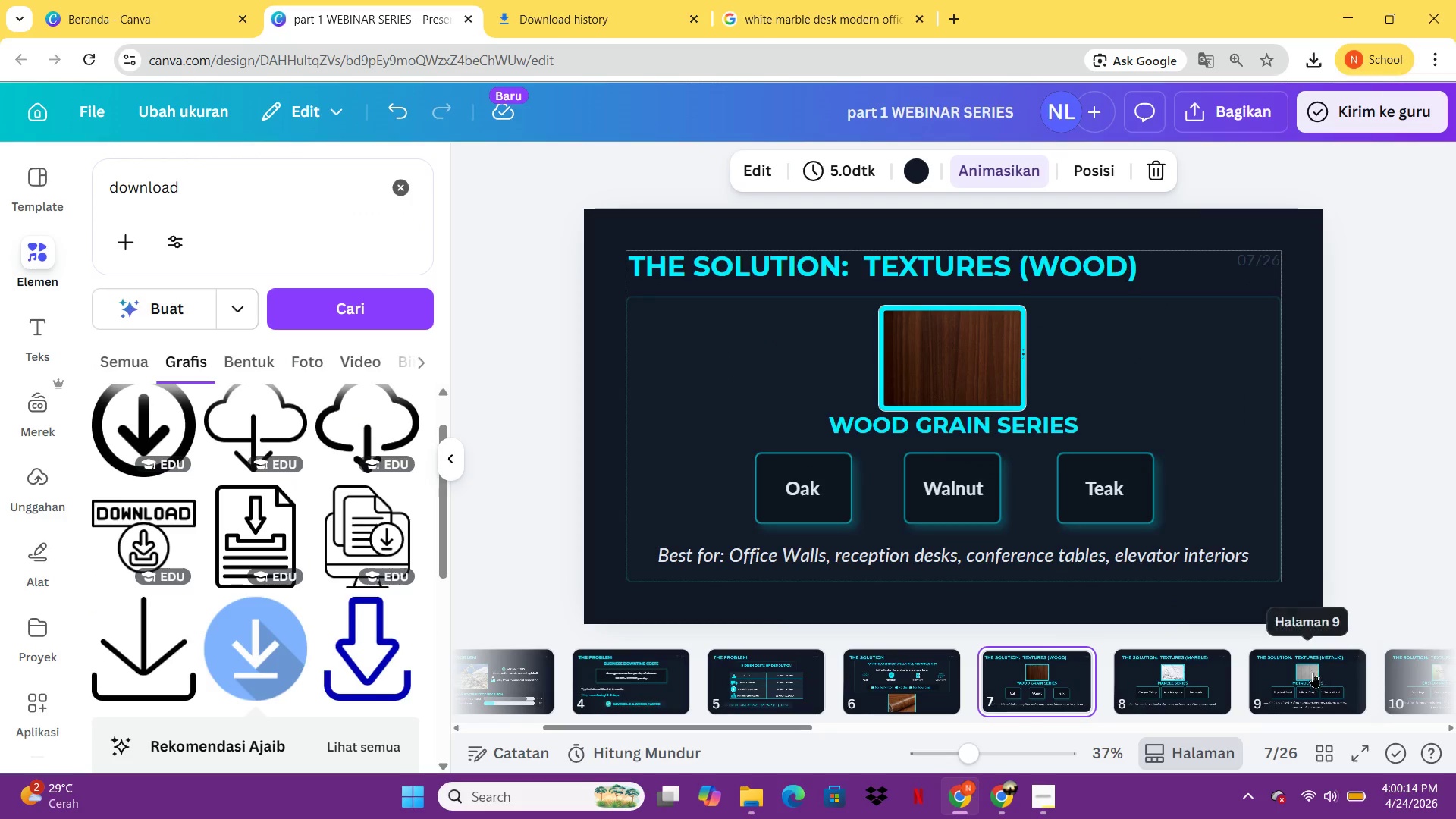 
left_click([1164, 675])
 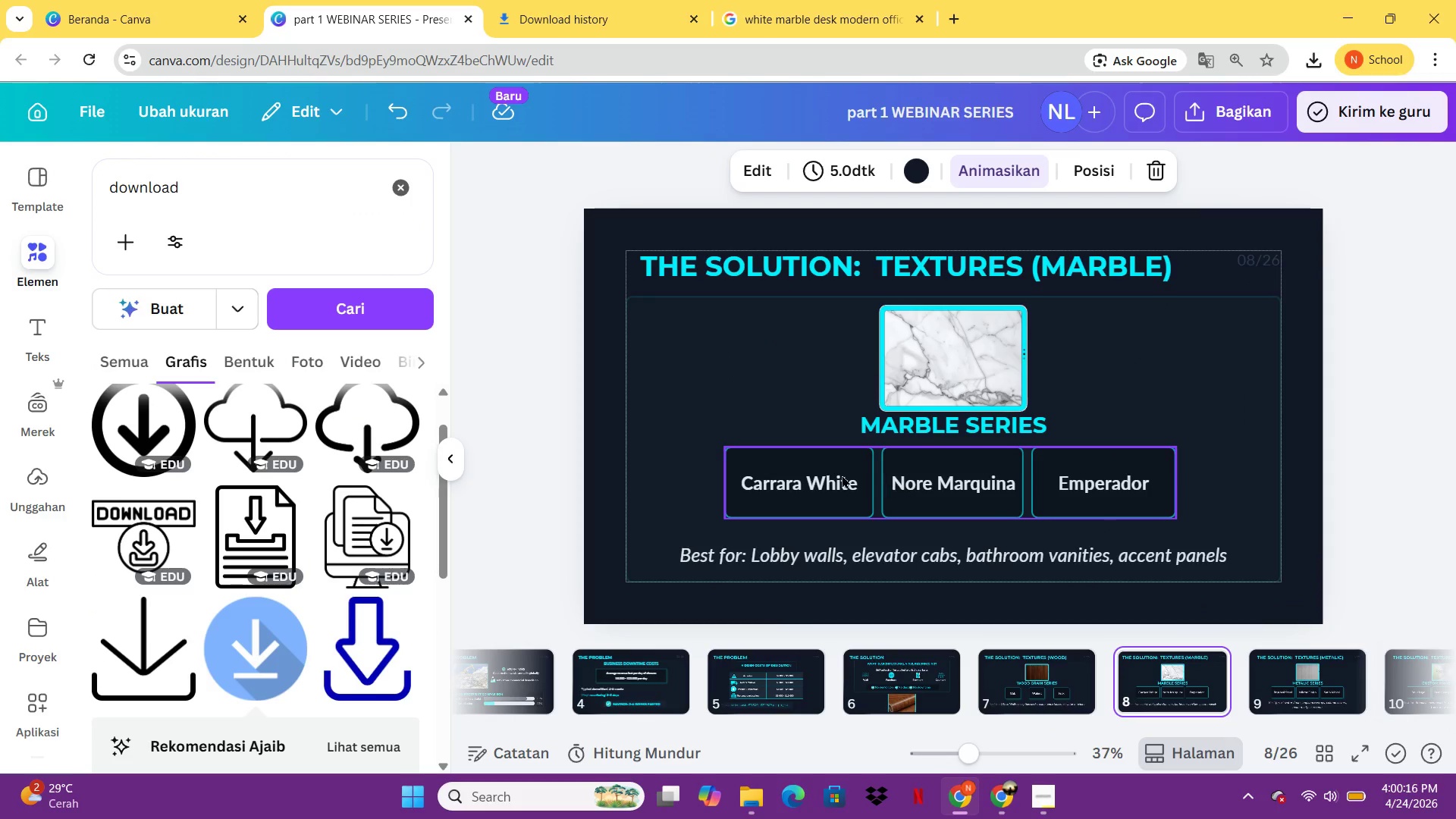 
left_click([839, 472])
 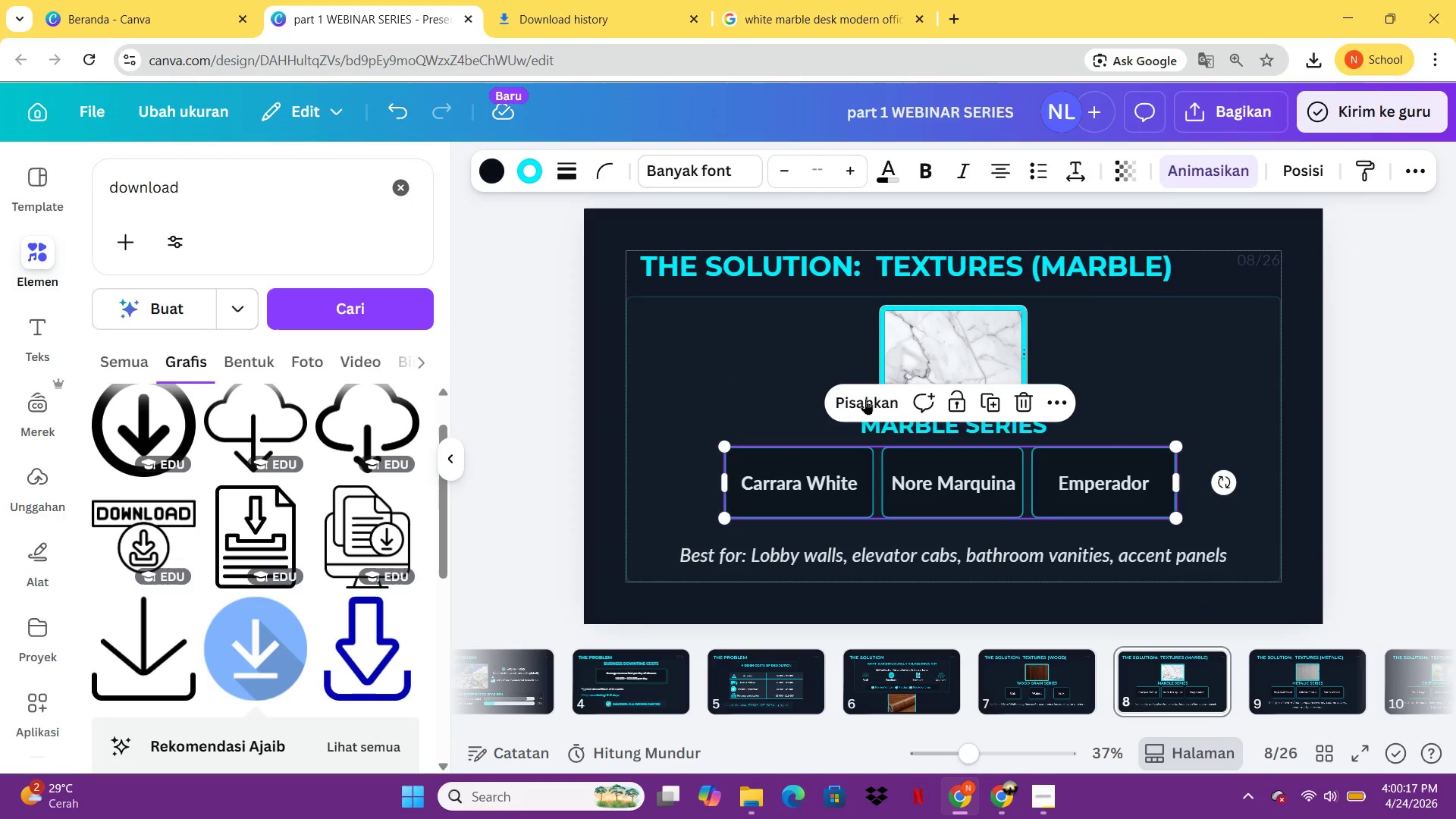 
left_click([865, 401])
 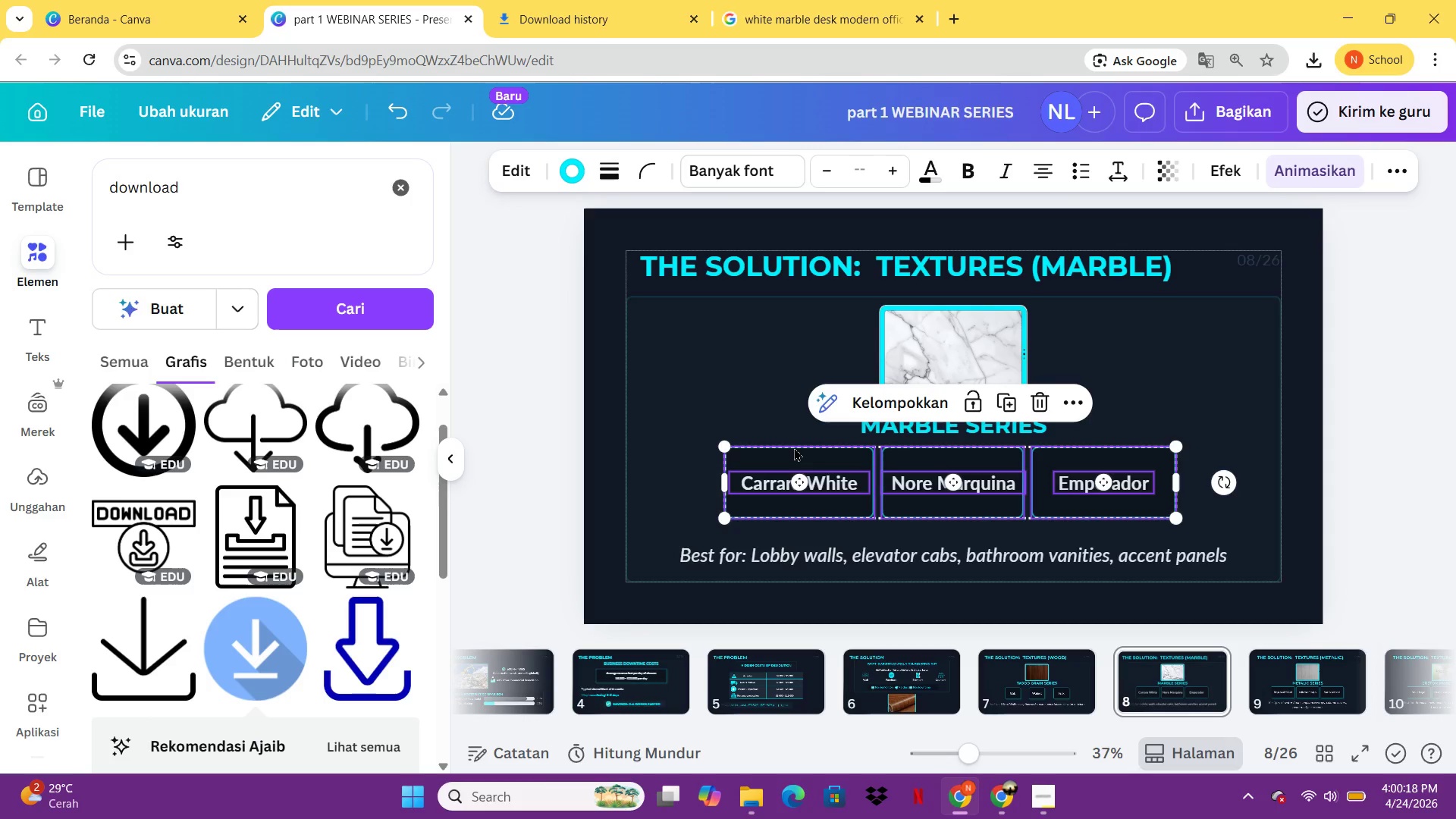 
left_click([792, 448])
 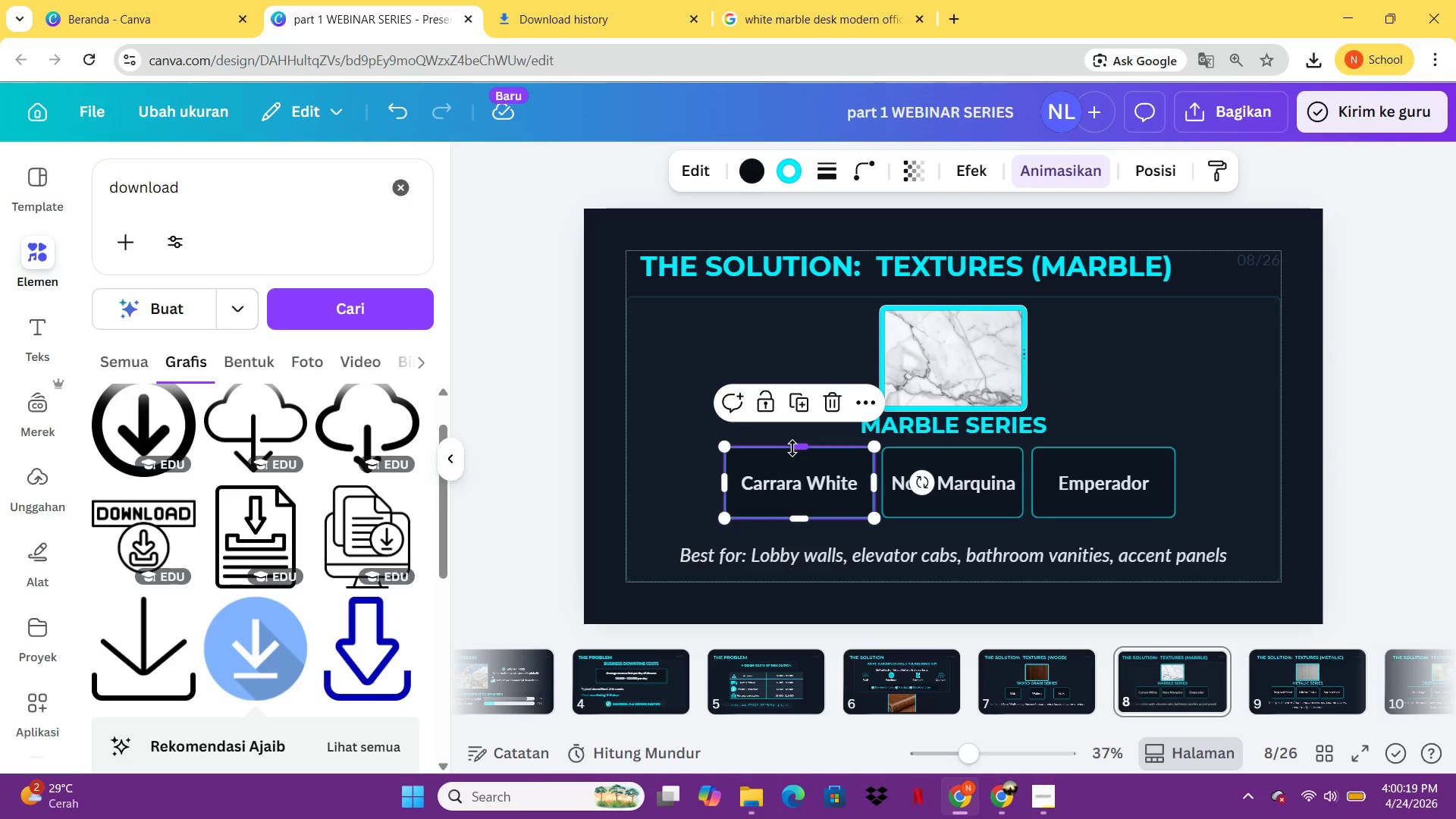 
hold_key(key=ShiftLeft, duration=1.45)
left_click([933, 460])
 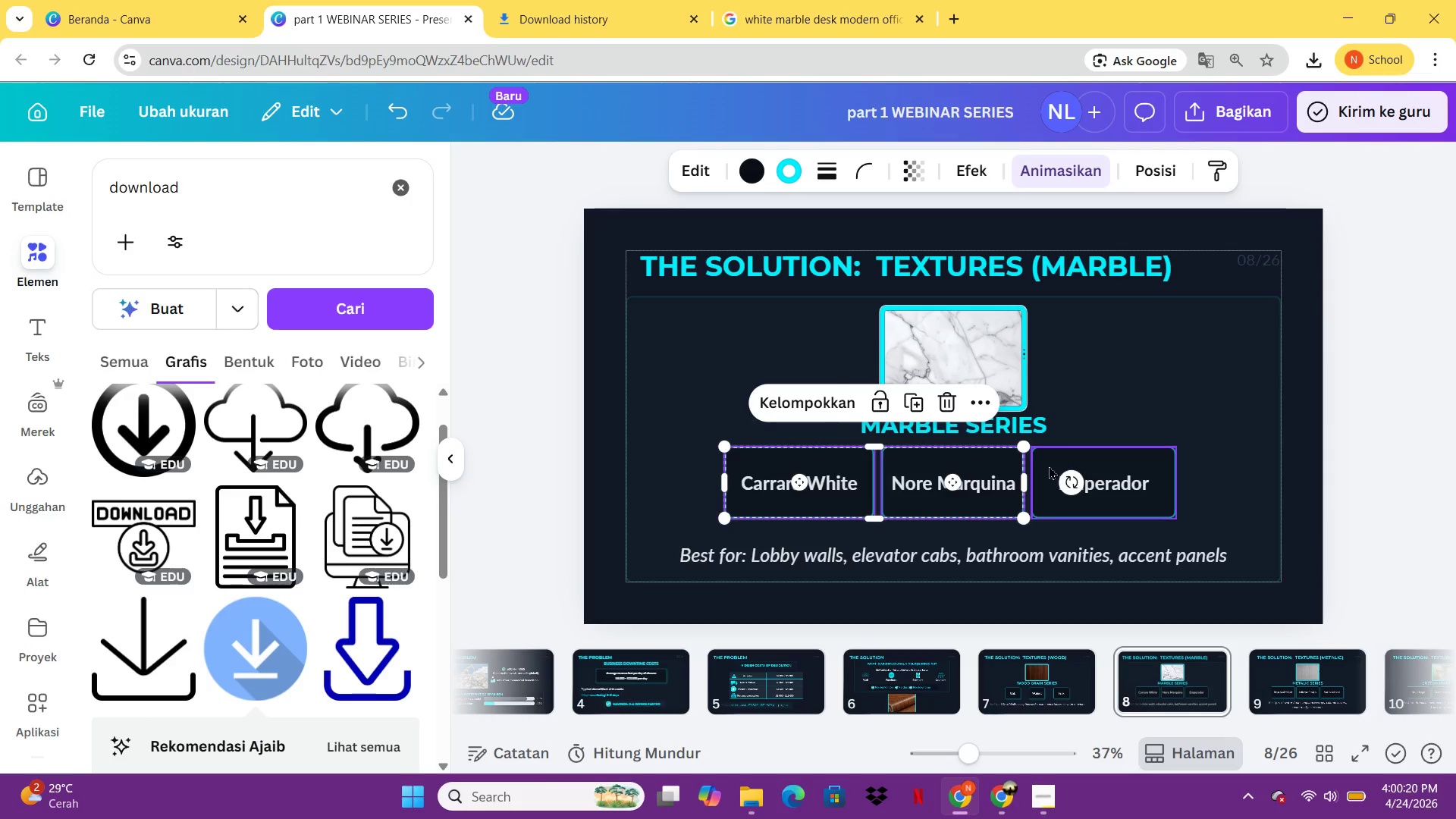 
left_click([1049, 466])
 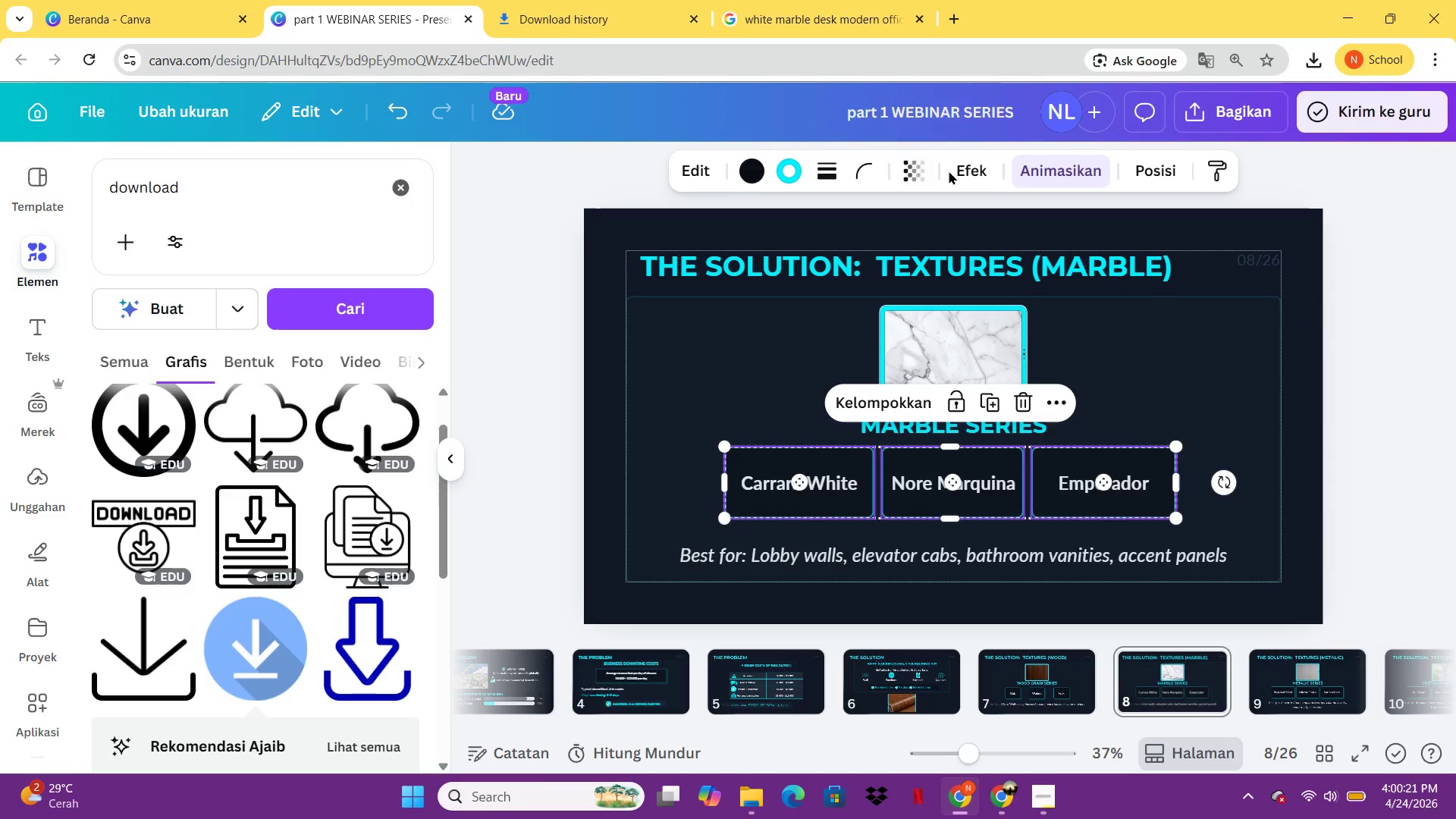 
left_click([972, 168])
 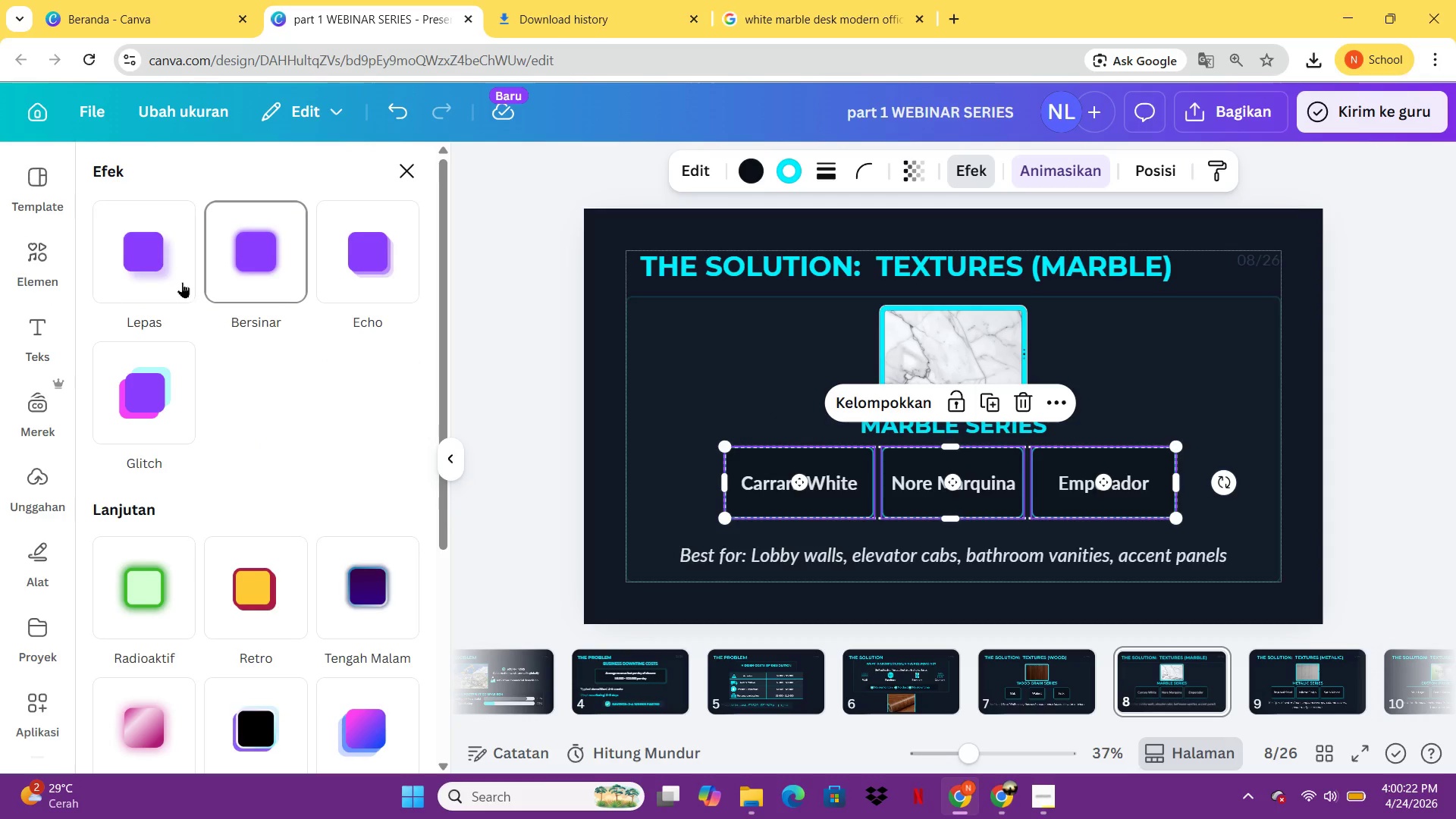 
left_click([138, 281])
 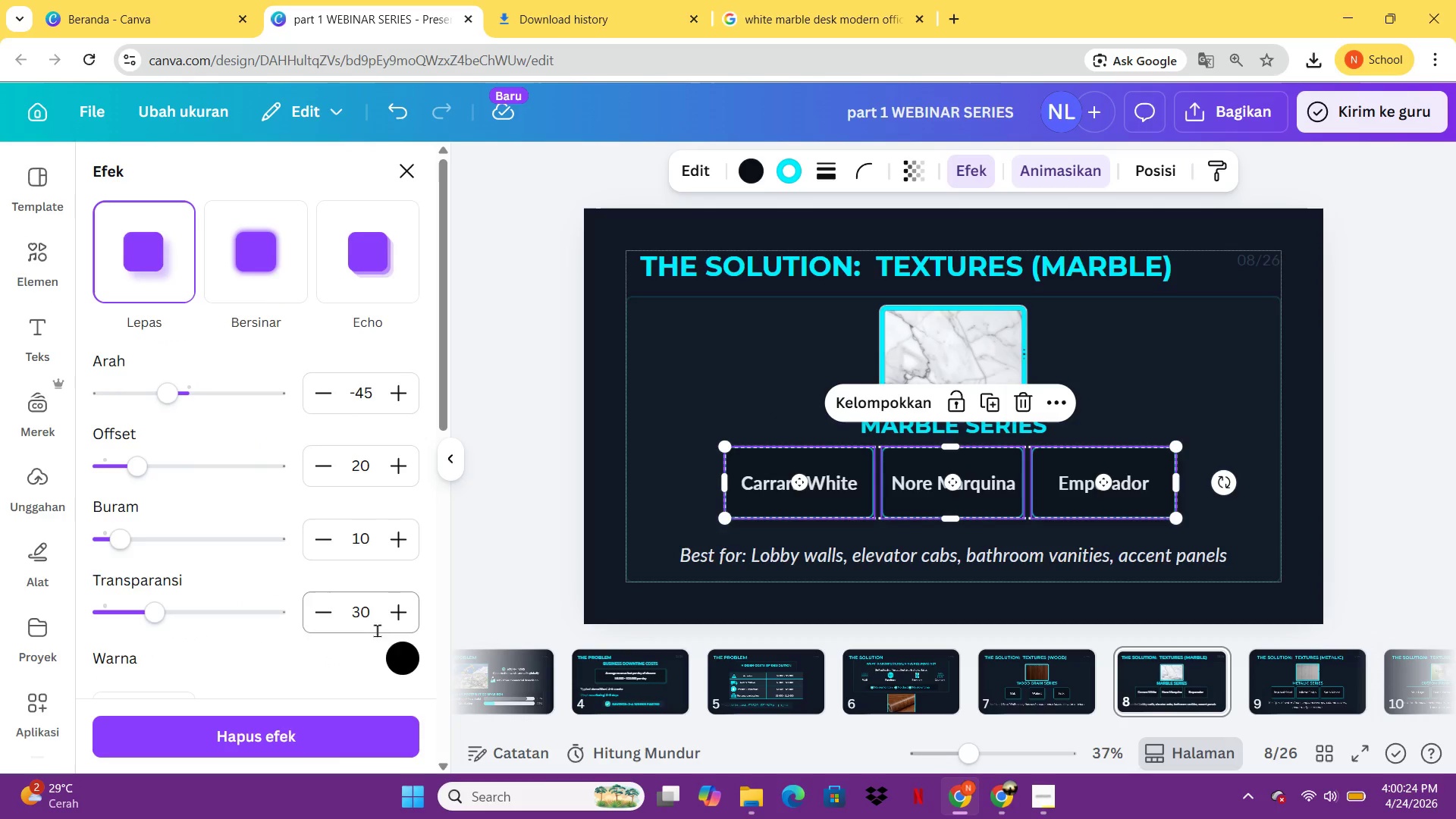 
left_click([395, 659])
 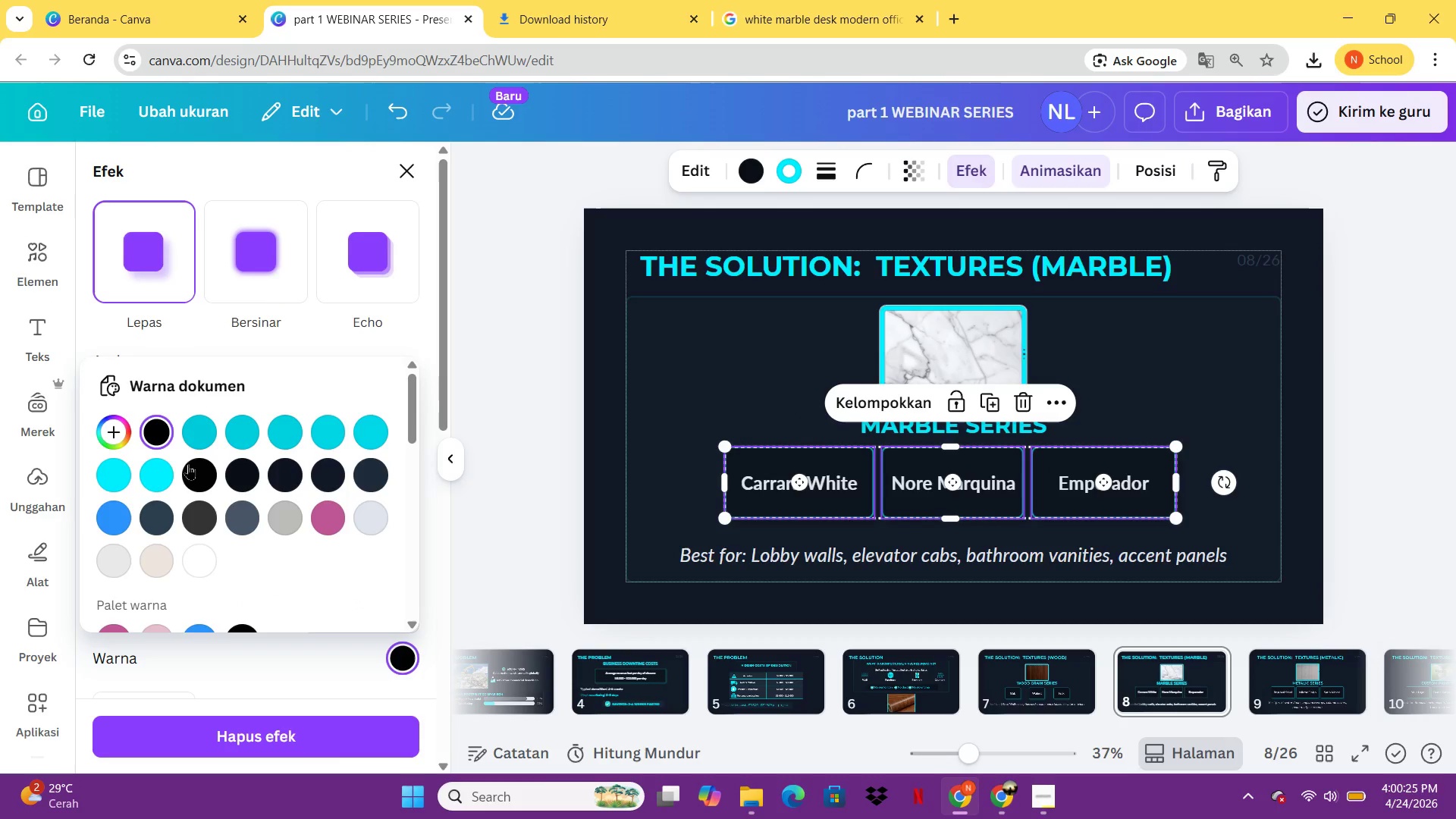 
left_click([157, 476])
 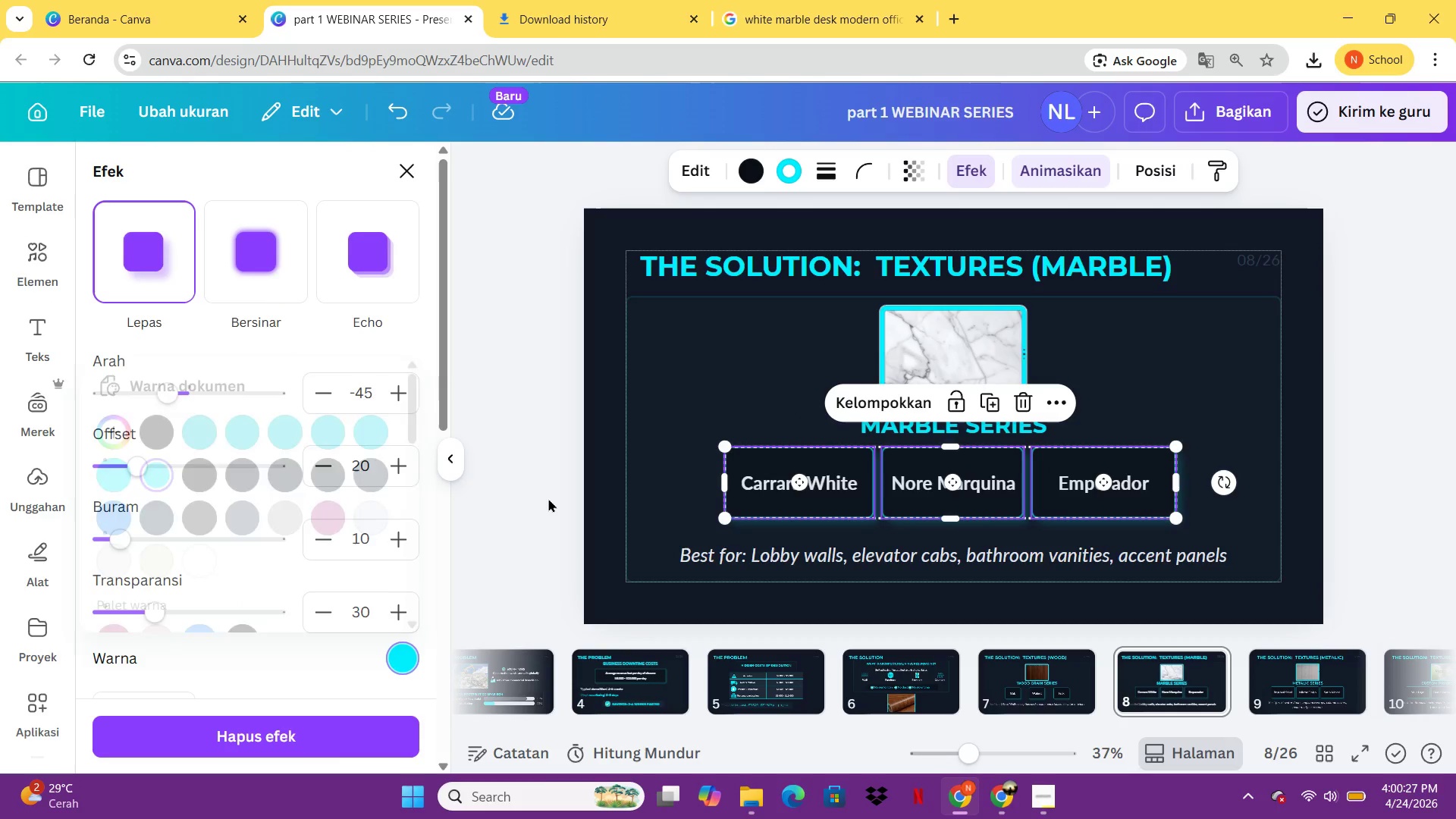 
double_click([548, 498])
 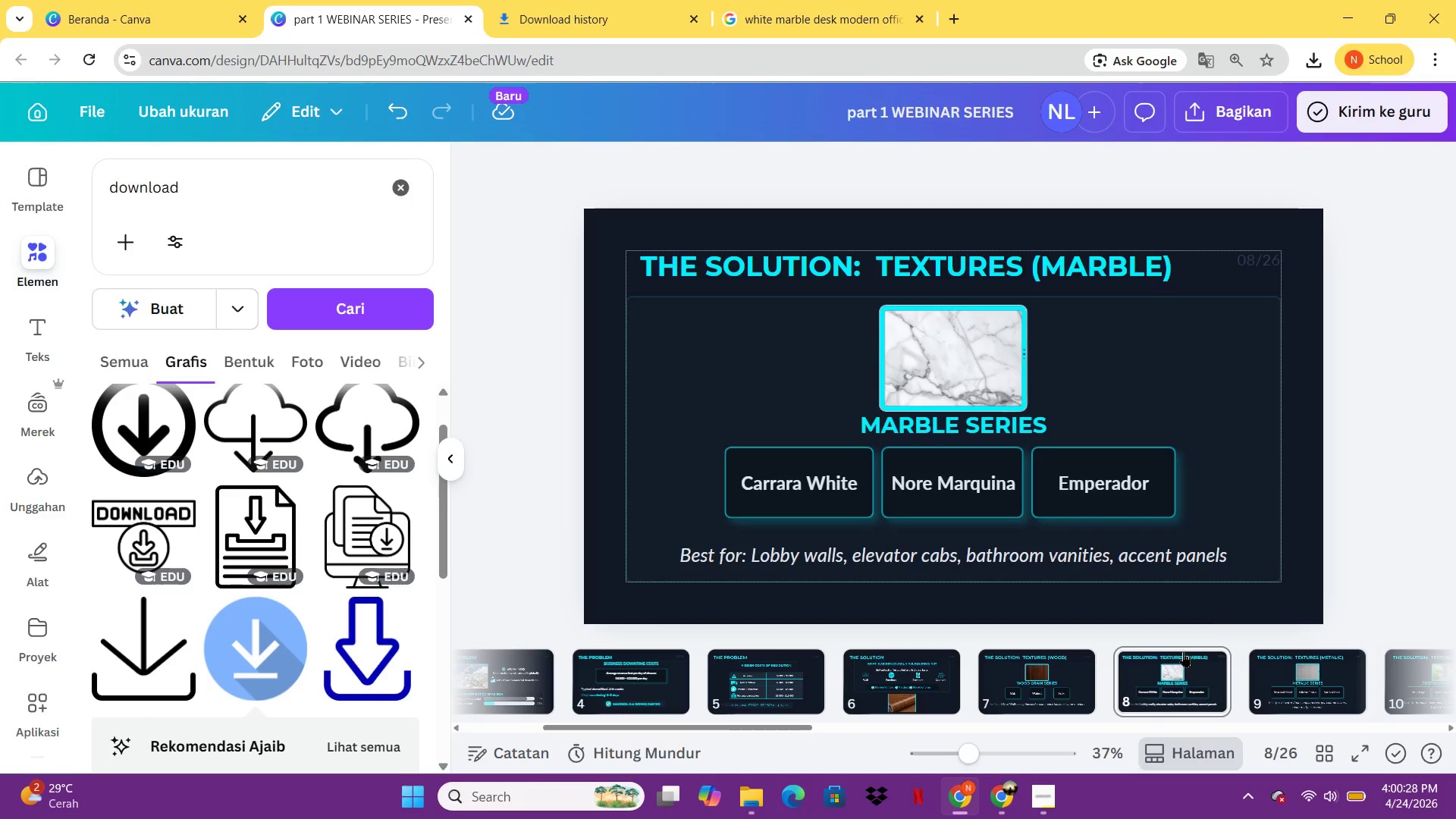 
left_click([1138, 665])
 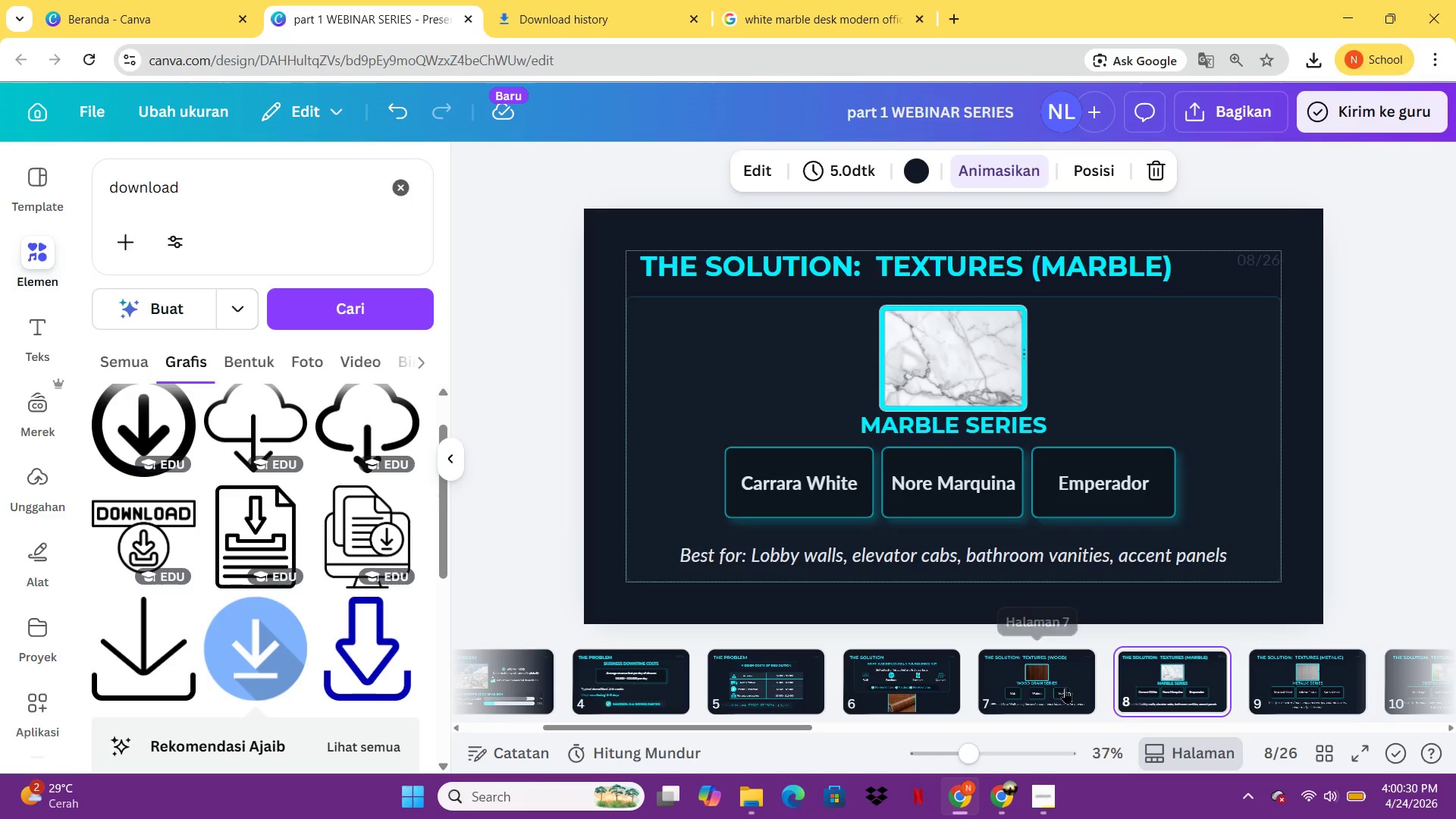 
left_click([1032, 664])
 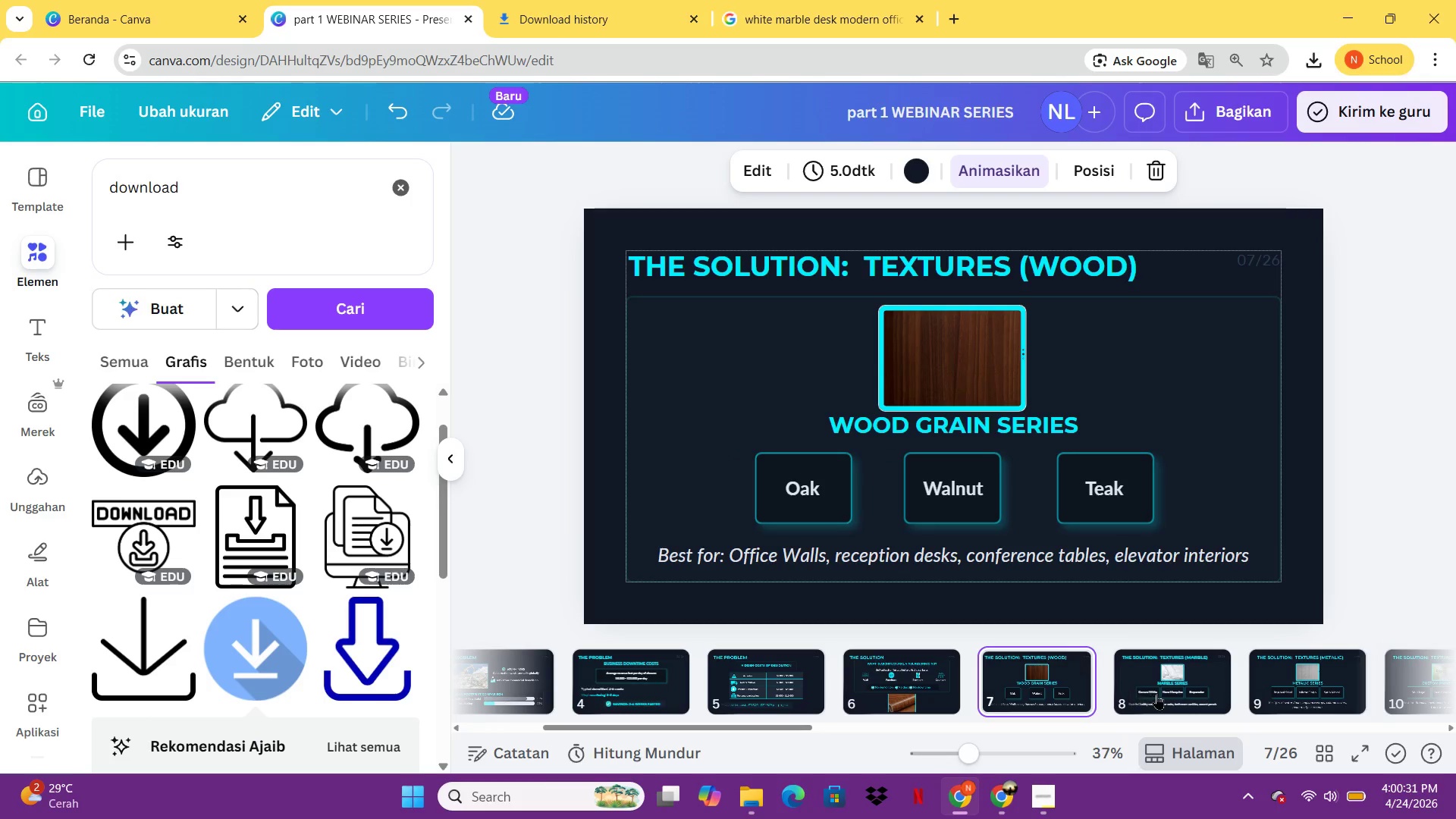 
left_click([1157, 694])
 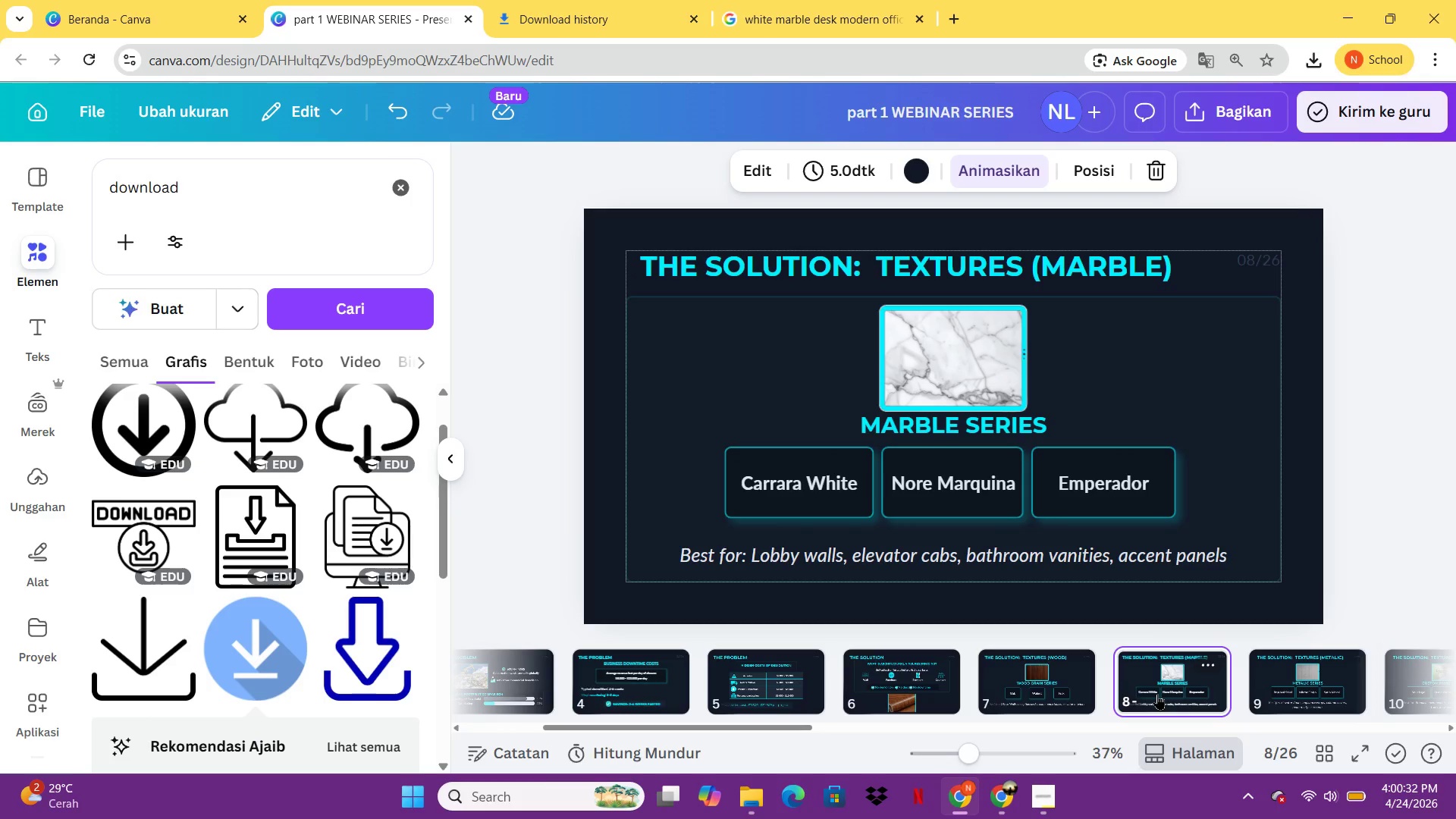 
key(ArrowRight)
 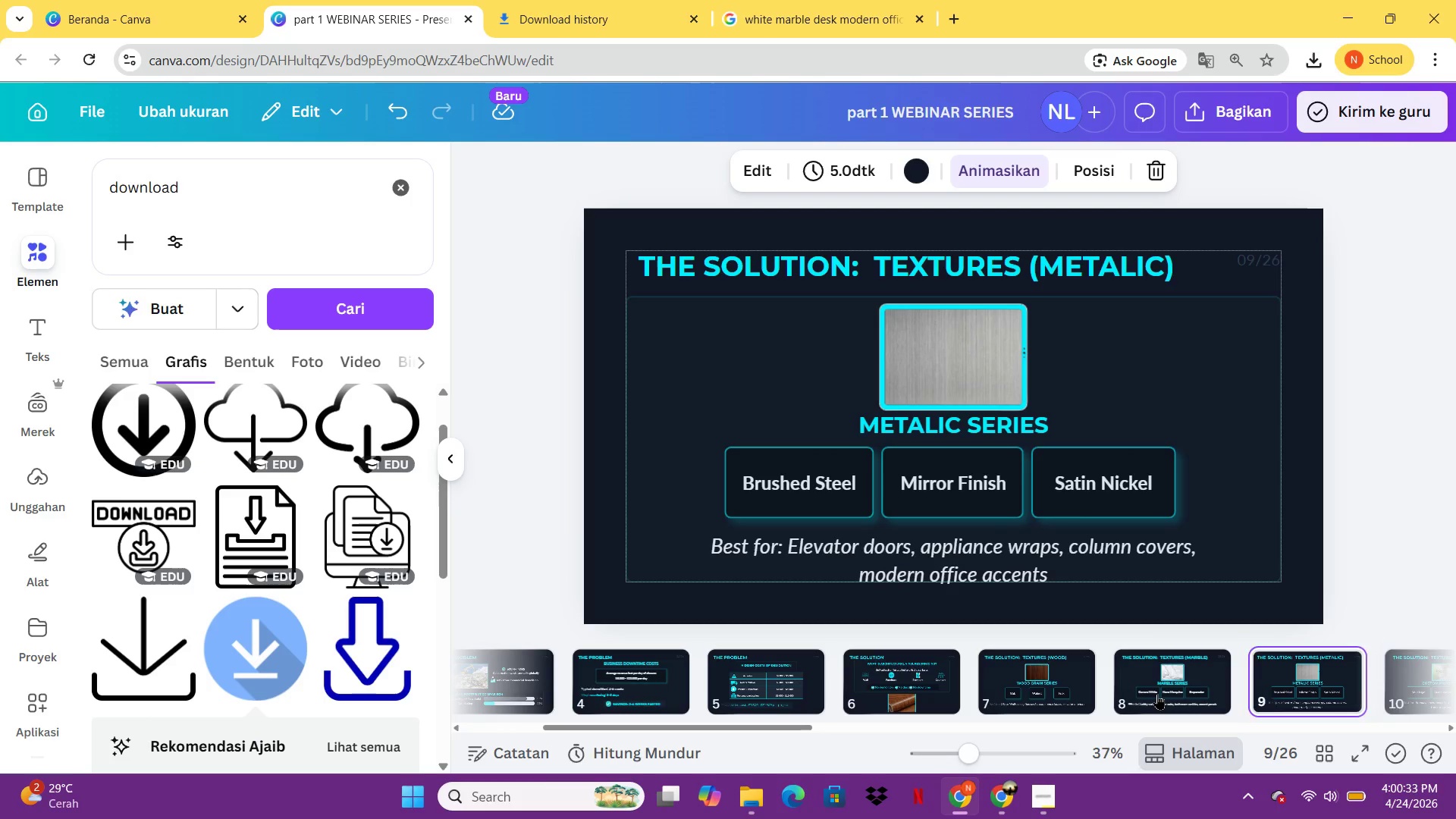 
key(ArrowRight)
 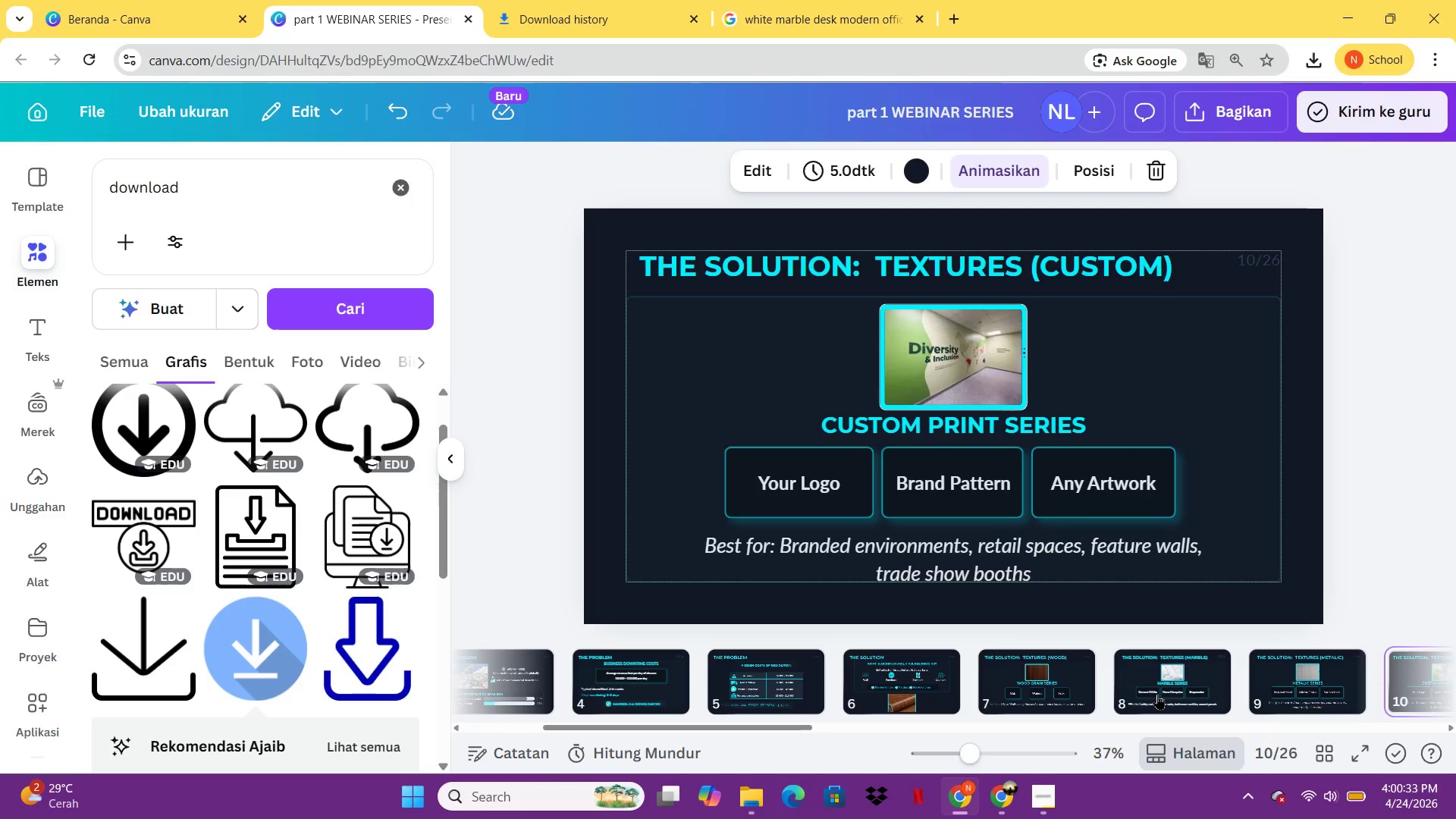 
key(ArrowRight)
 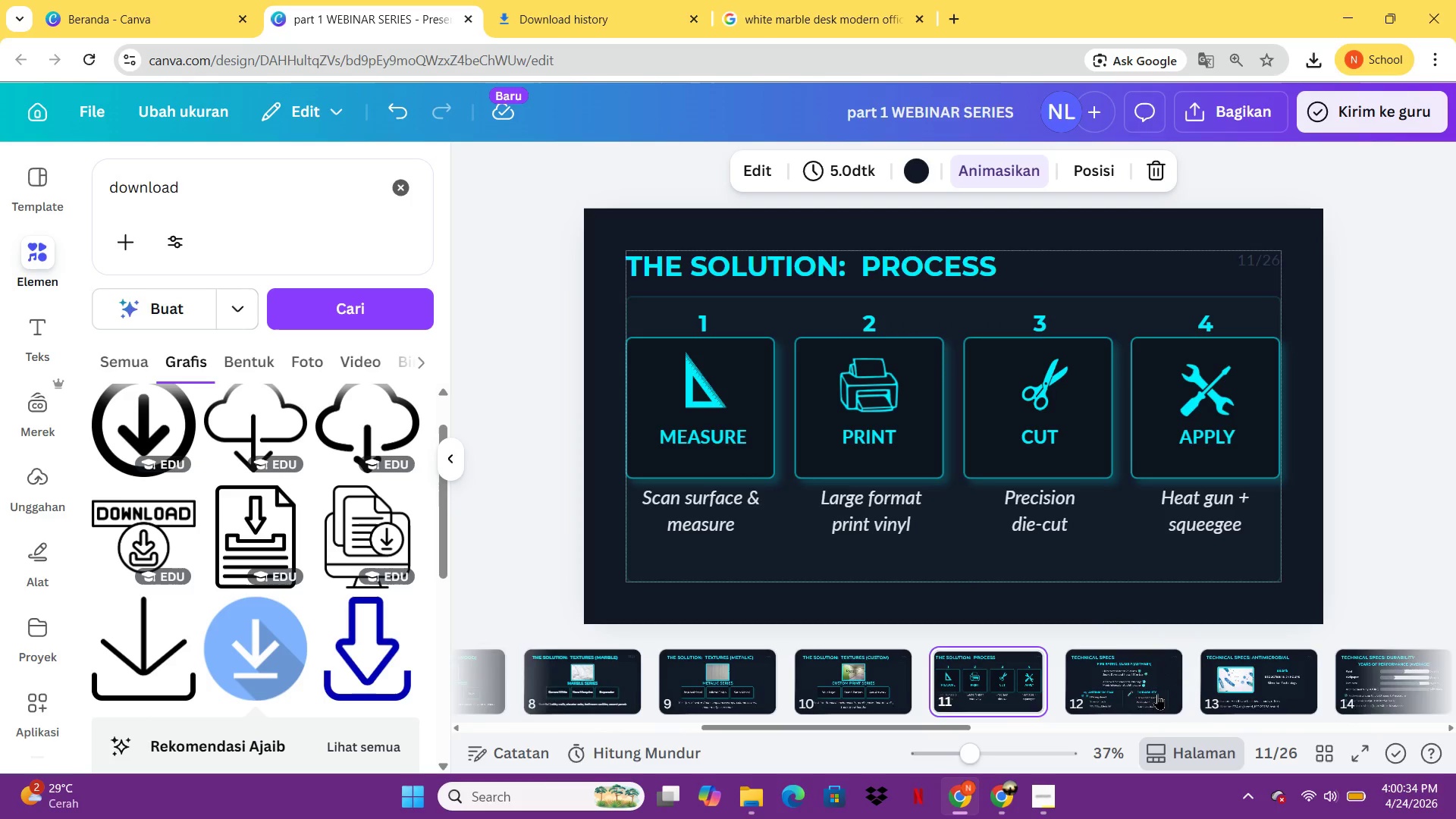 
key(ArrowRight)
 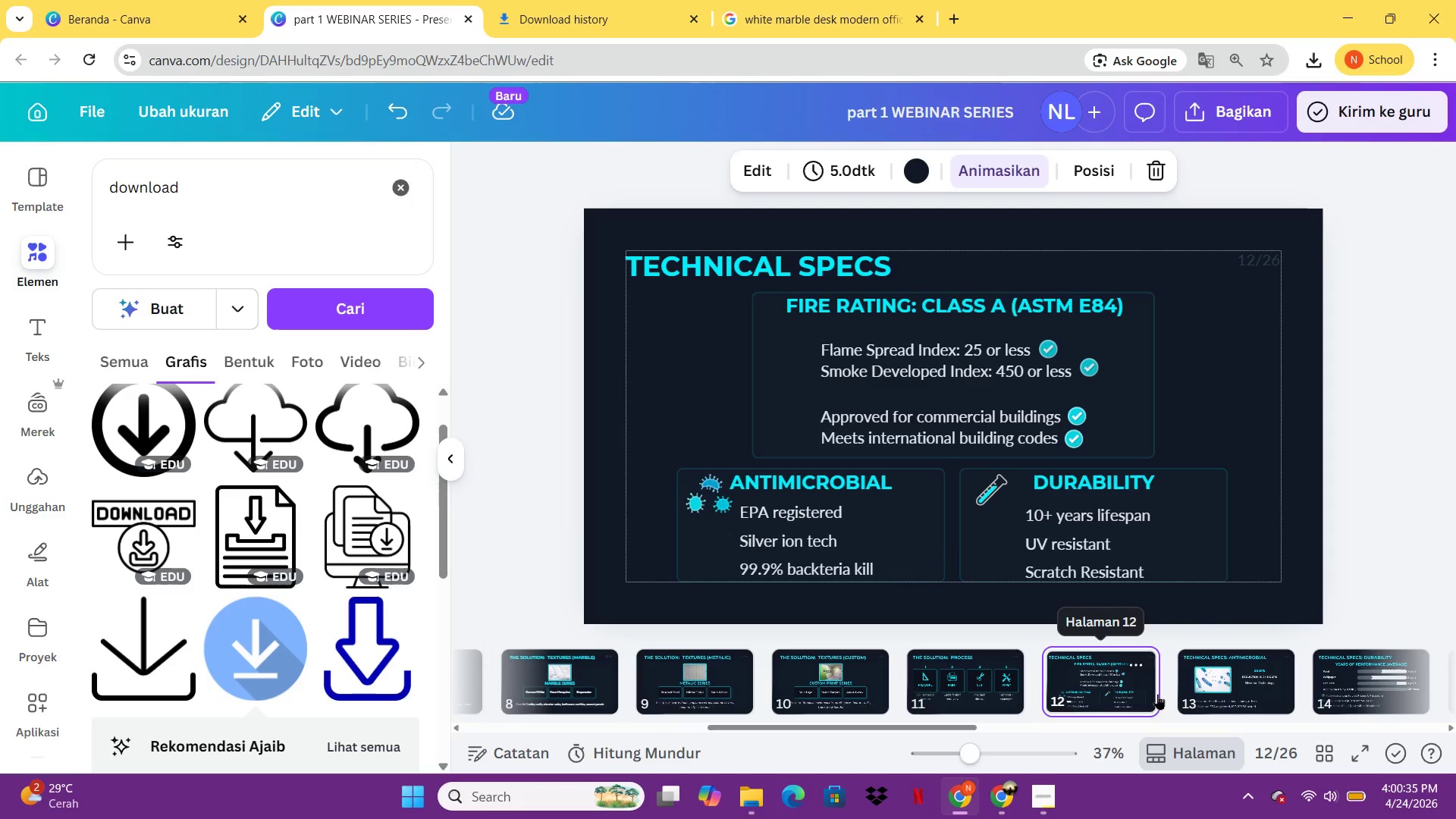 
key(ArrowRight)
 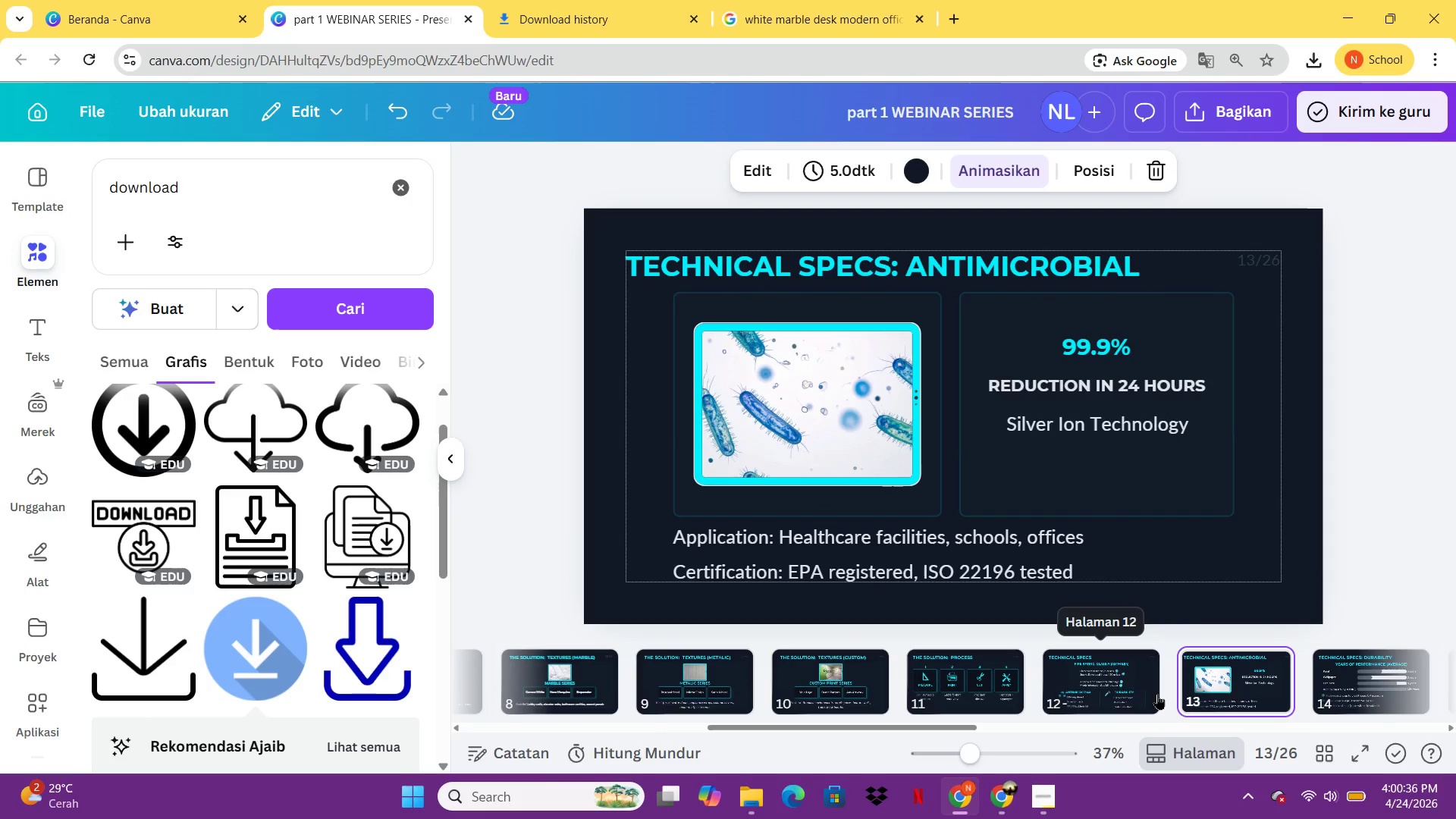 
key(ArrowLeft)
 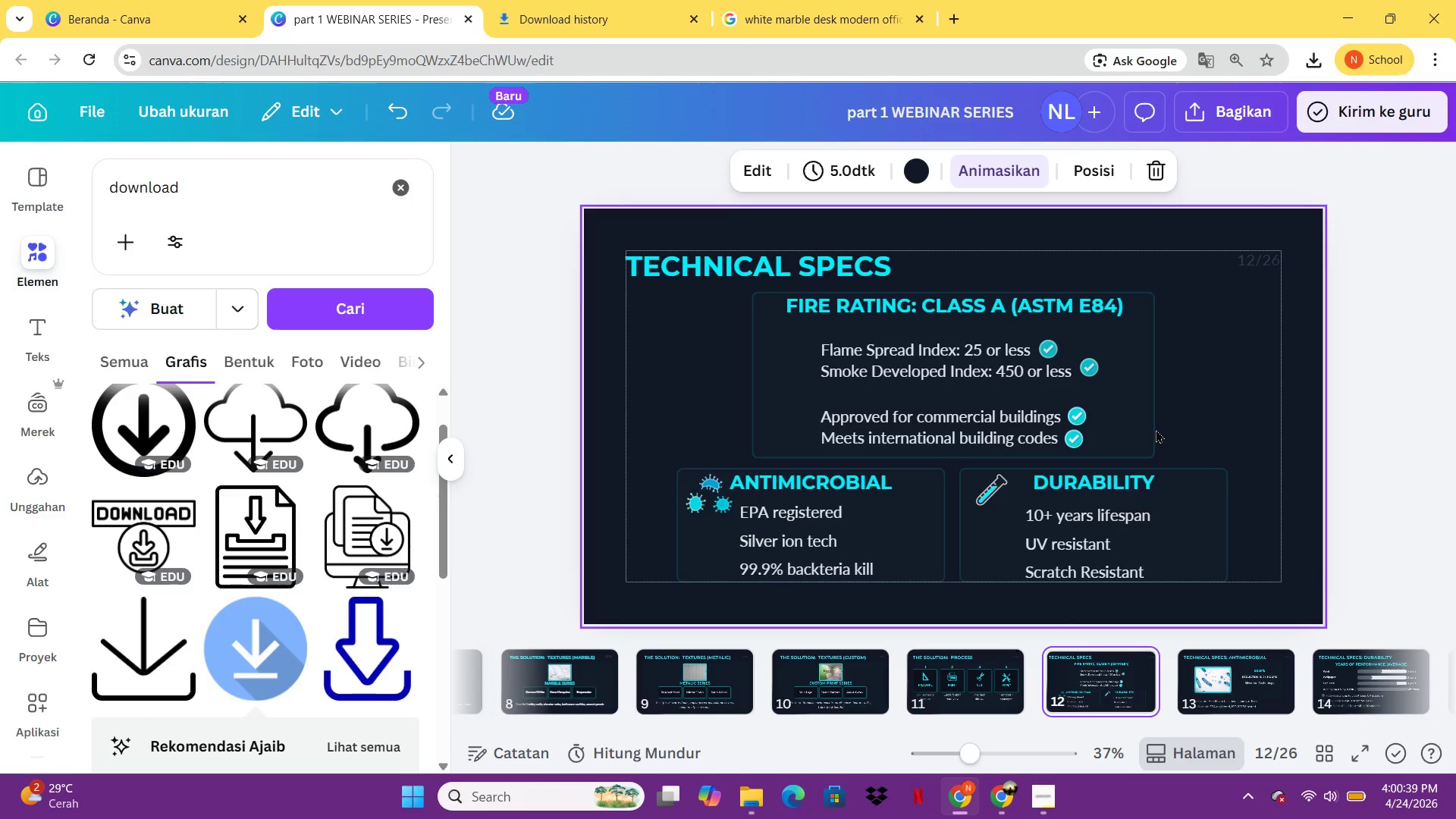 
left_click([1137, 420])
 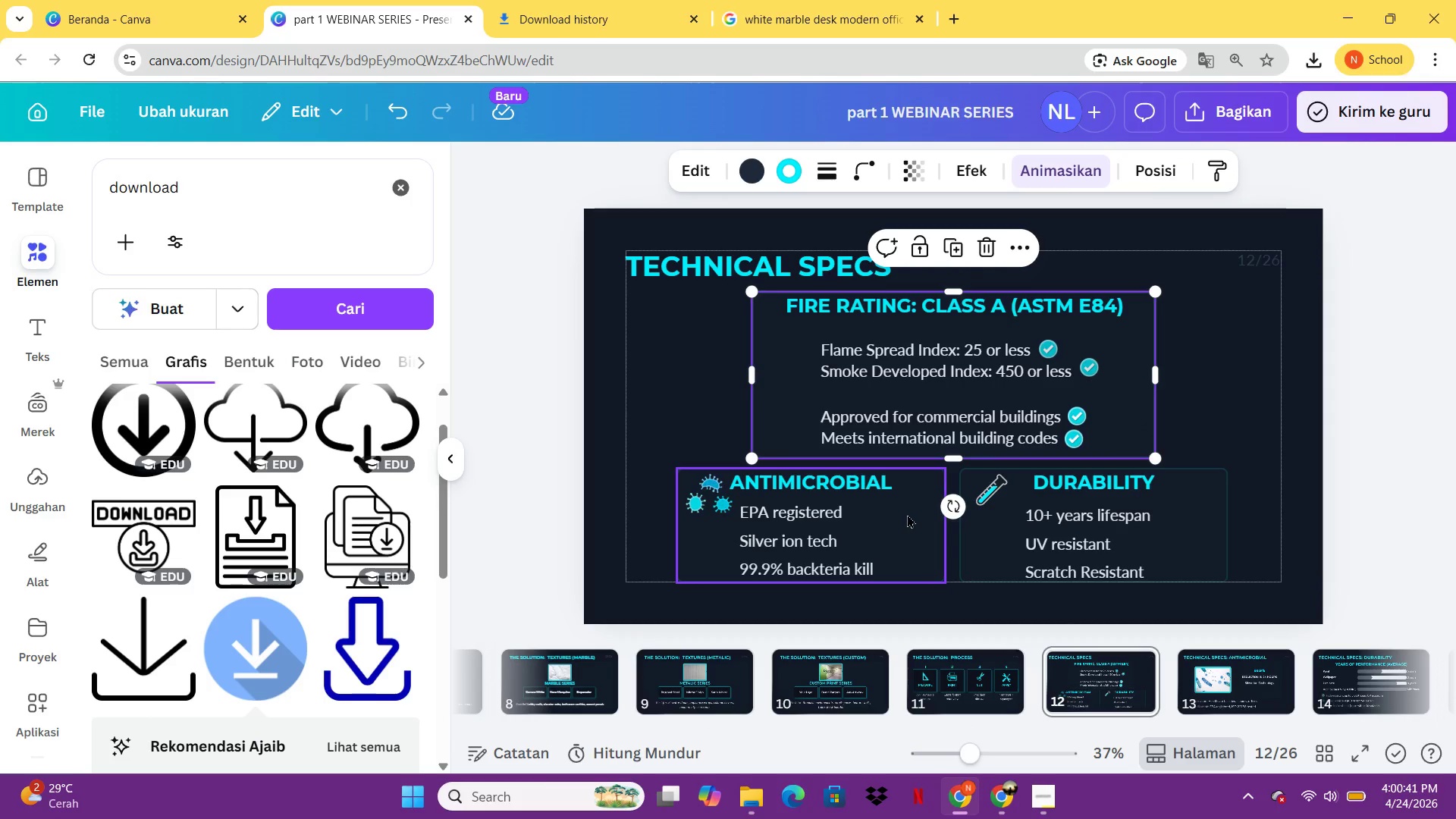 
hold_key(key=ShiftLeft, duration=2.08)
left_click([907, 514])
 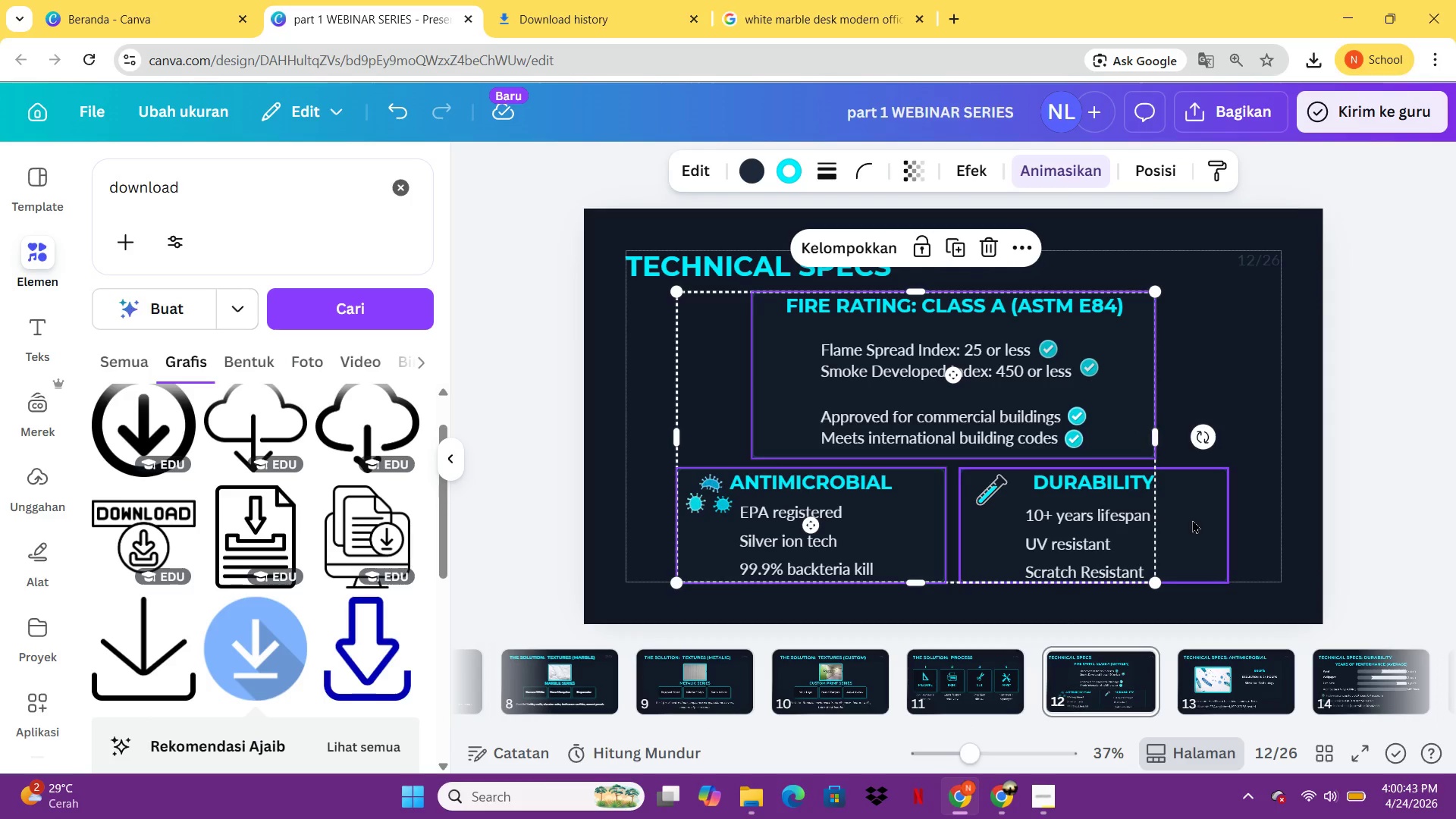 
left_click([1192, 519])
 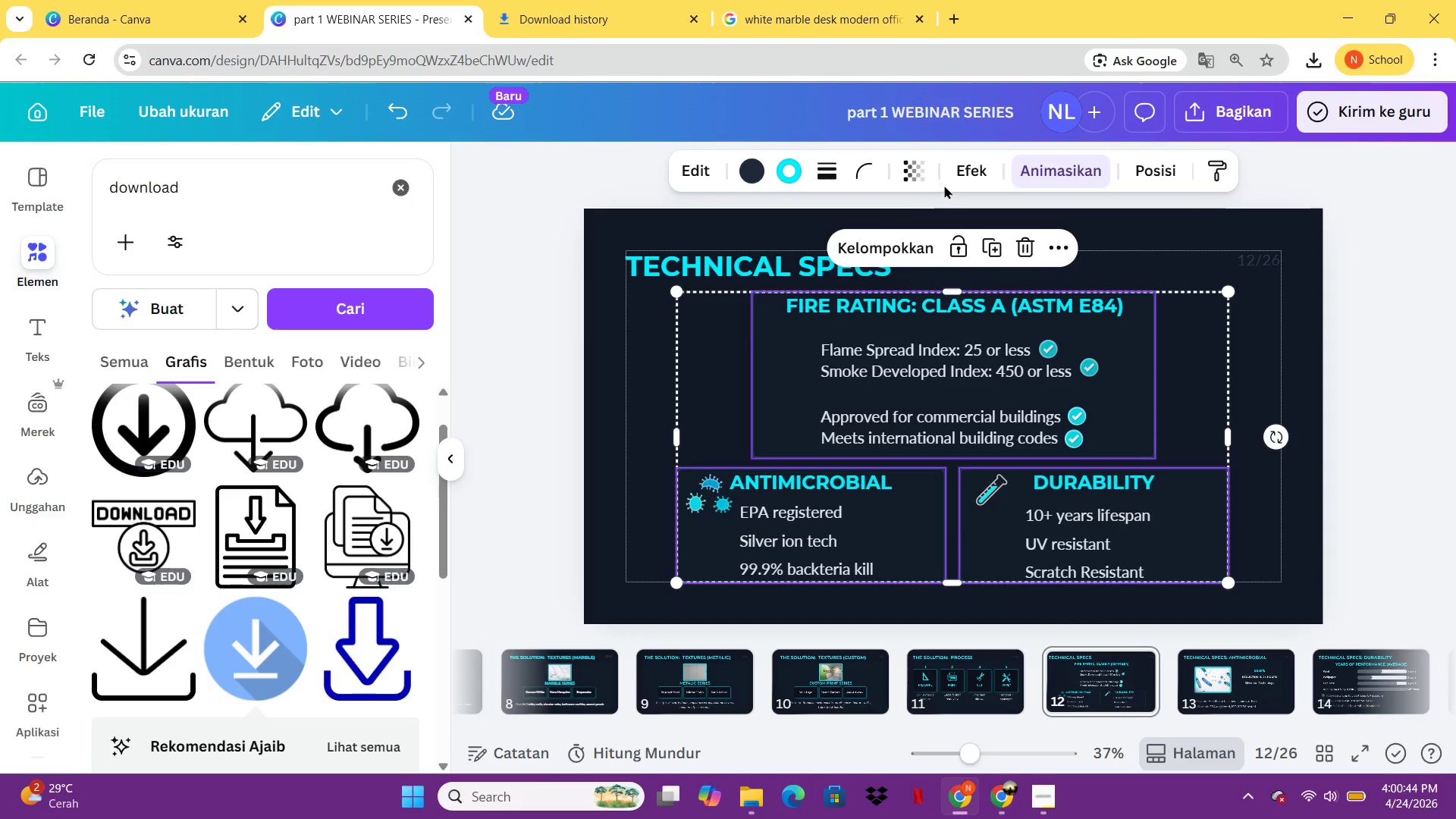 
left_click([951, 183])
 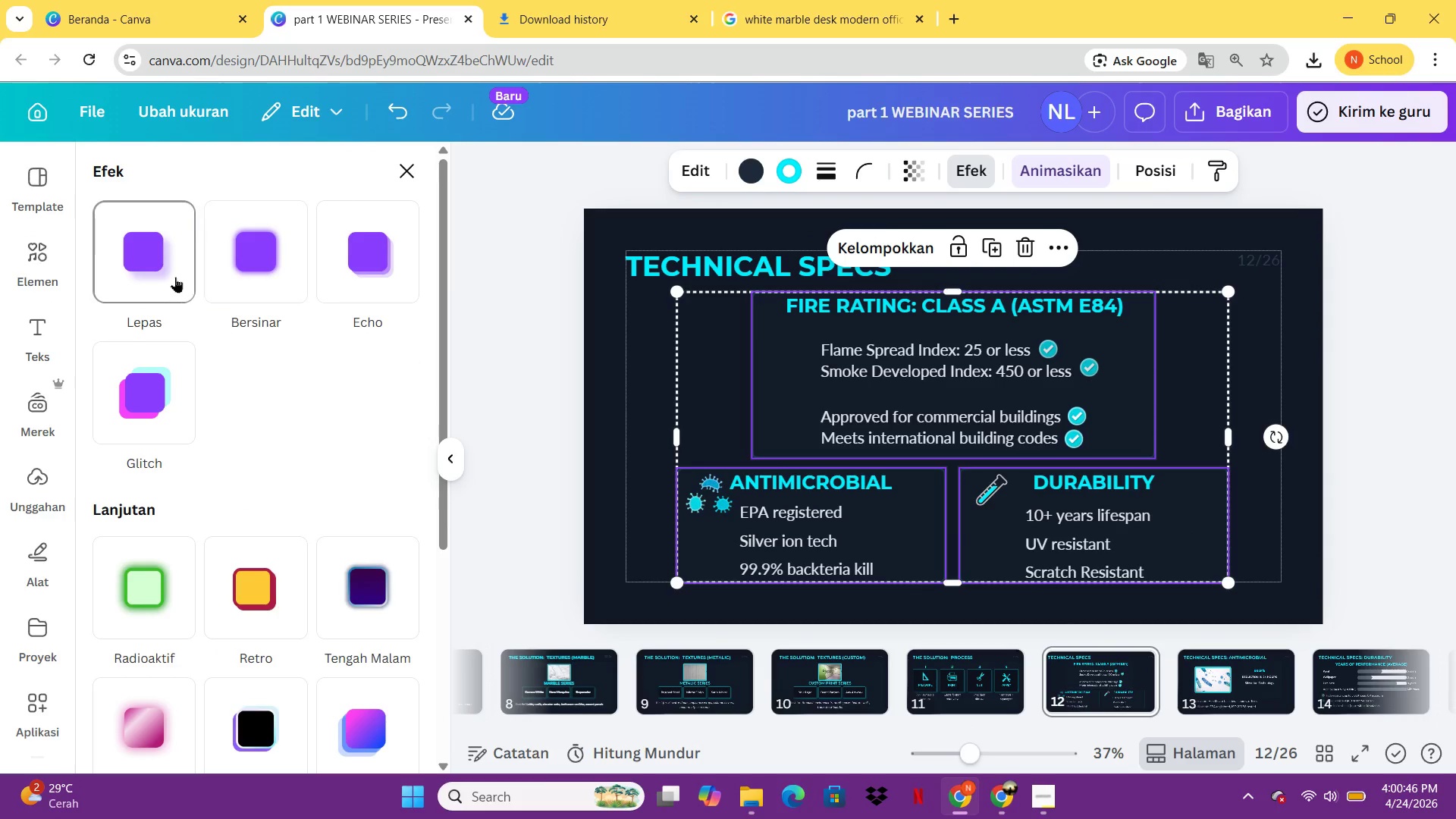 
left_click([175, 277])
 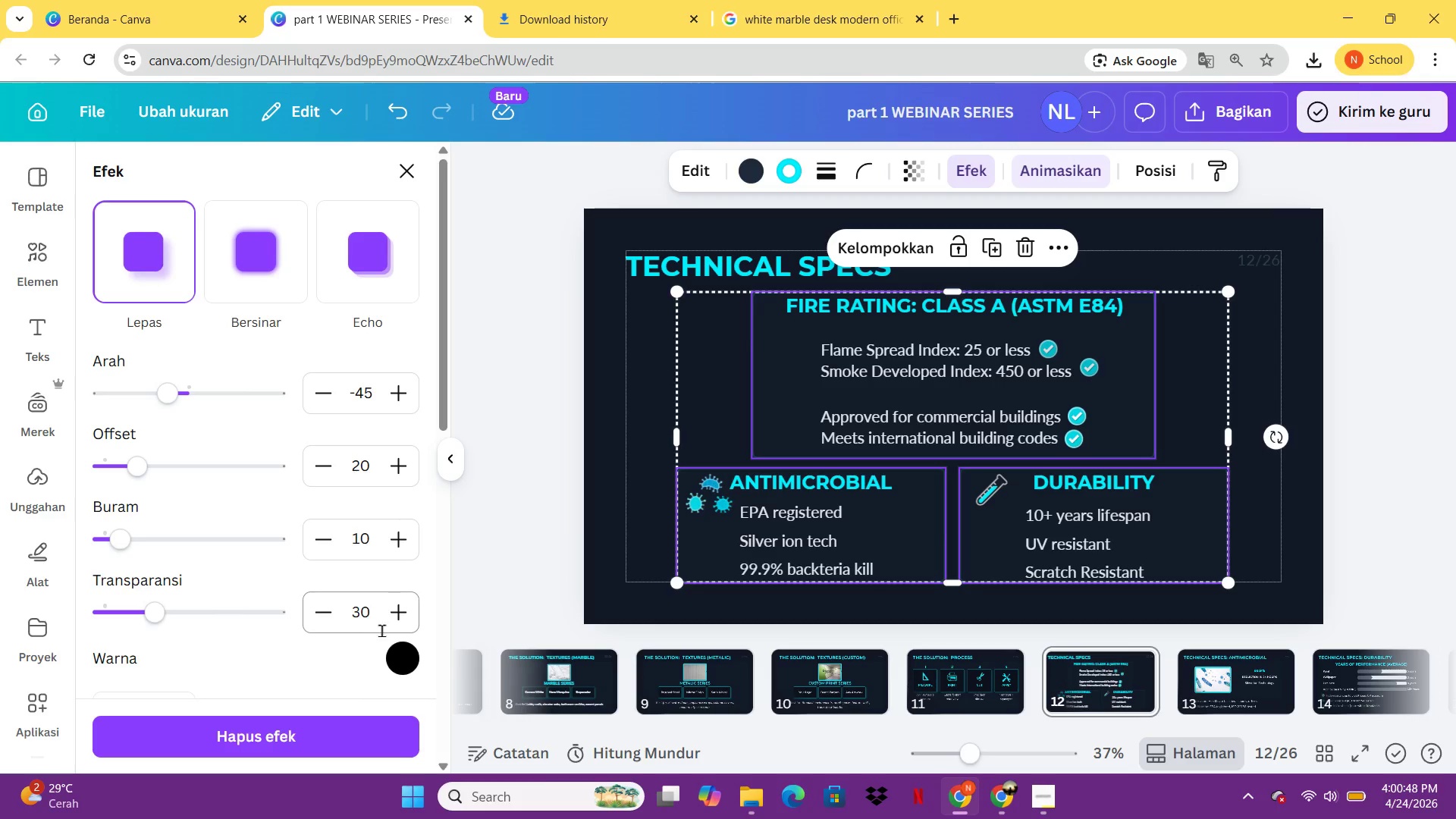 
left_click([401, 660])
 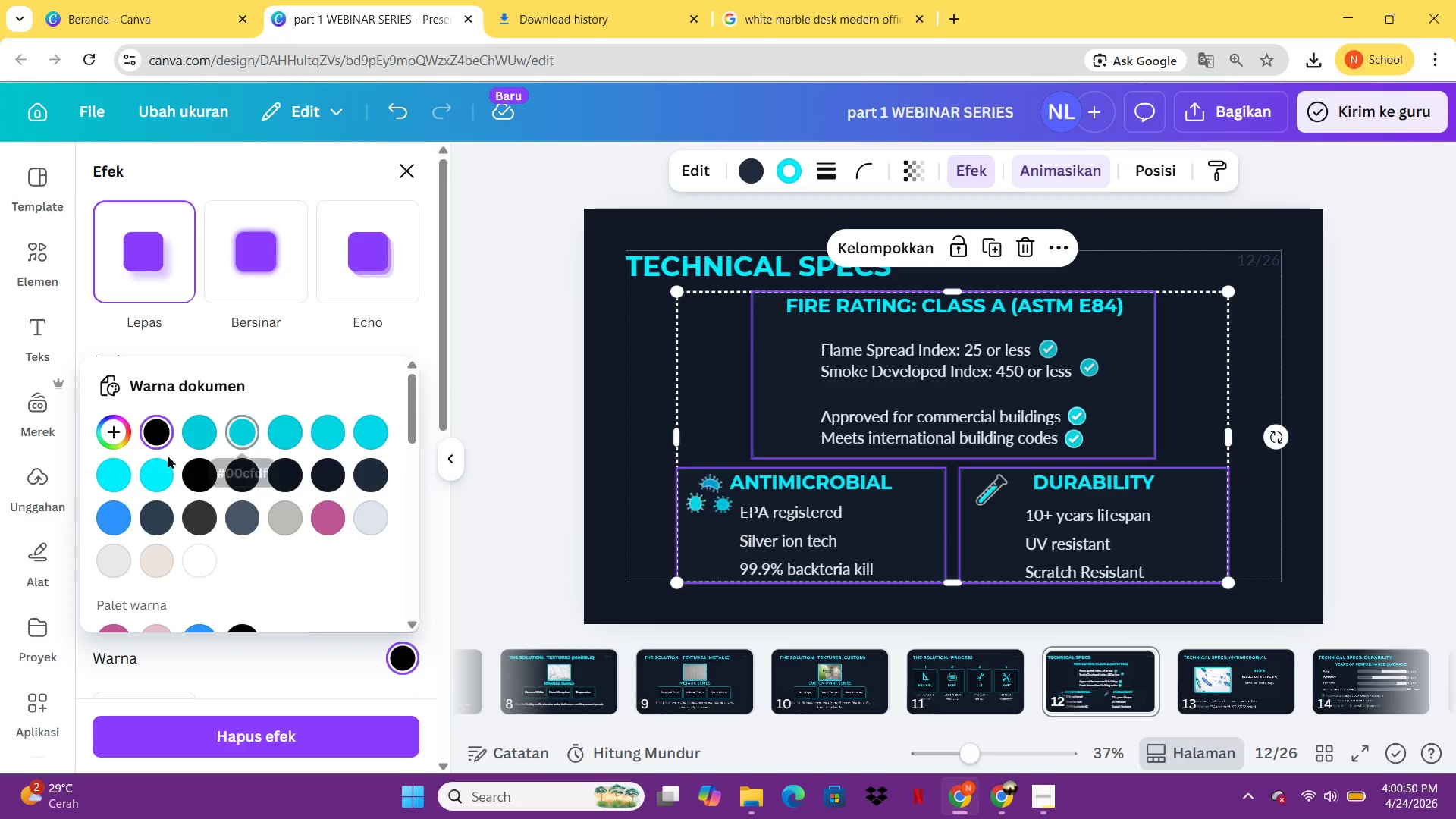 
left_click([144, 472])
 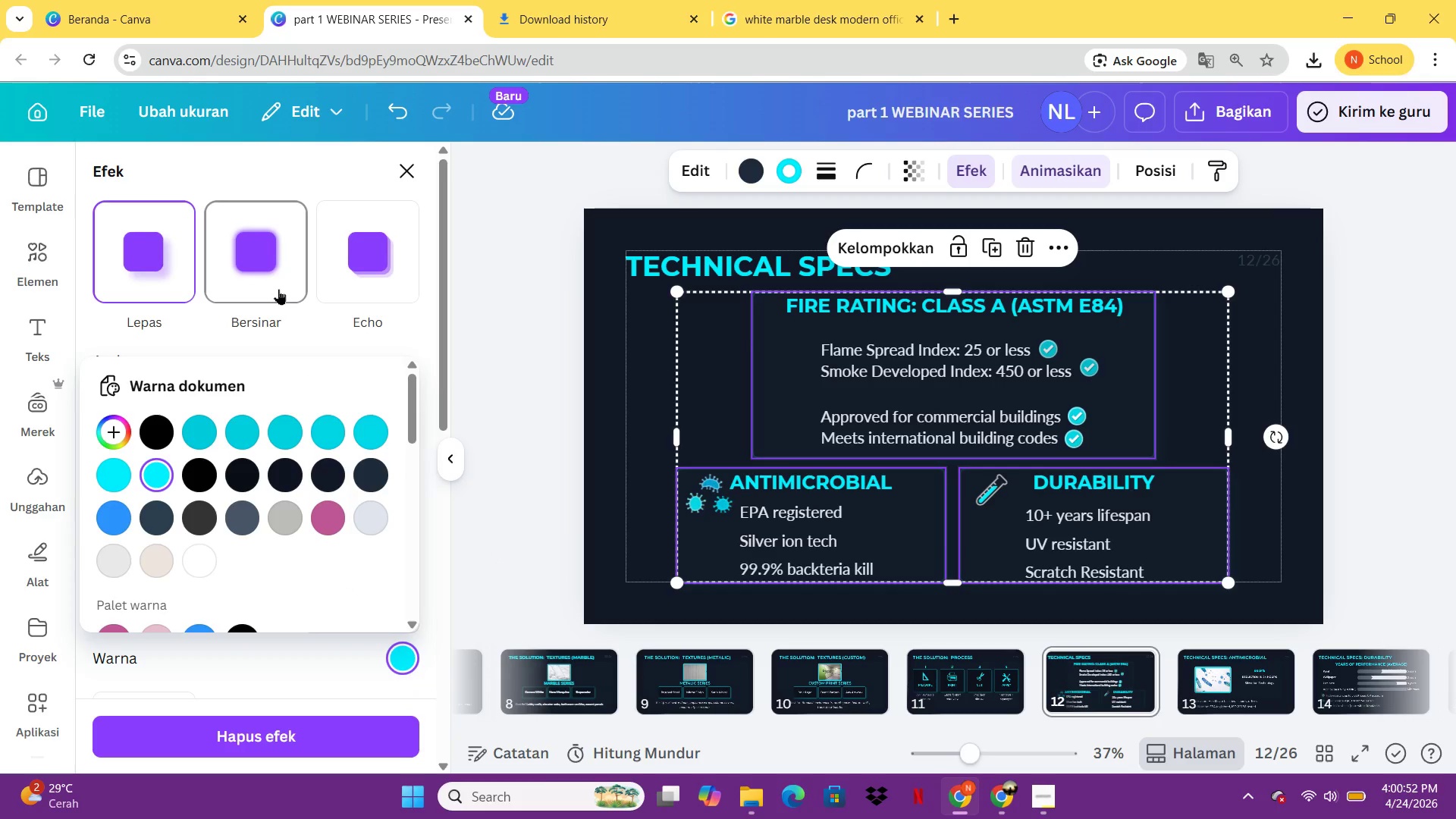 
left_click([278, 290])
 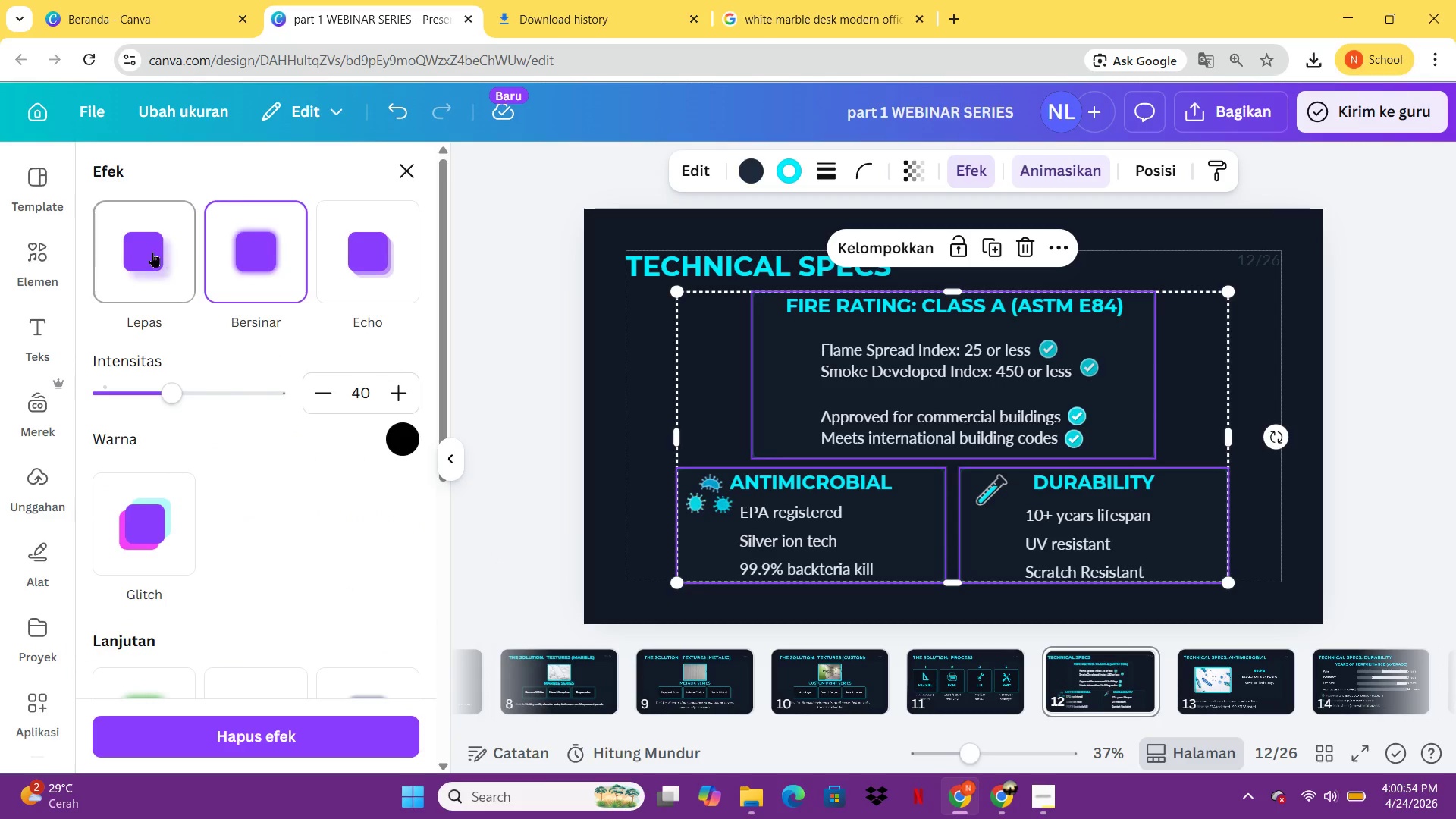 
left_click([143, 252])
 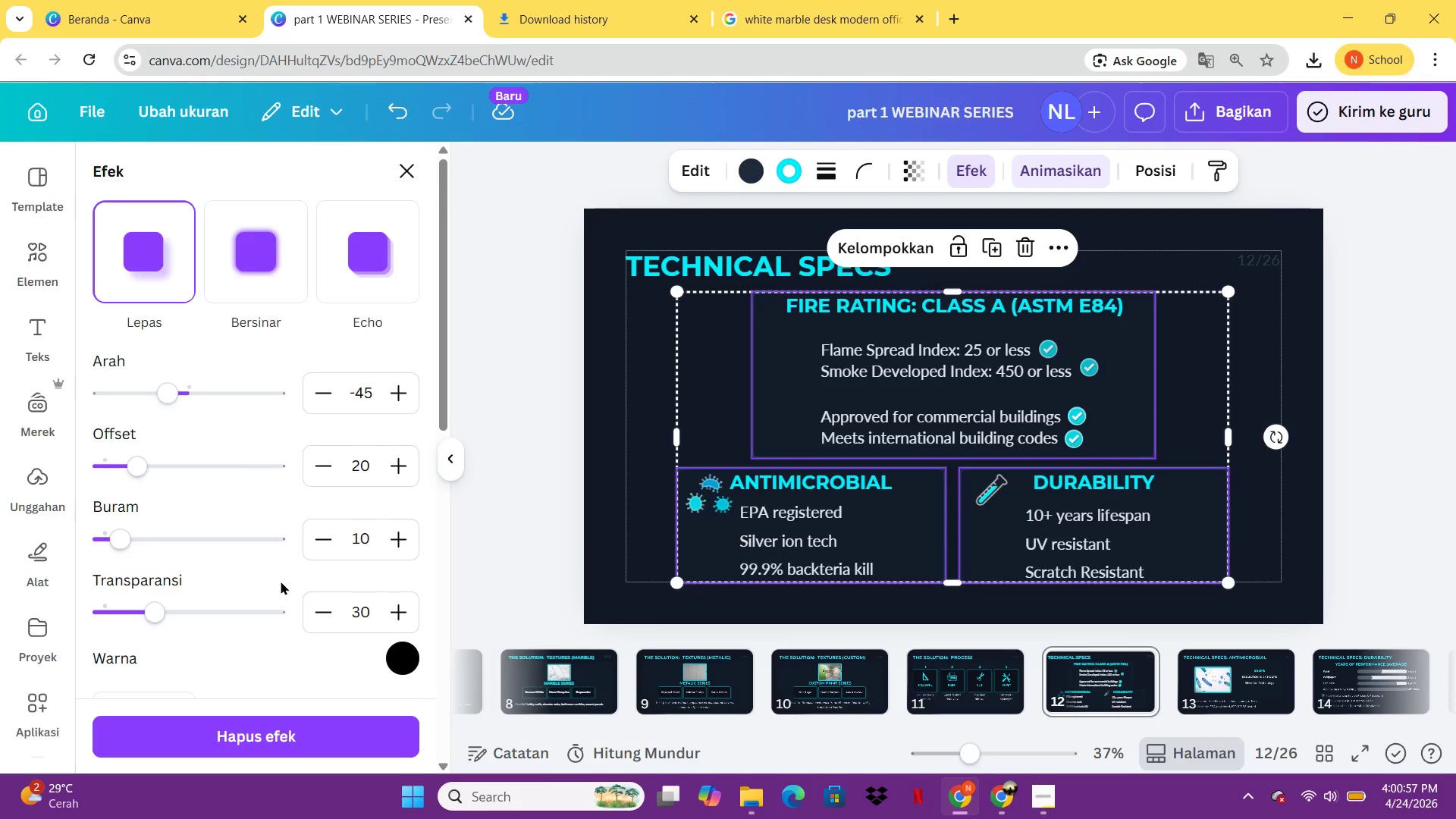 
left_click([406, 655])
 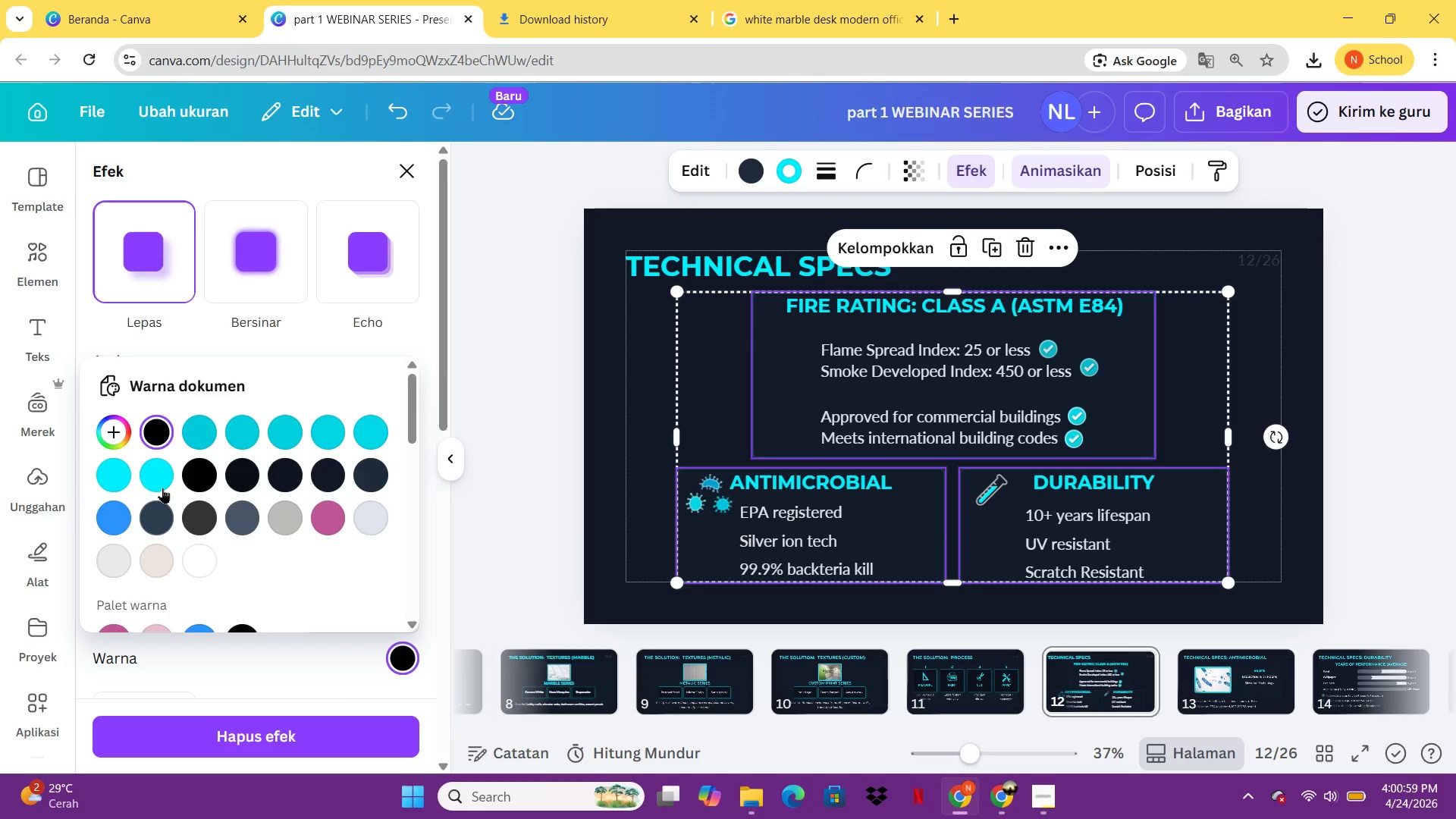 
left_click([156, 475])
 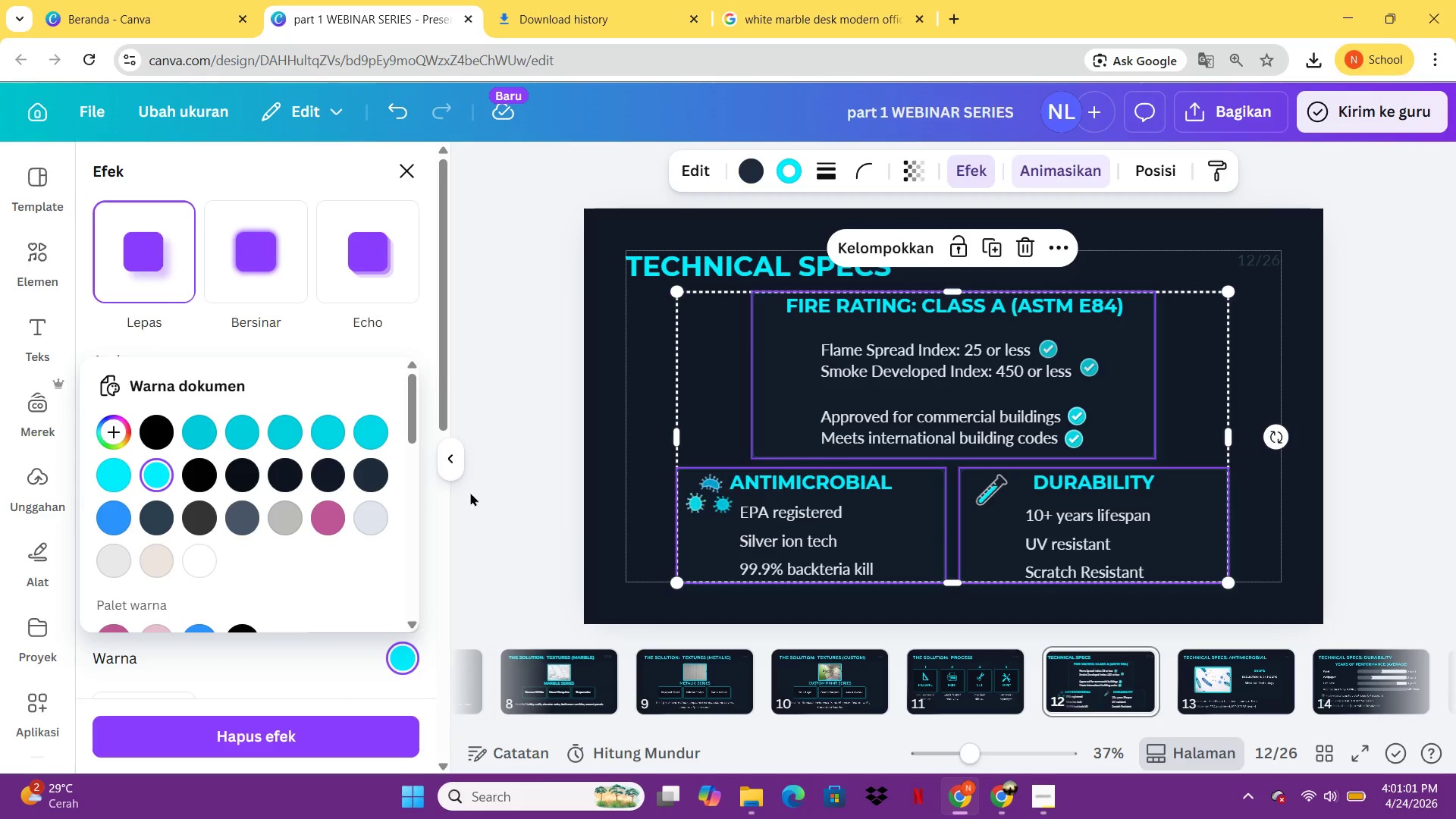 
left_click([470, 491])
 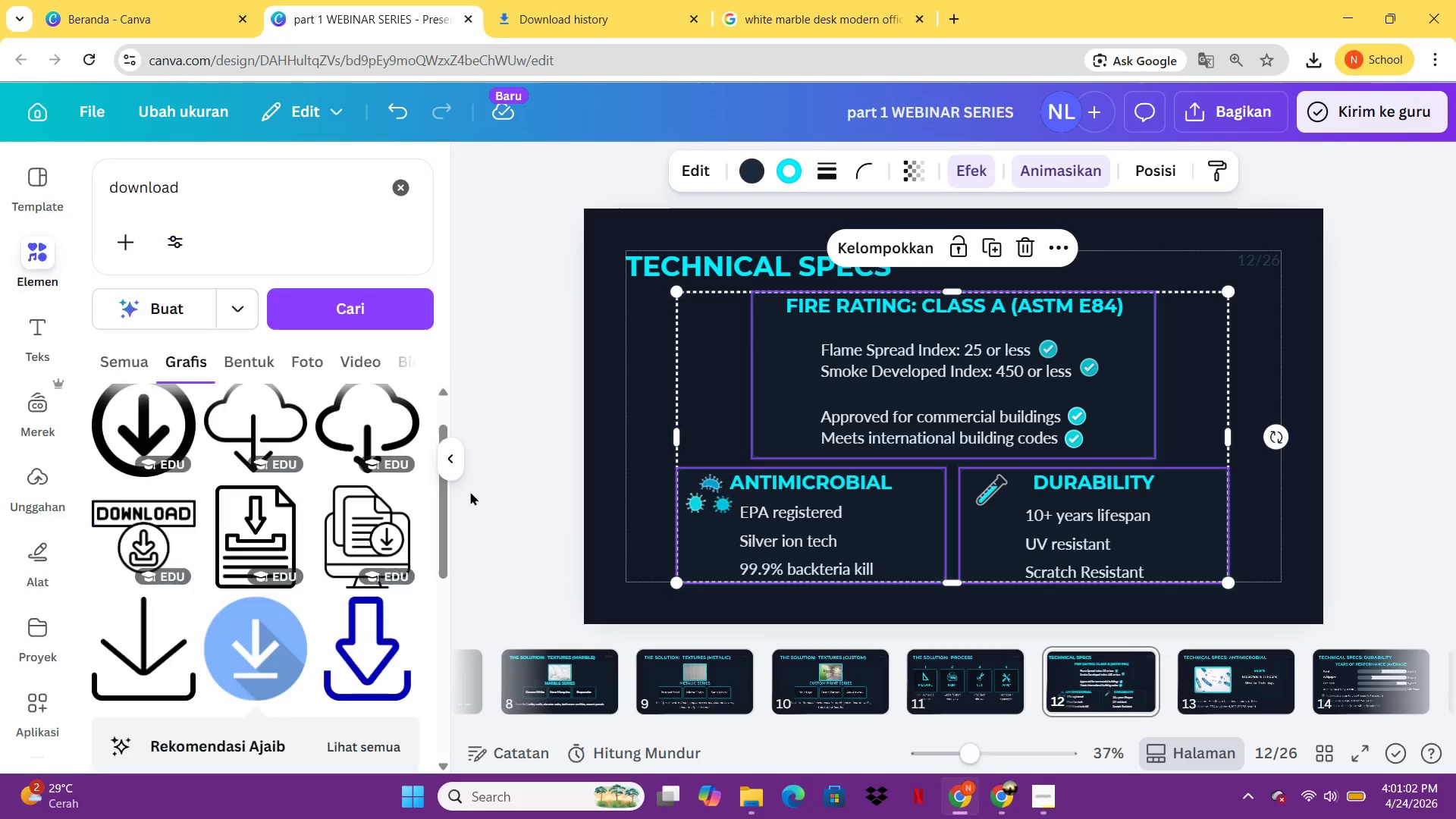 
left_click([470, 491])
 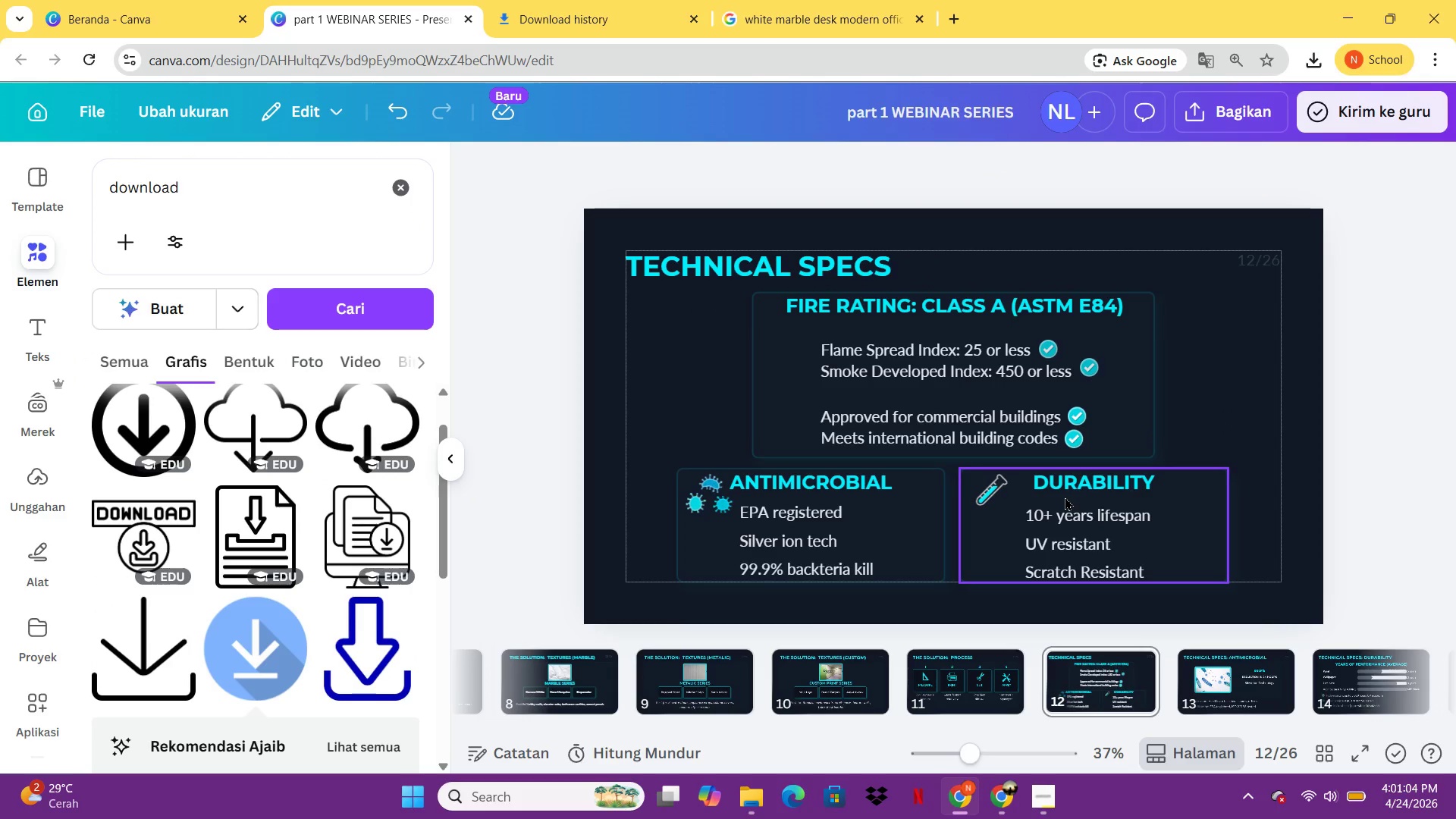 
left_click([1207, 709])
 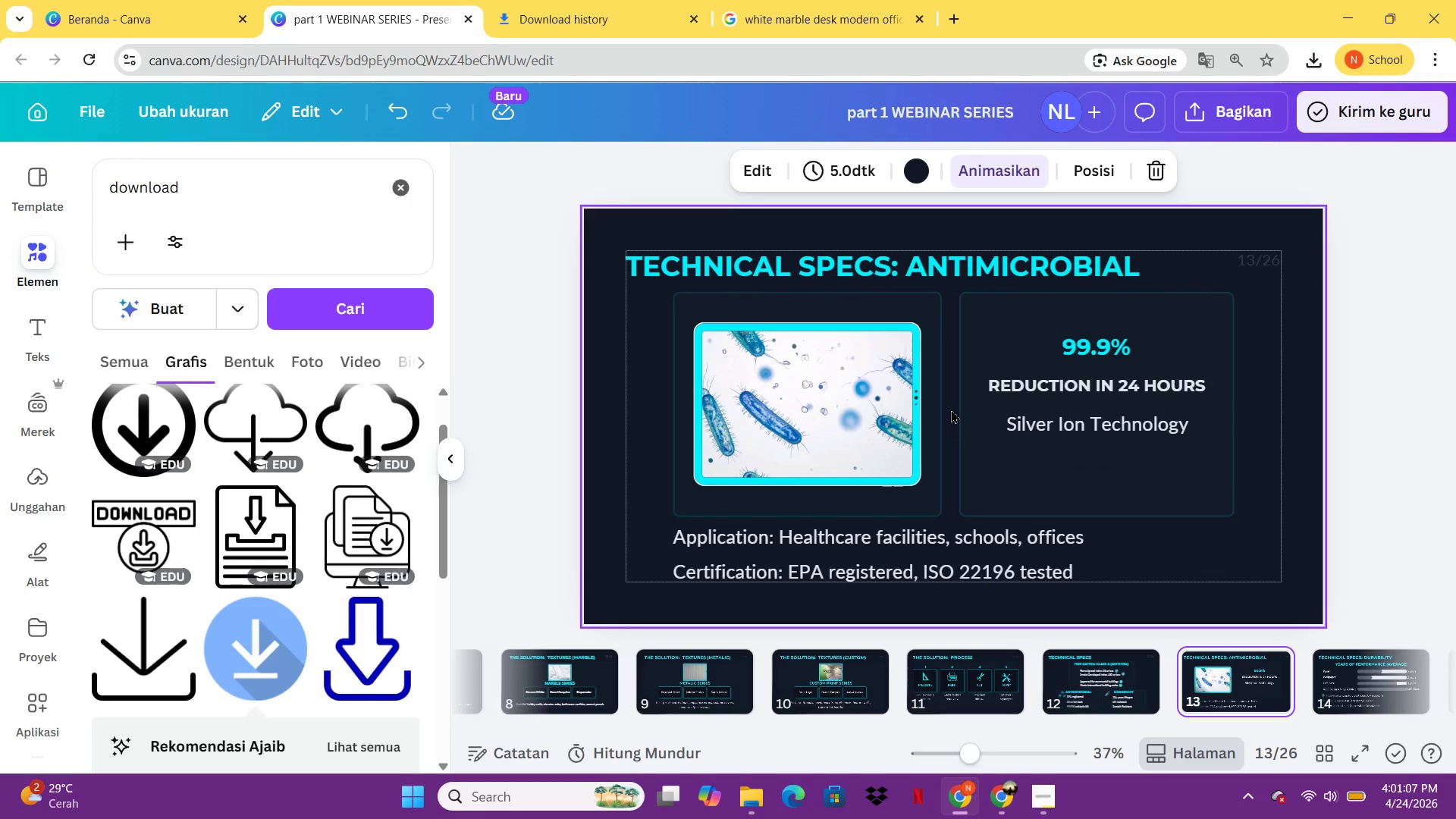 
left_click([992, 446])
 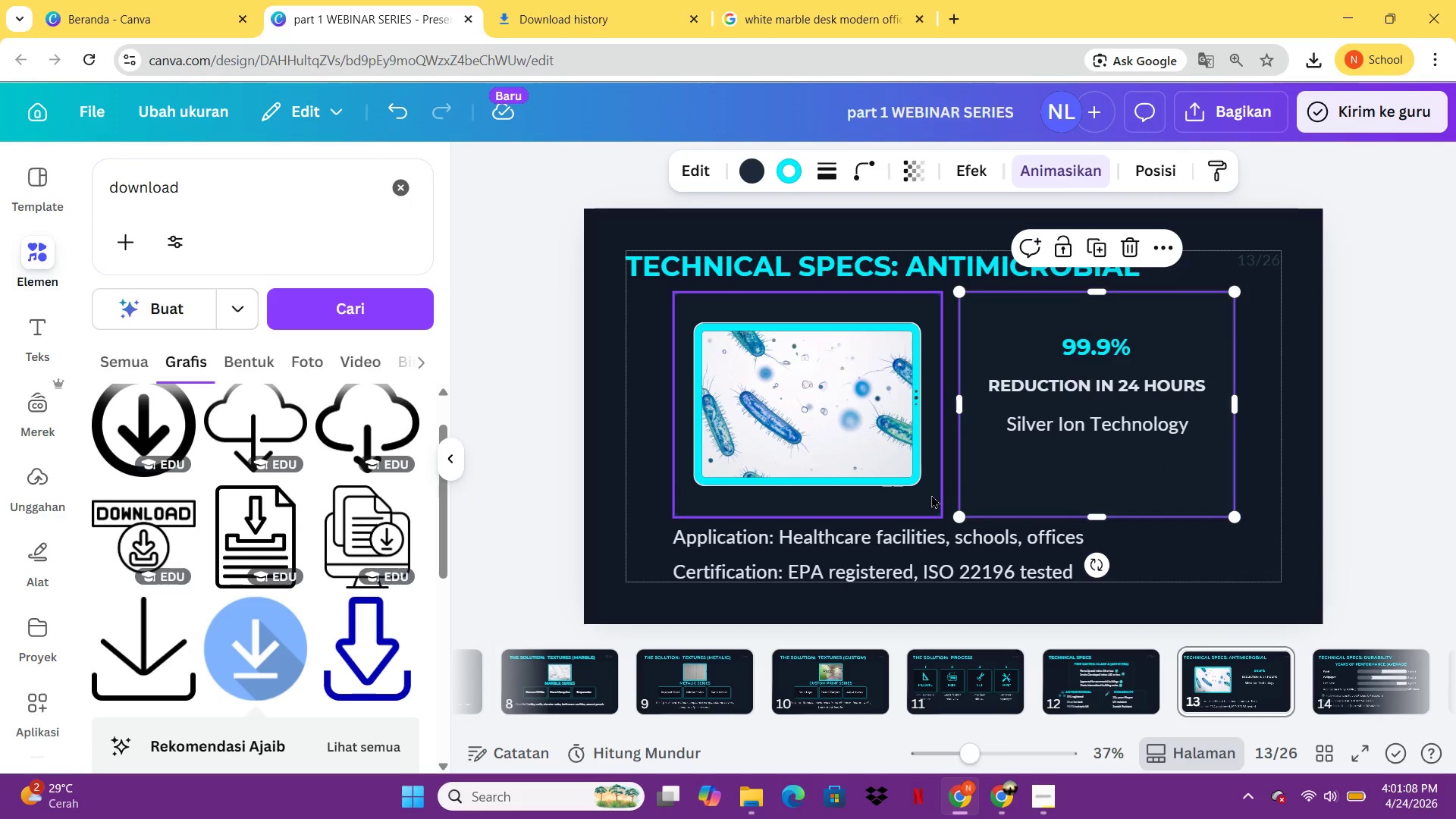 
hold_key(key=ShiftLeft, duration=0.34)
left_click([931, 494])
 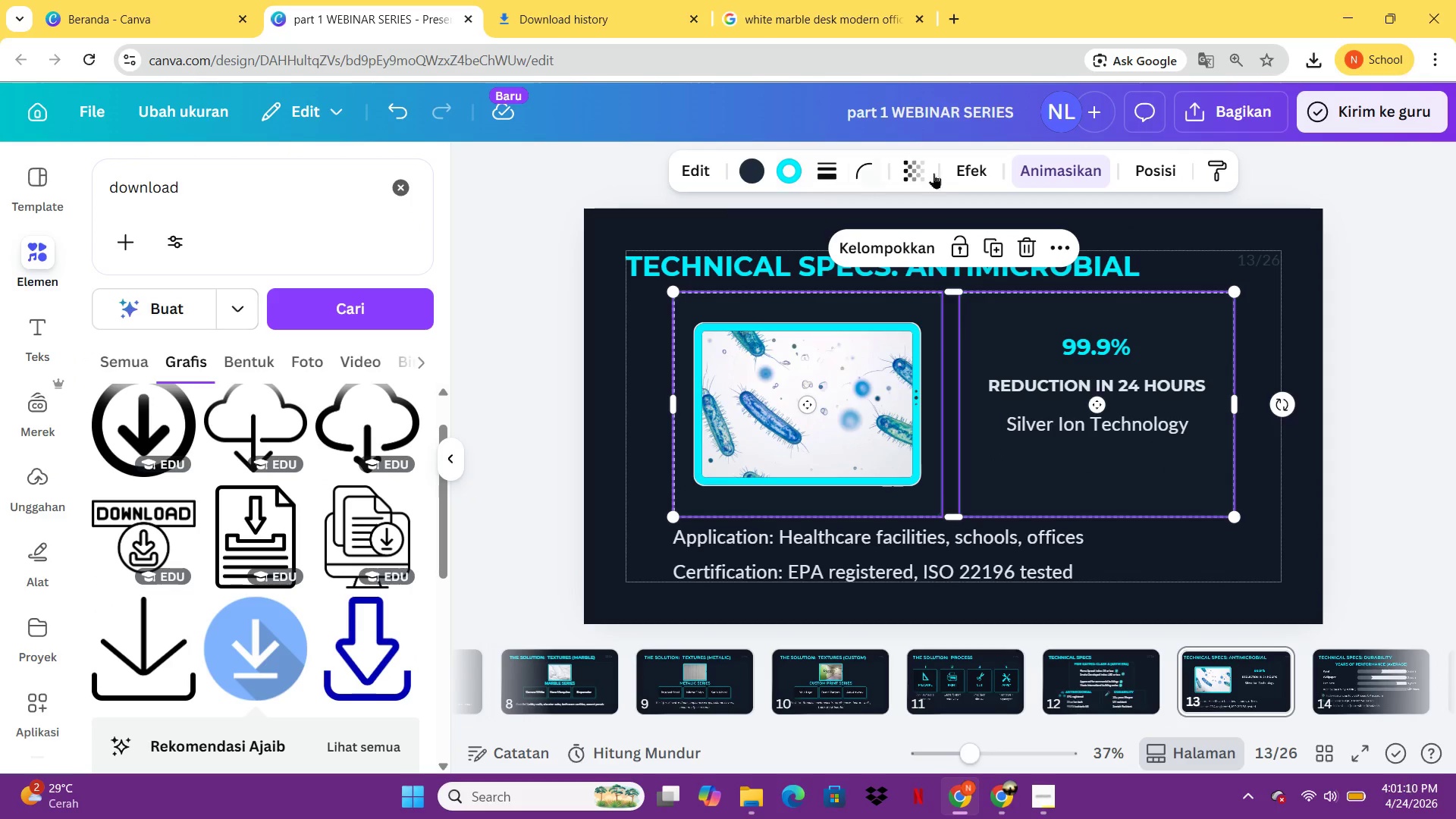 
left_click([966, 168])
 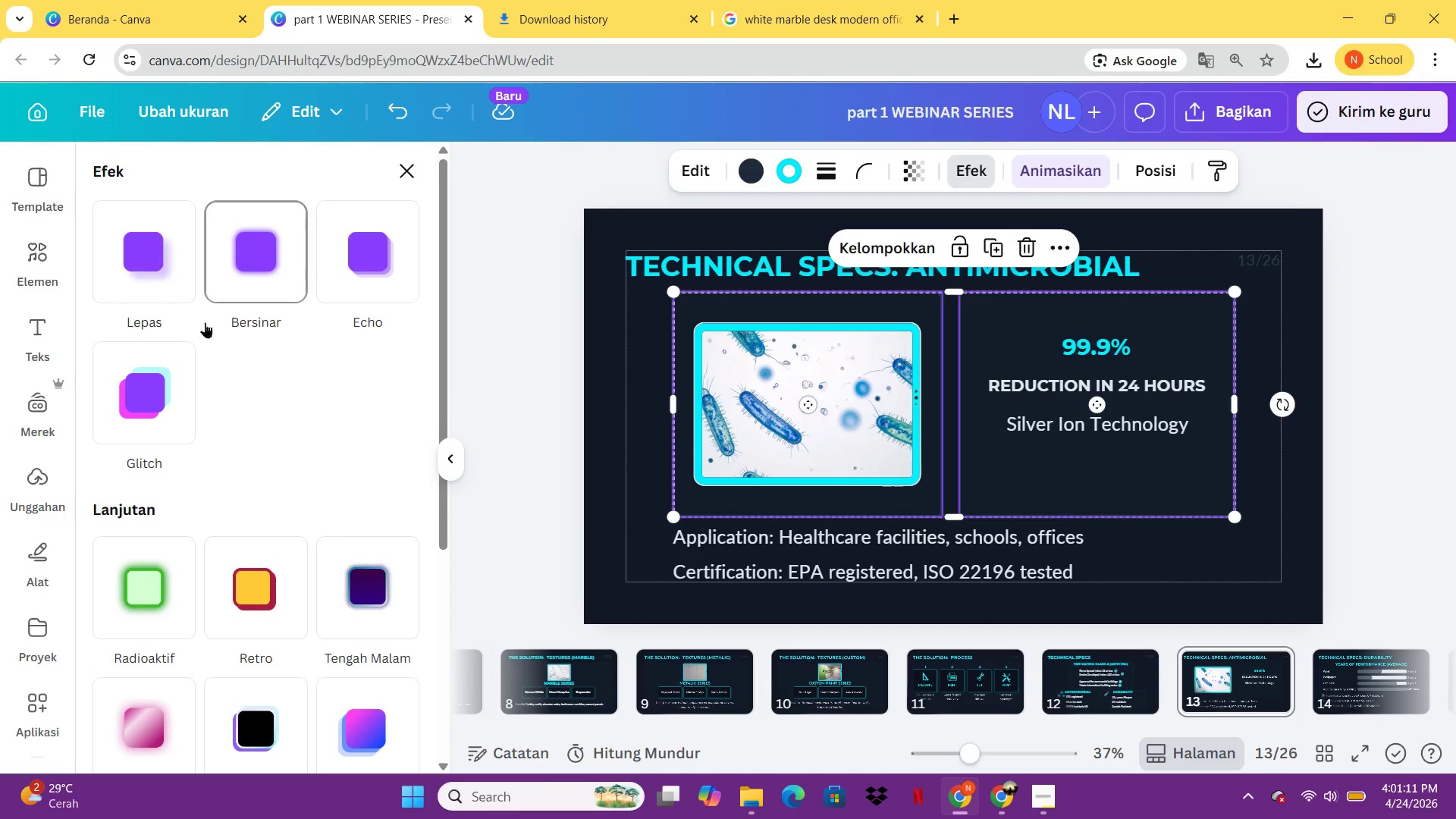 
left_click([168, 279])
 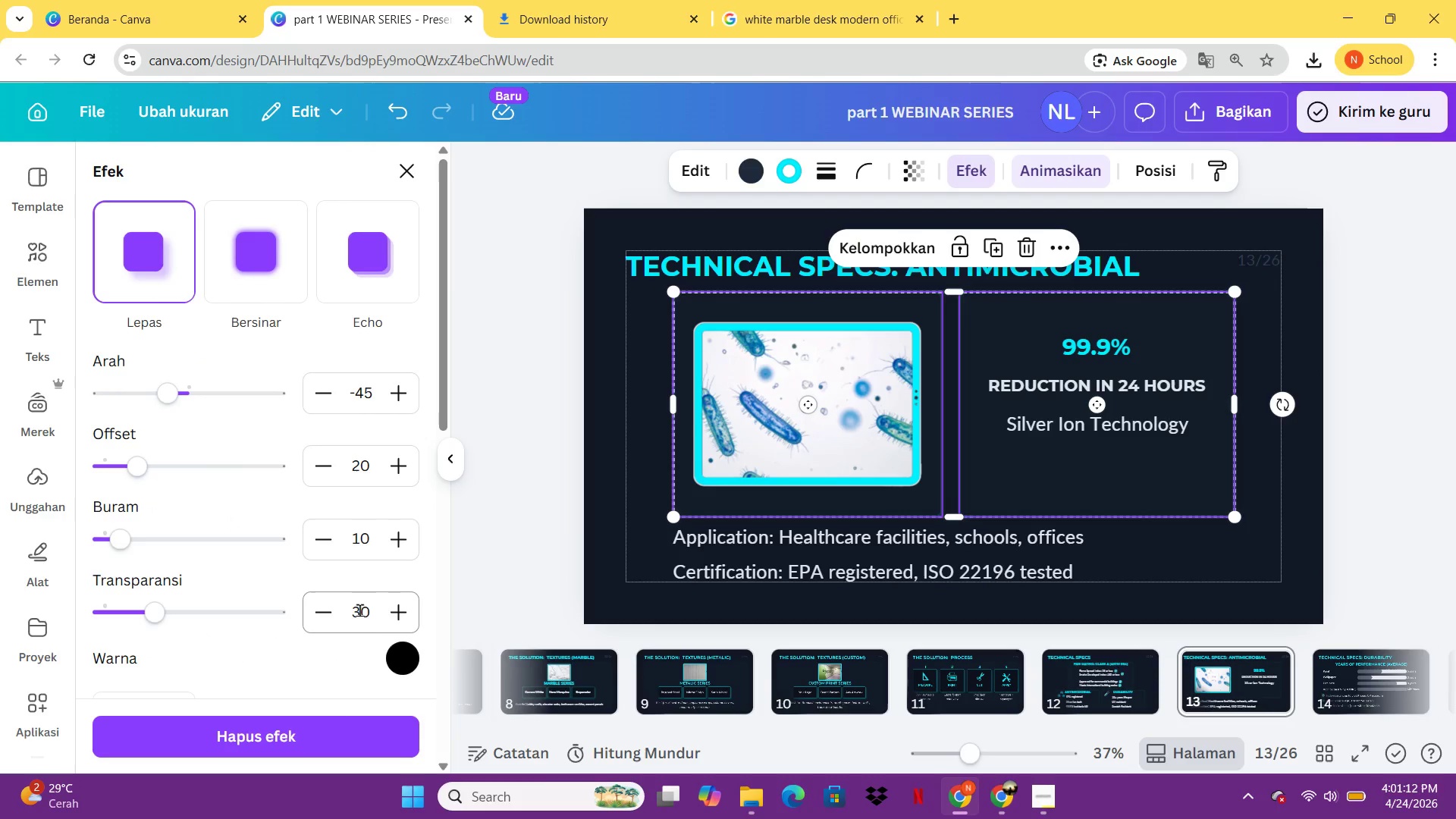 
left_click([398, 657])
 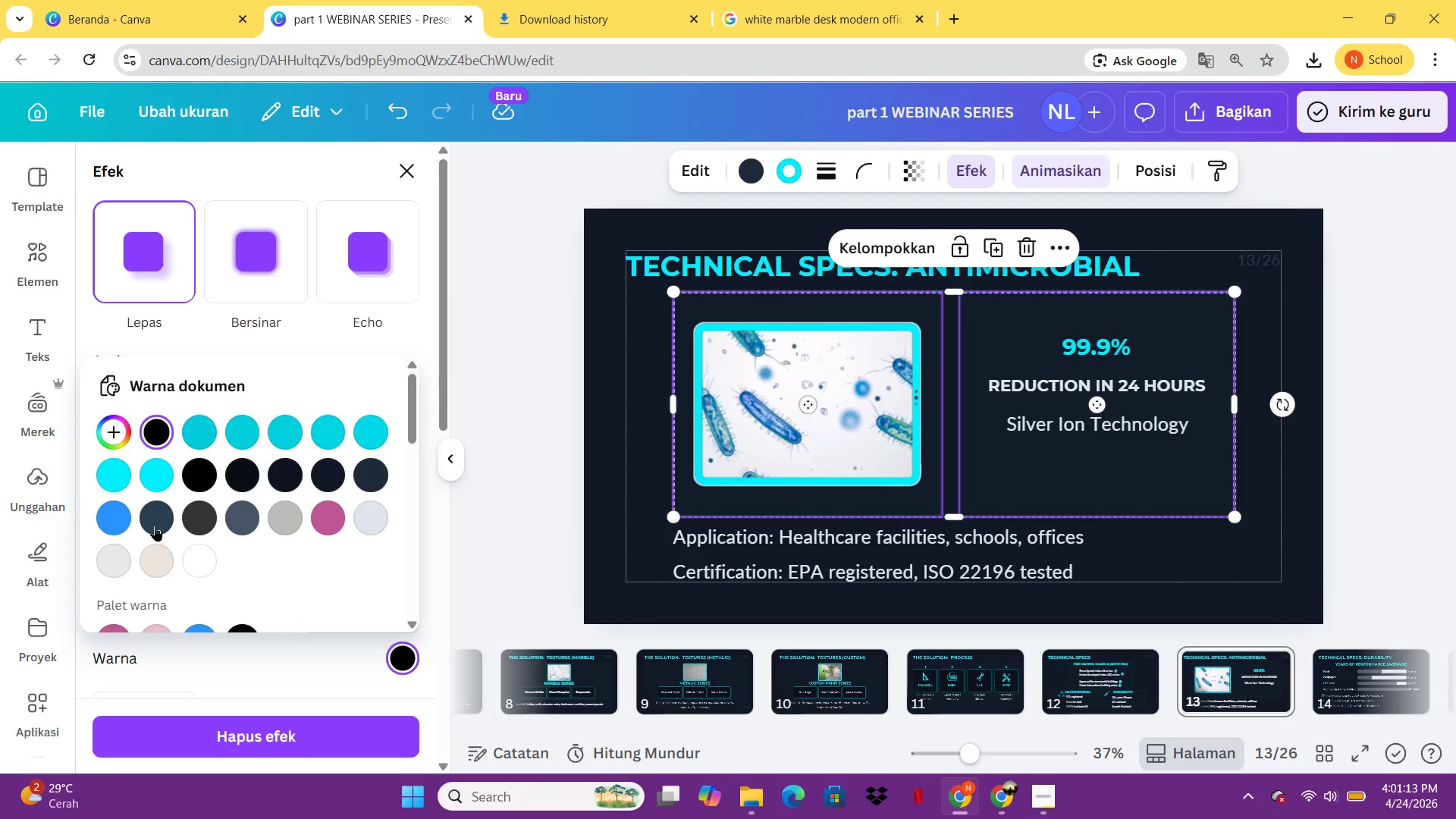 
left_click([160, 475])
 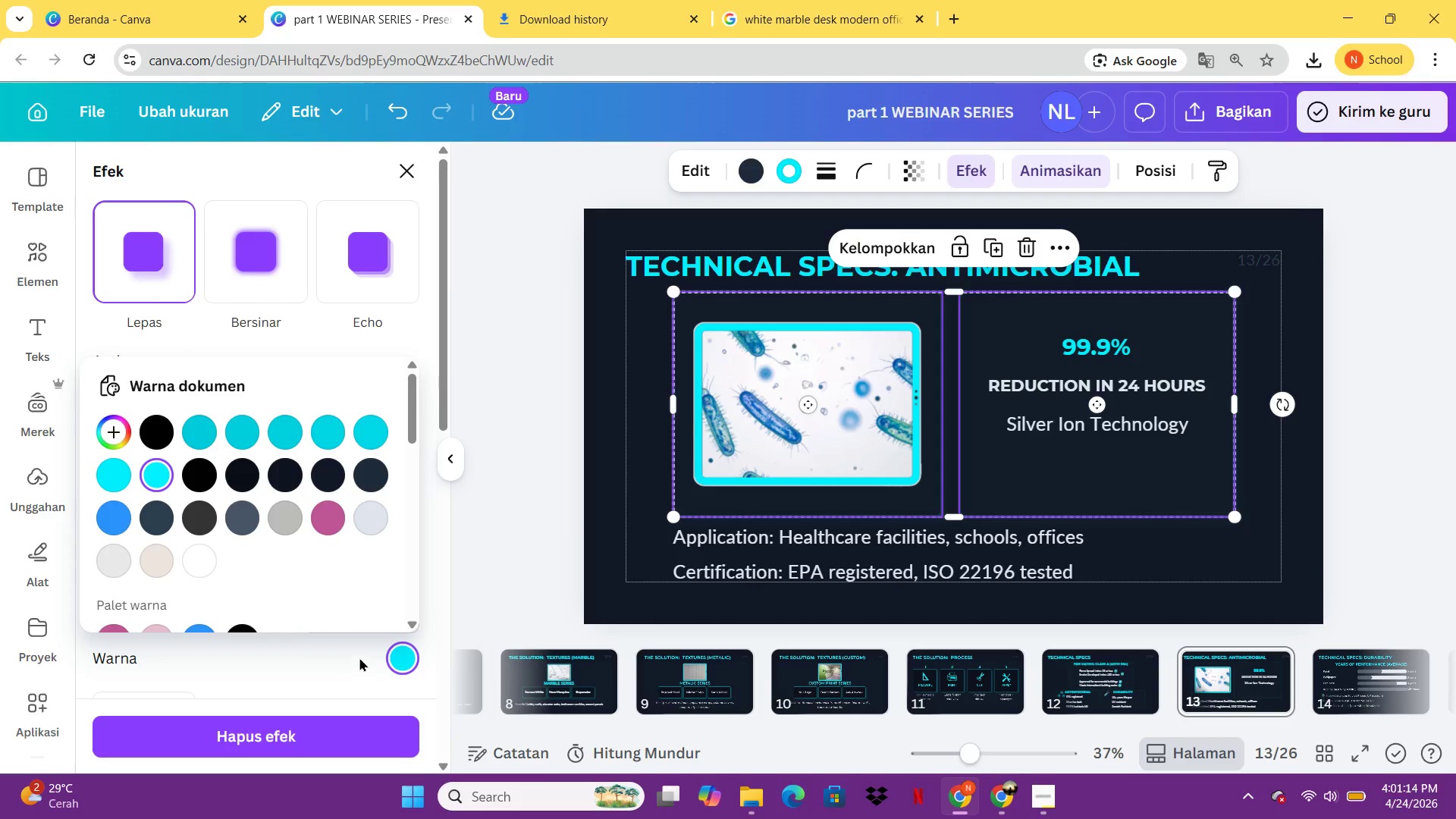 
left_click([402, 649])
 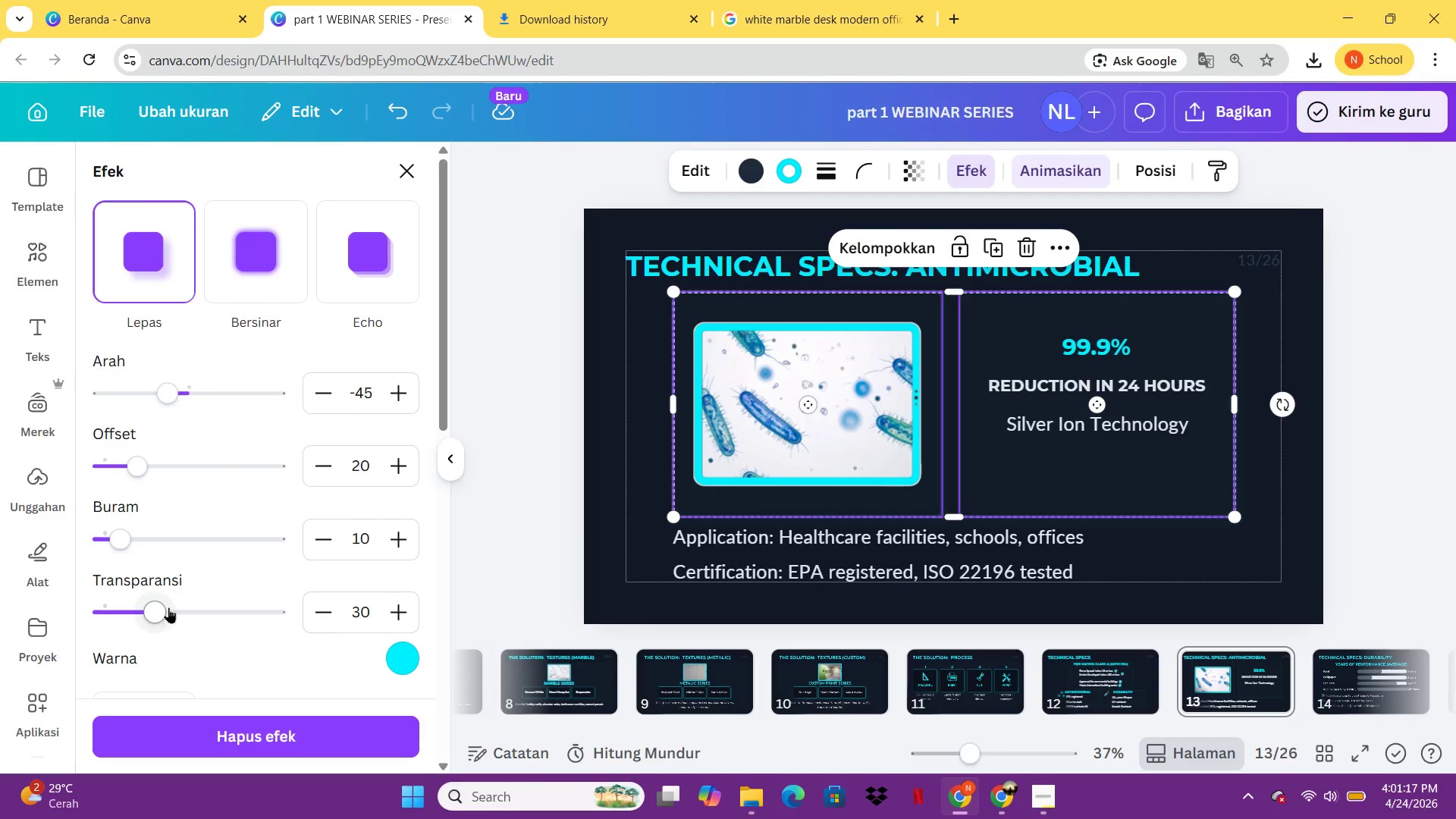 
left_click_drag(start_coordinate=[165, 607], to_coordinate=[247, 619])
 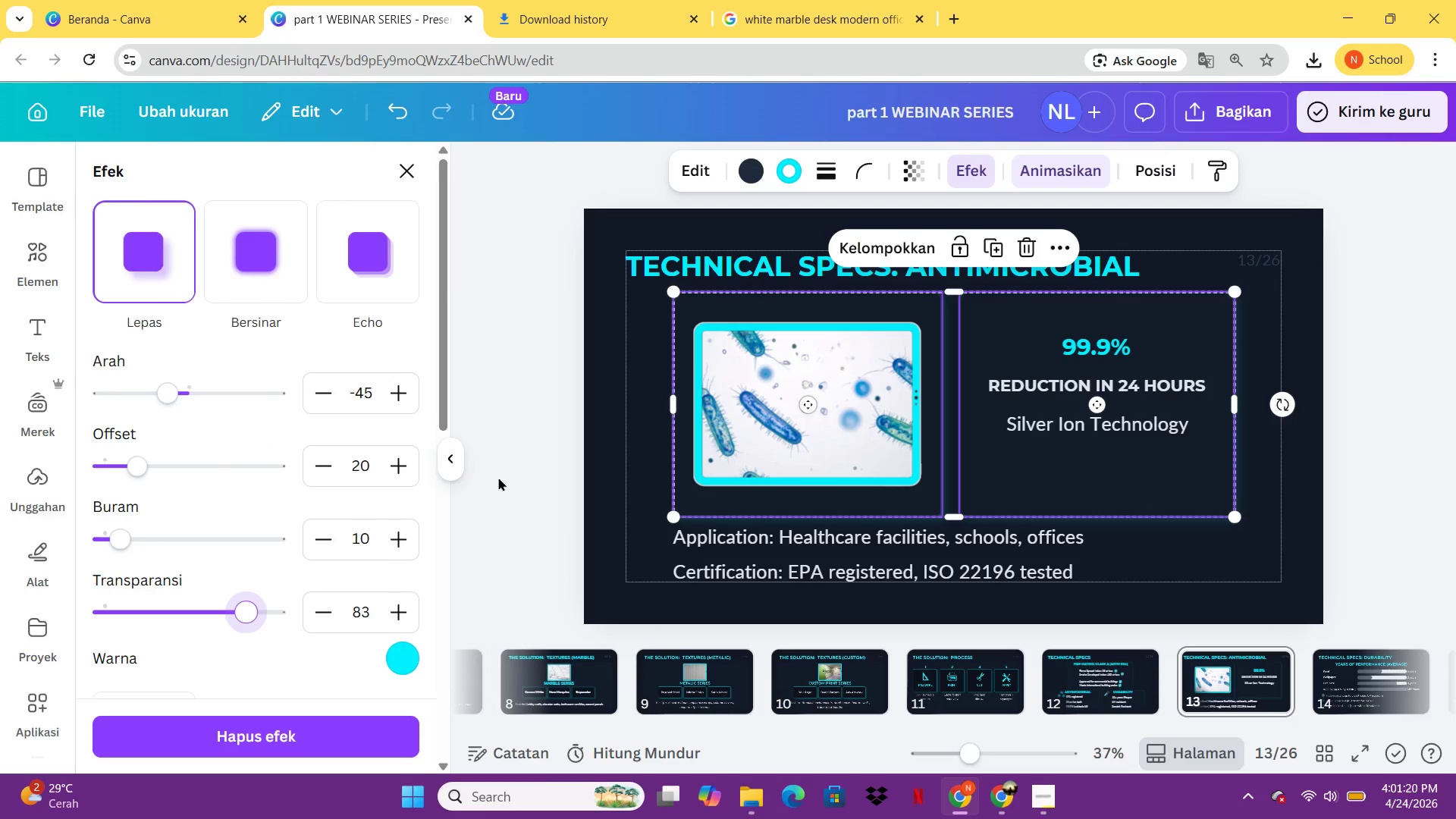 
left_click([502, 475])
 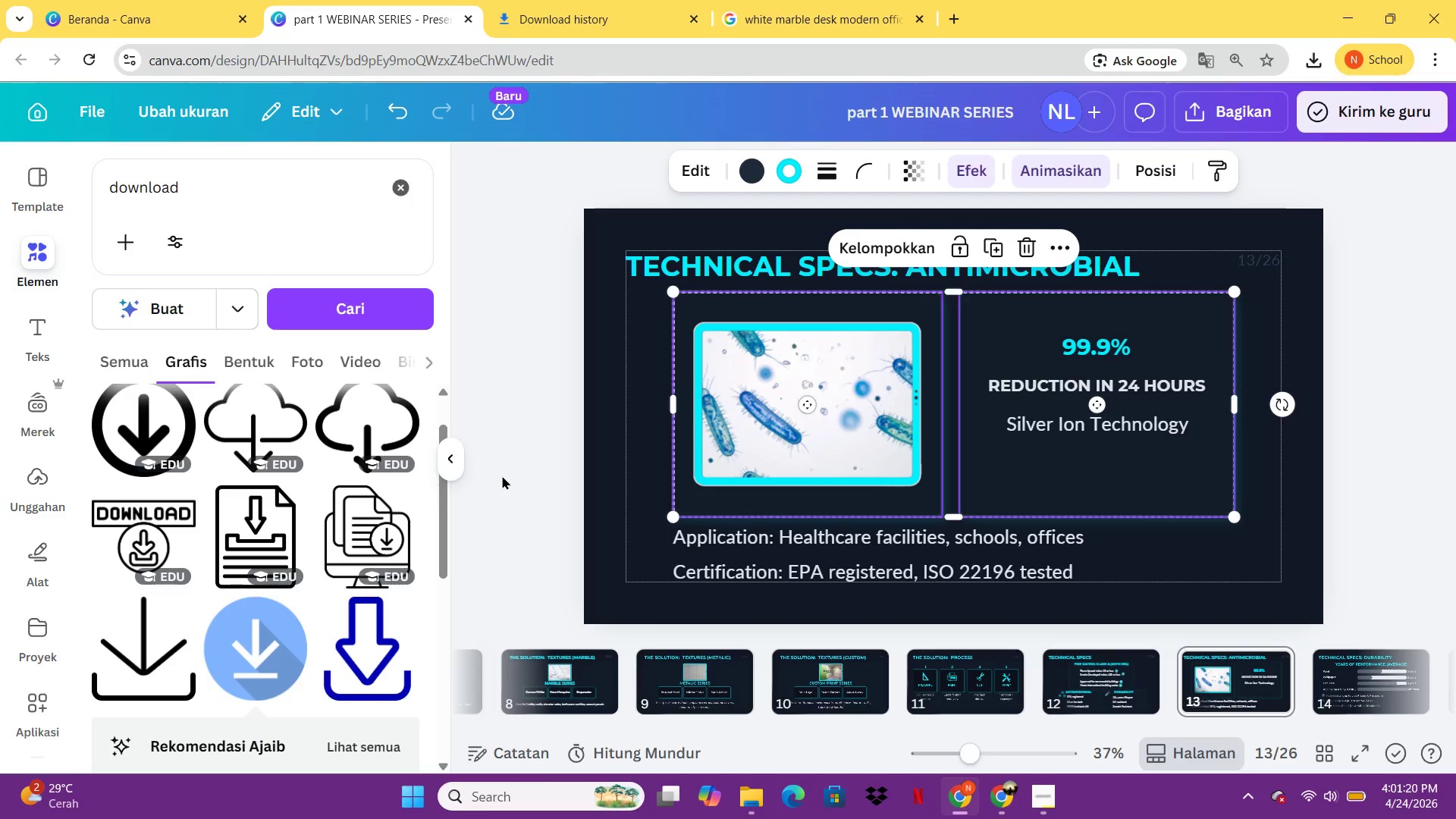 
left_click([502, 475])
 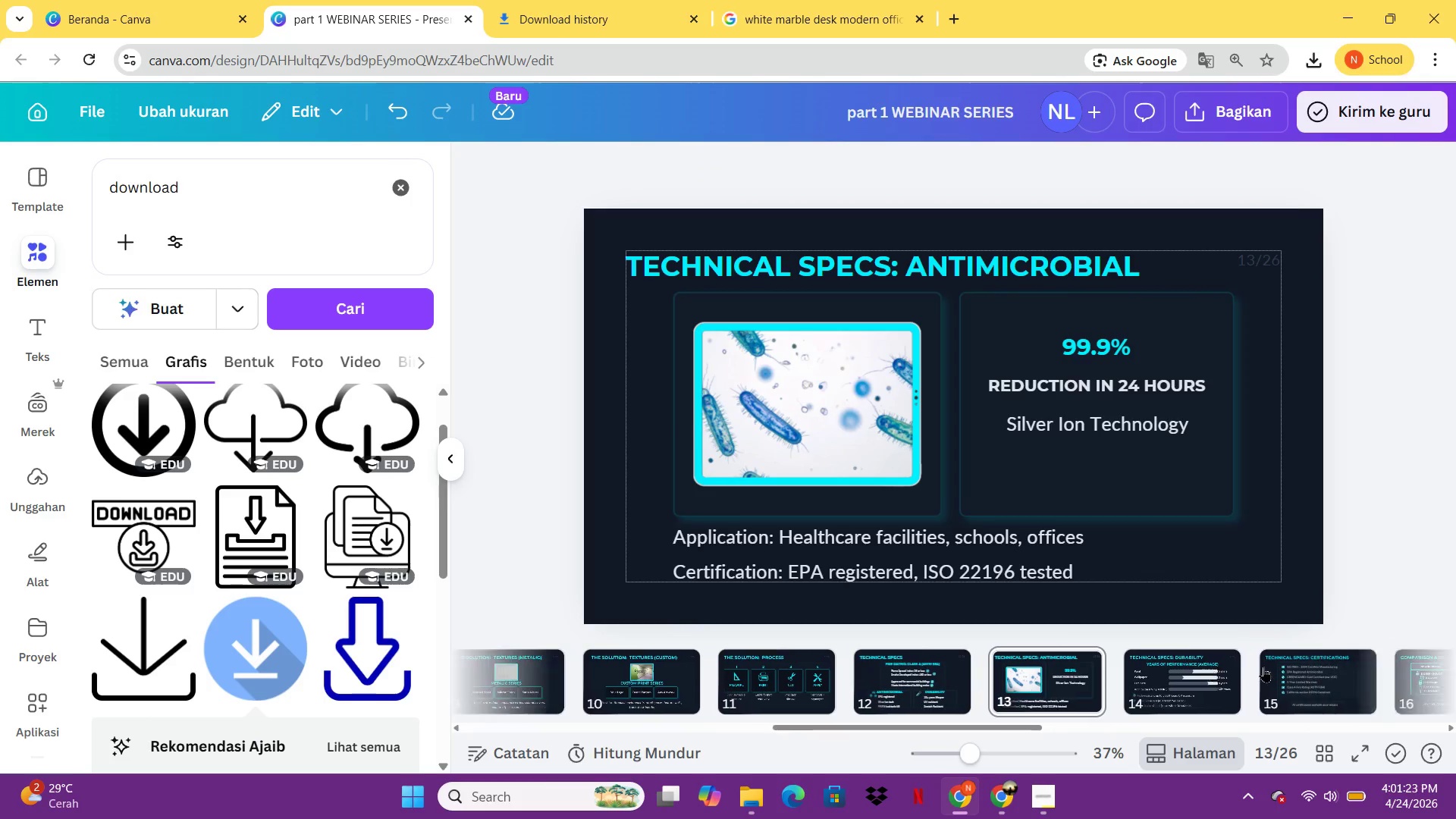 
left_click([965, 698])
 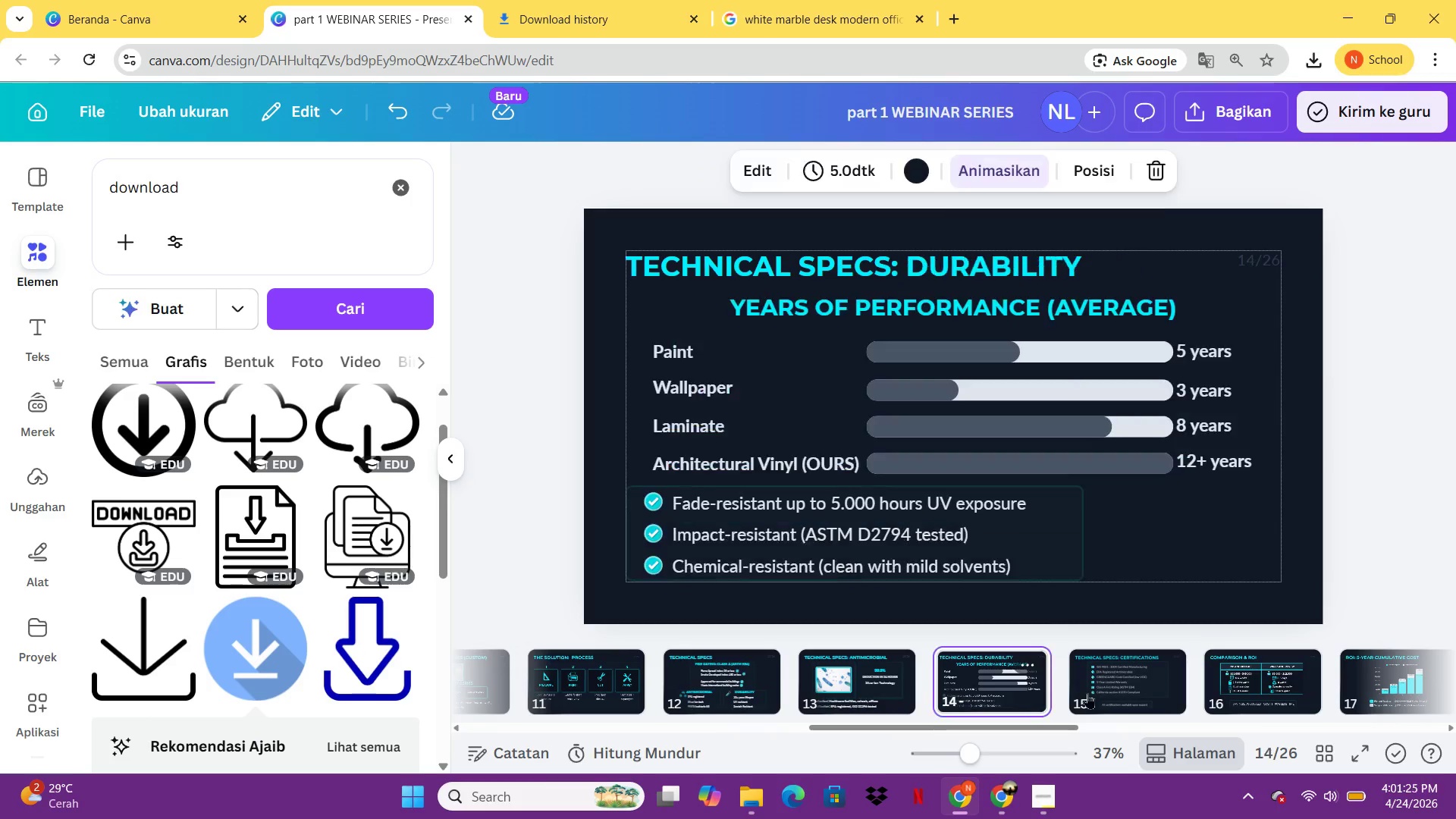 
left_click([1117, 685])
 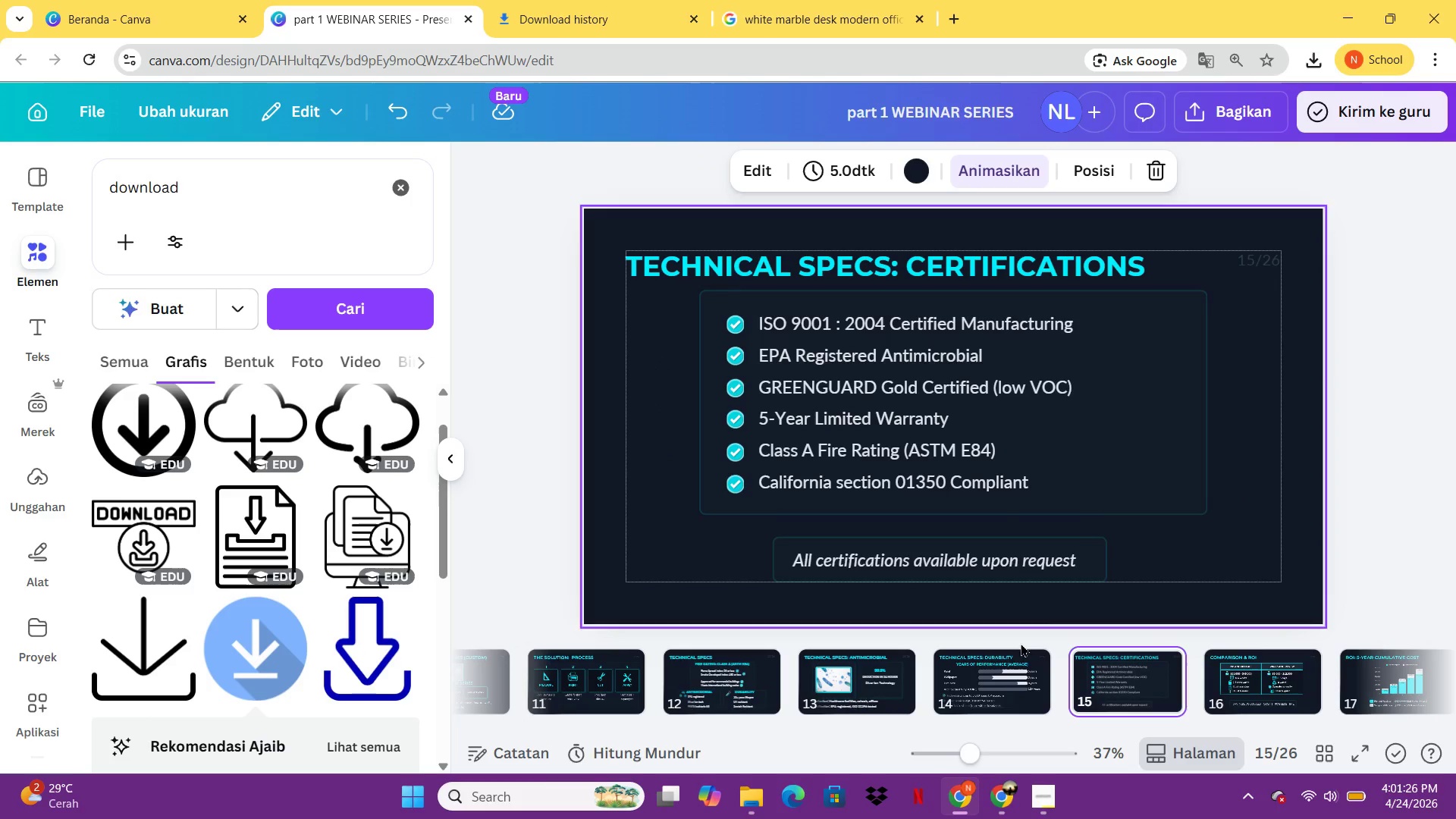 
left_click([1014, 680])
 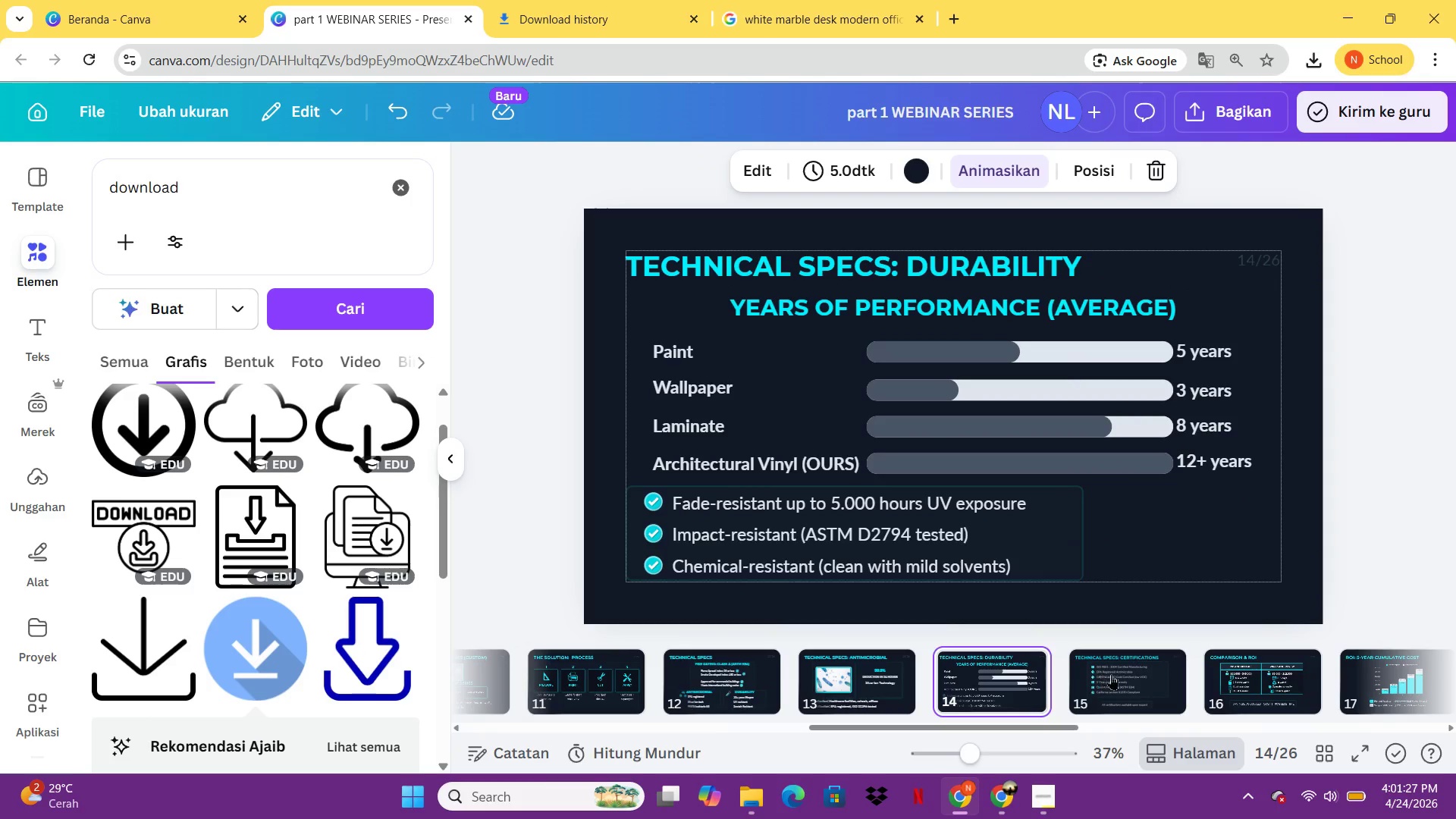 
left_click([1128, 677])
 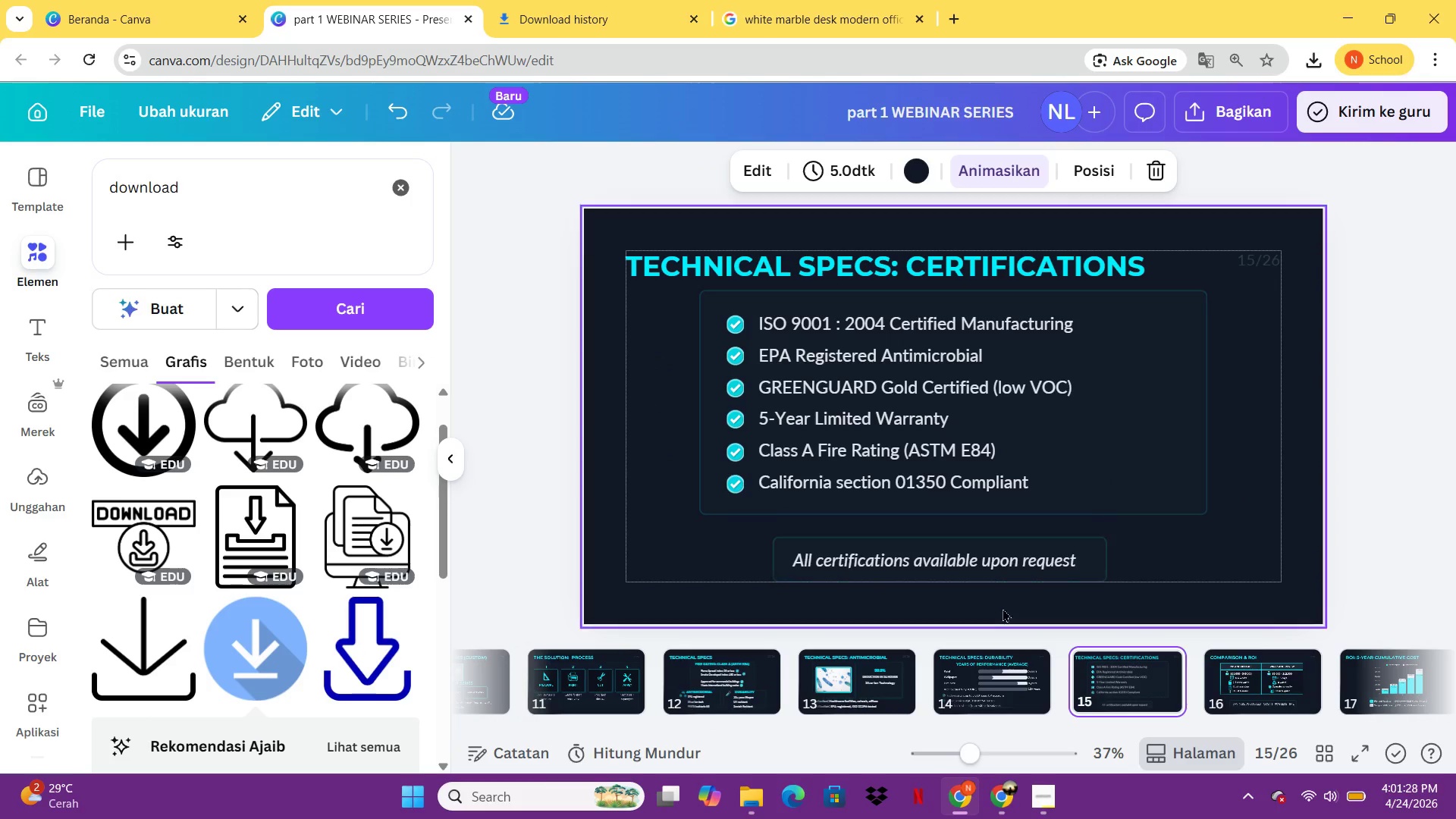 
left_click([973, 682])
 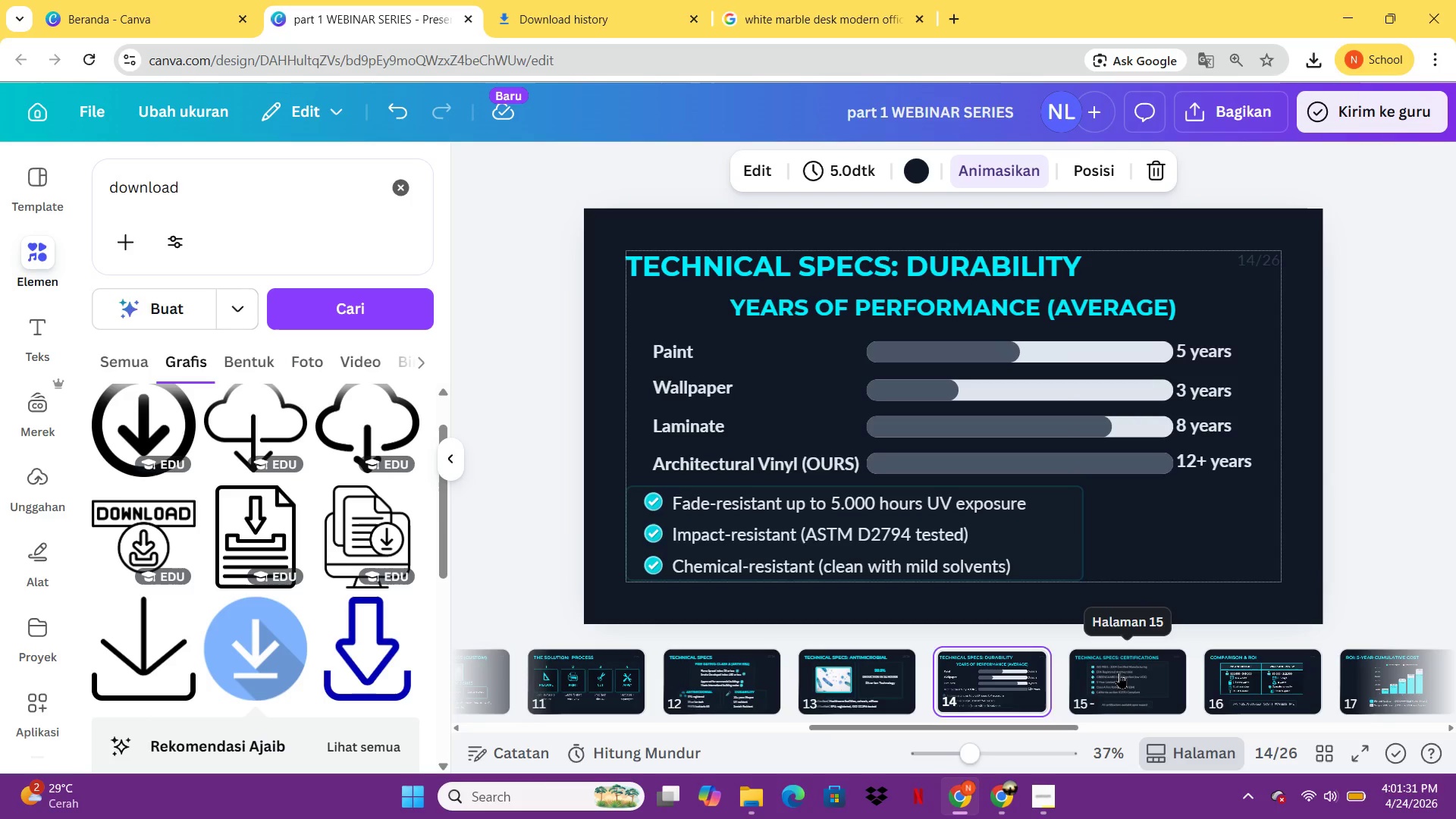 
left_click([888, 422])
 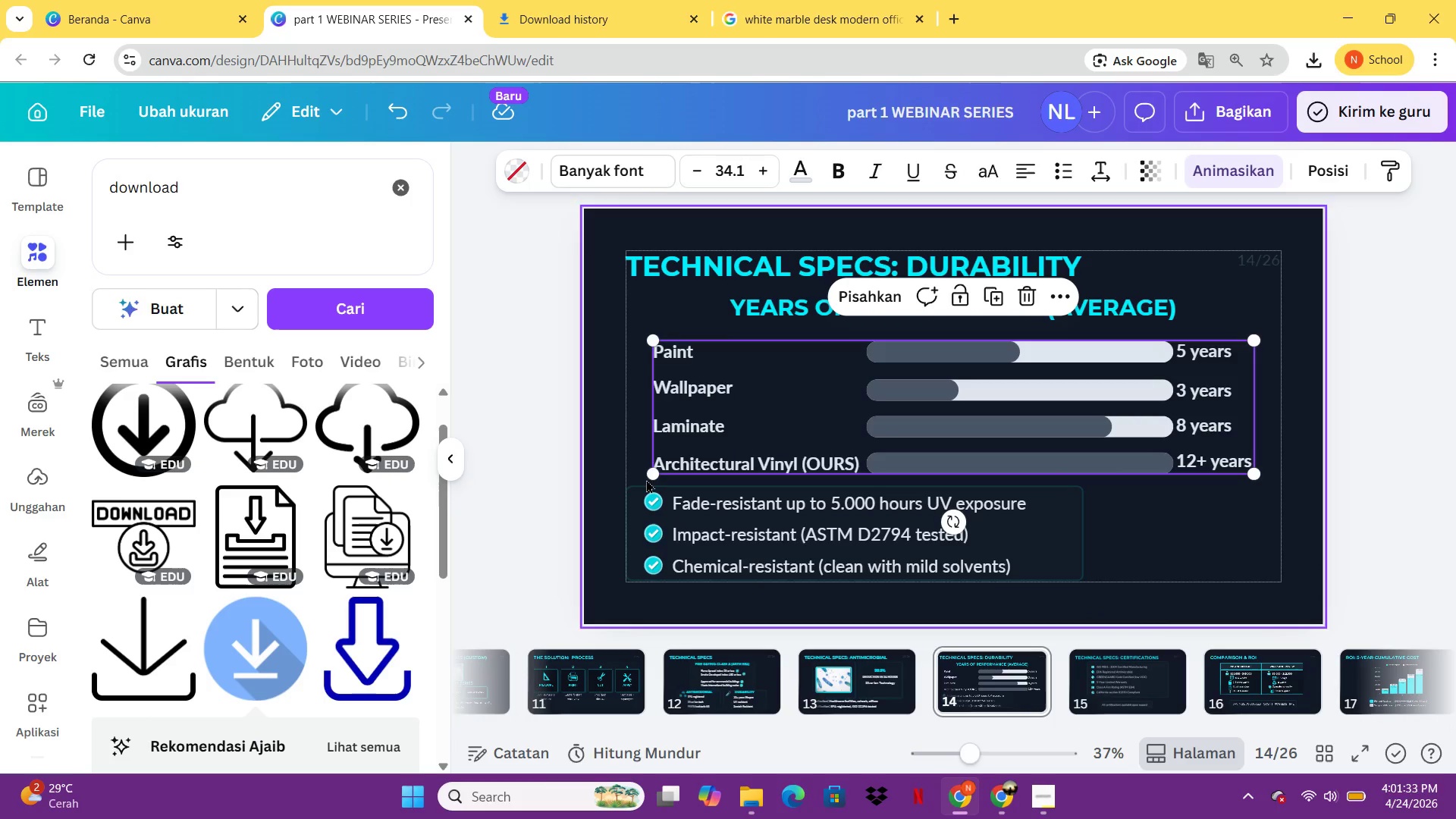 
left_click_drag(start_coordinate=[648, 475], to_coordinate=[736, 447])
 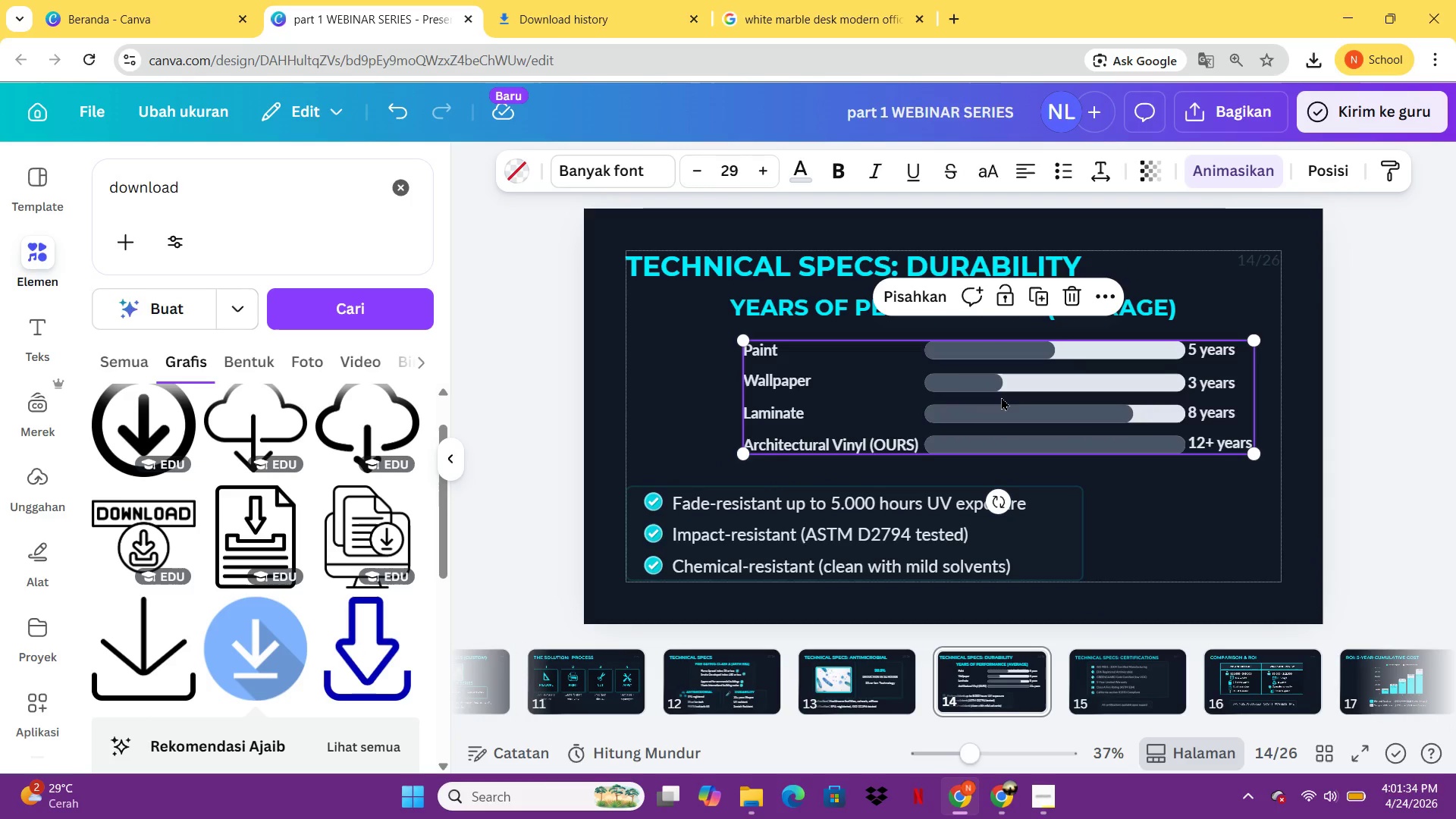 
left_click_drag(start_coordinate=[1010, 397], to_coordinate=[975, 400])
 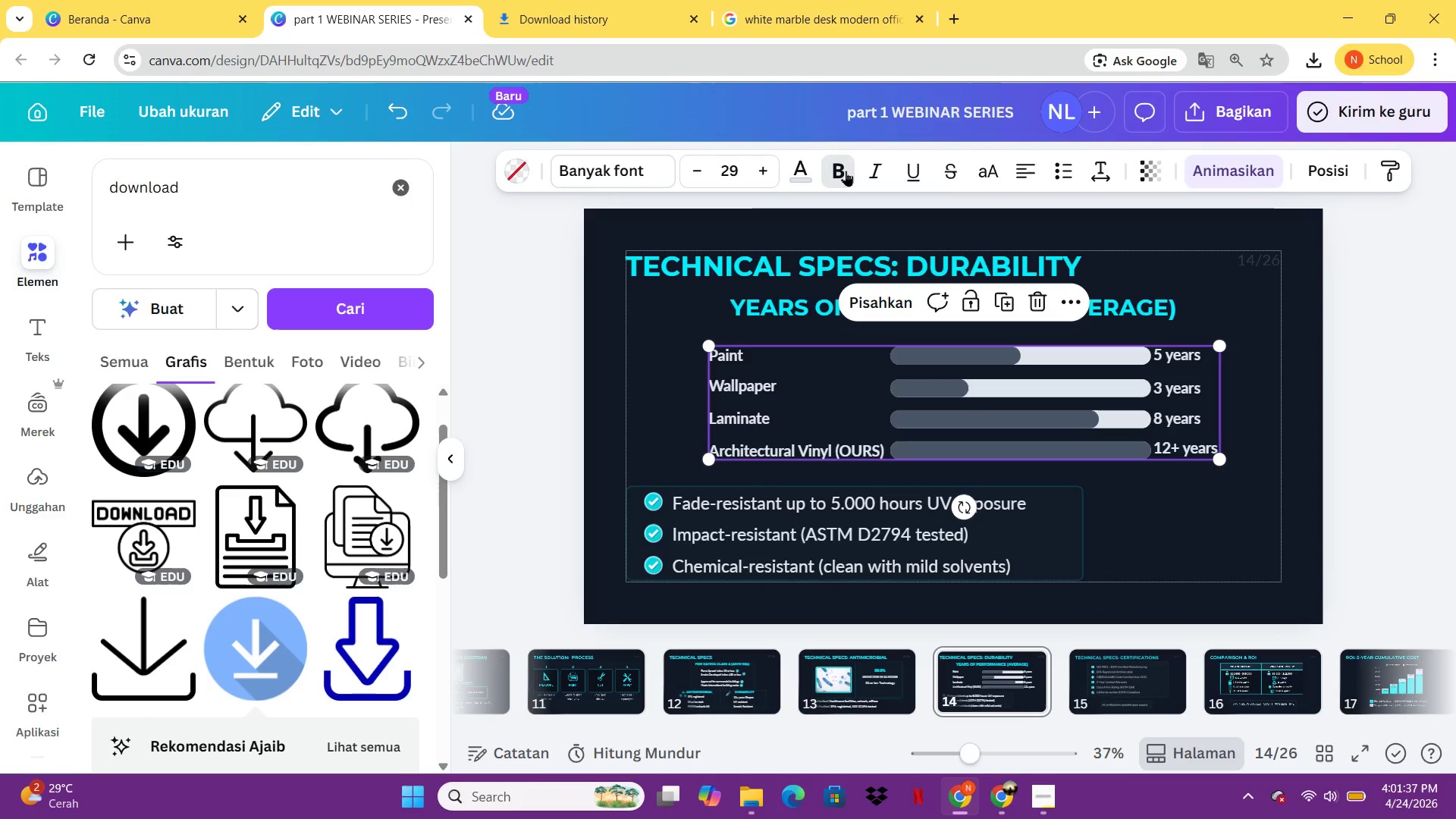 
double_click([846, 171])
 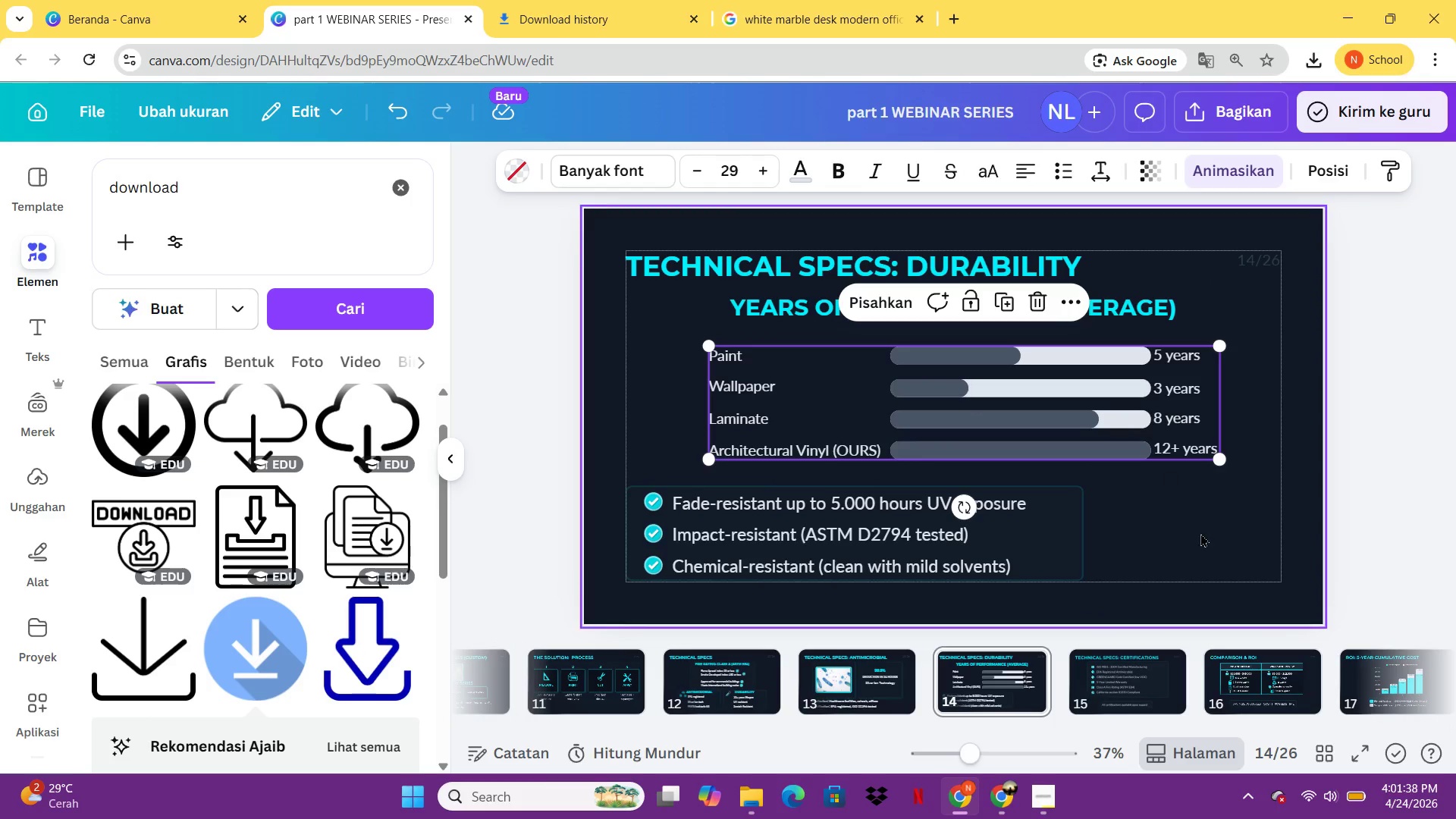 
left_click([1207, 548])
 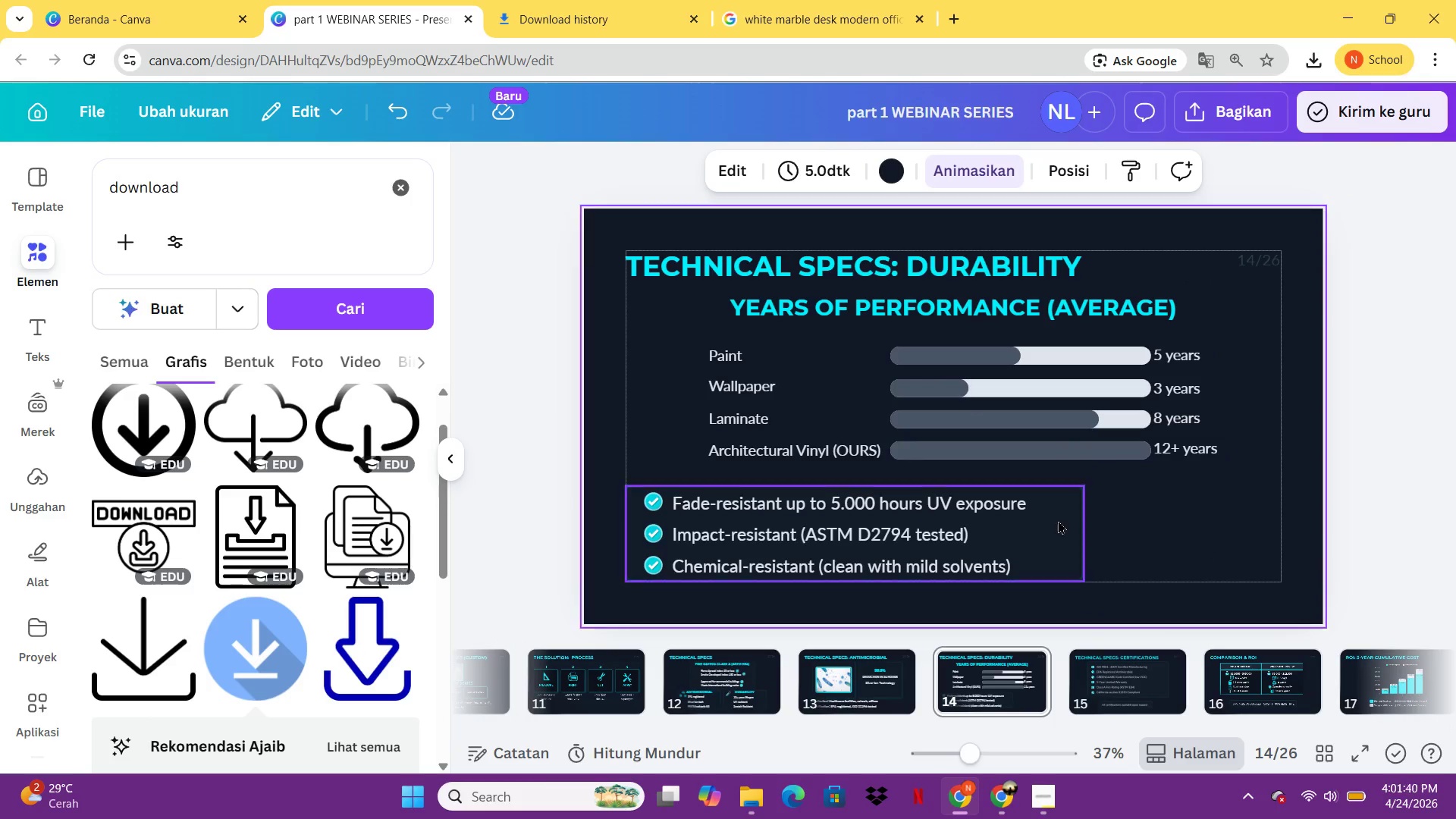 
left_click([1026, 516])
 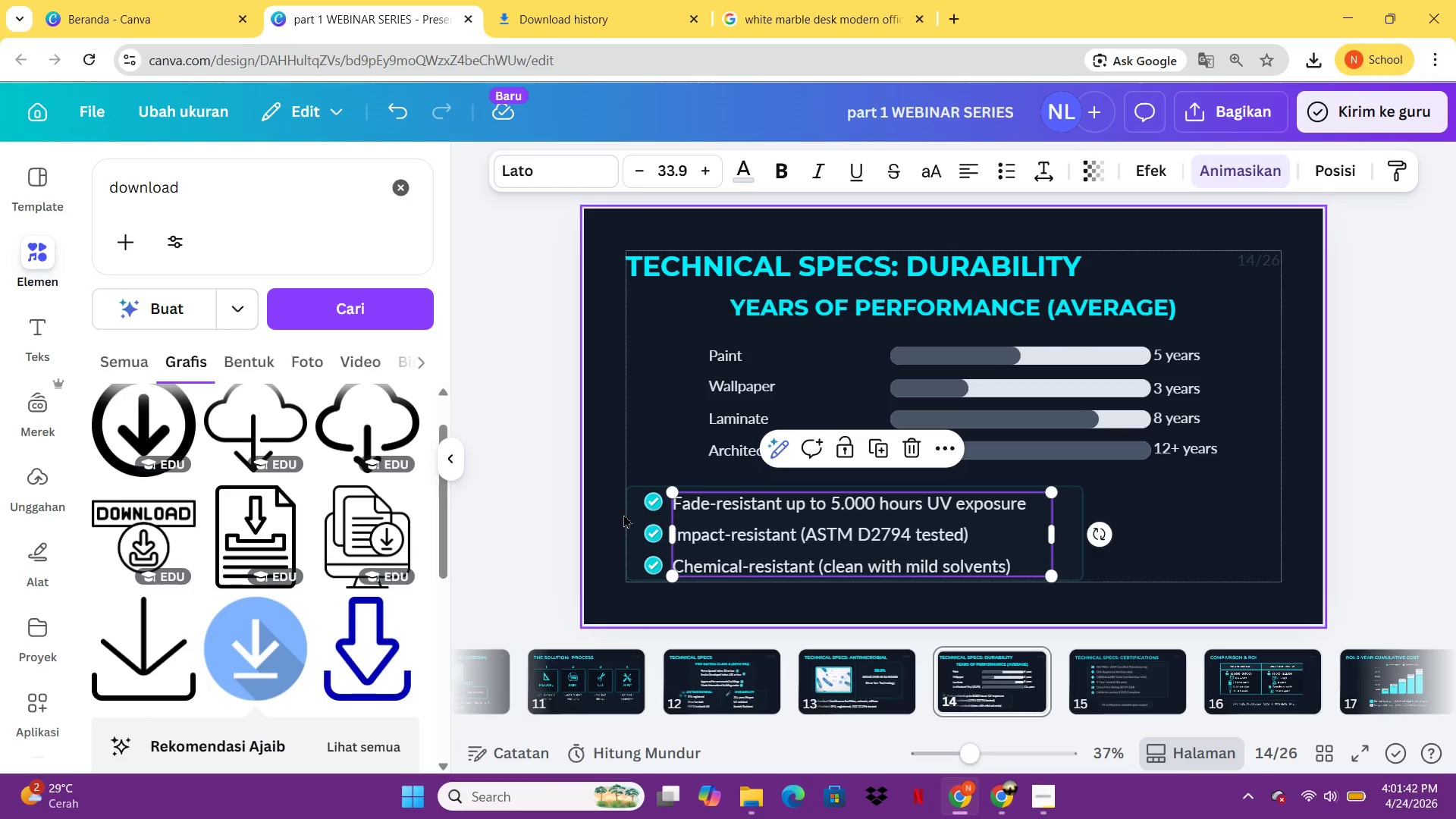 
left_click_drag(start_coordinate=[607, 579], to_coordinate=[783, 500])
 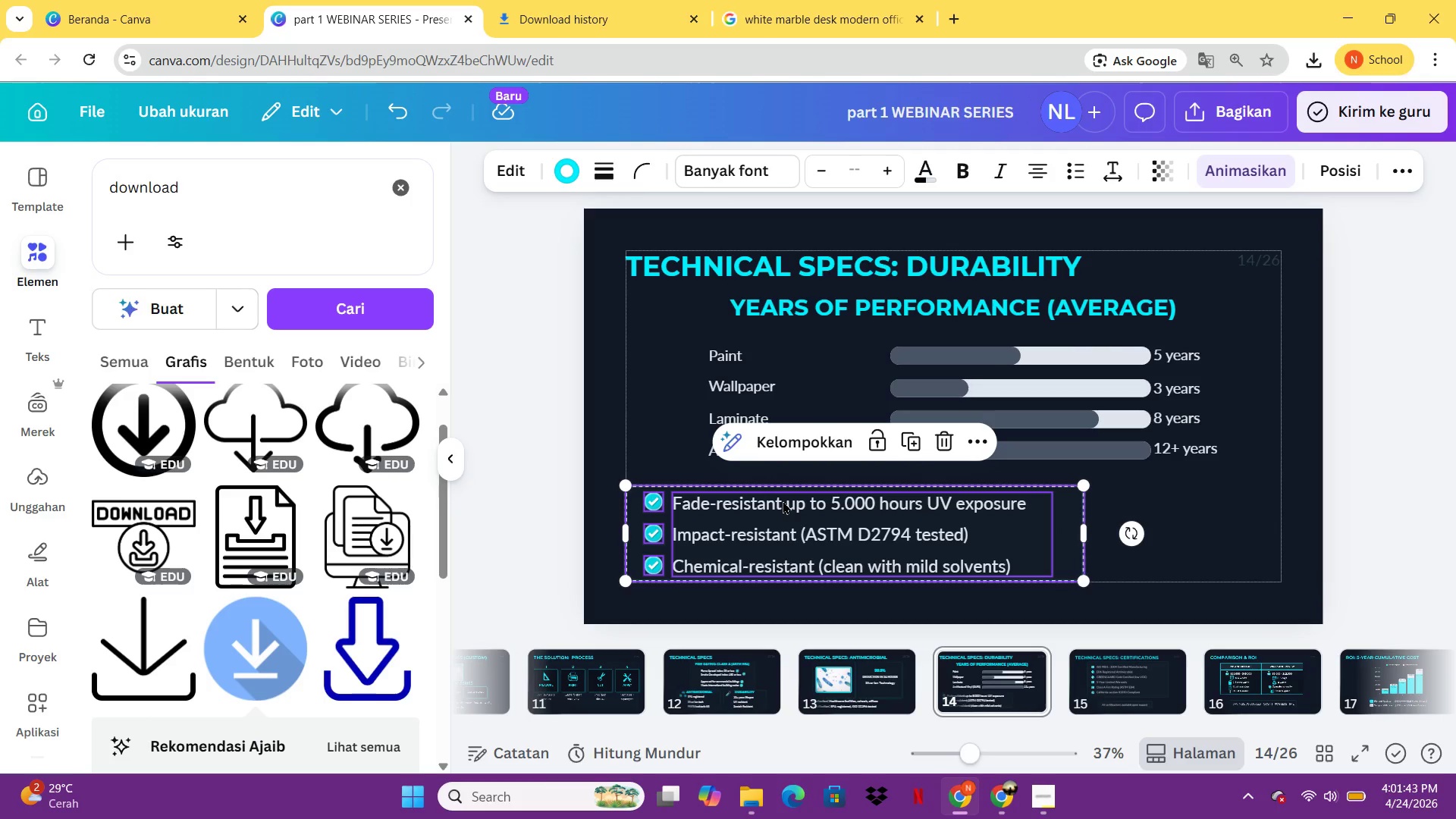 
key(Control+G)
 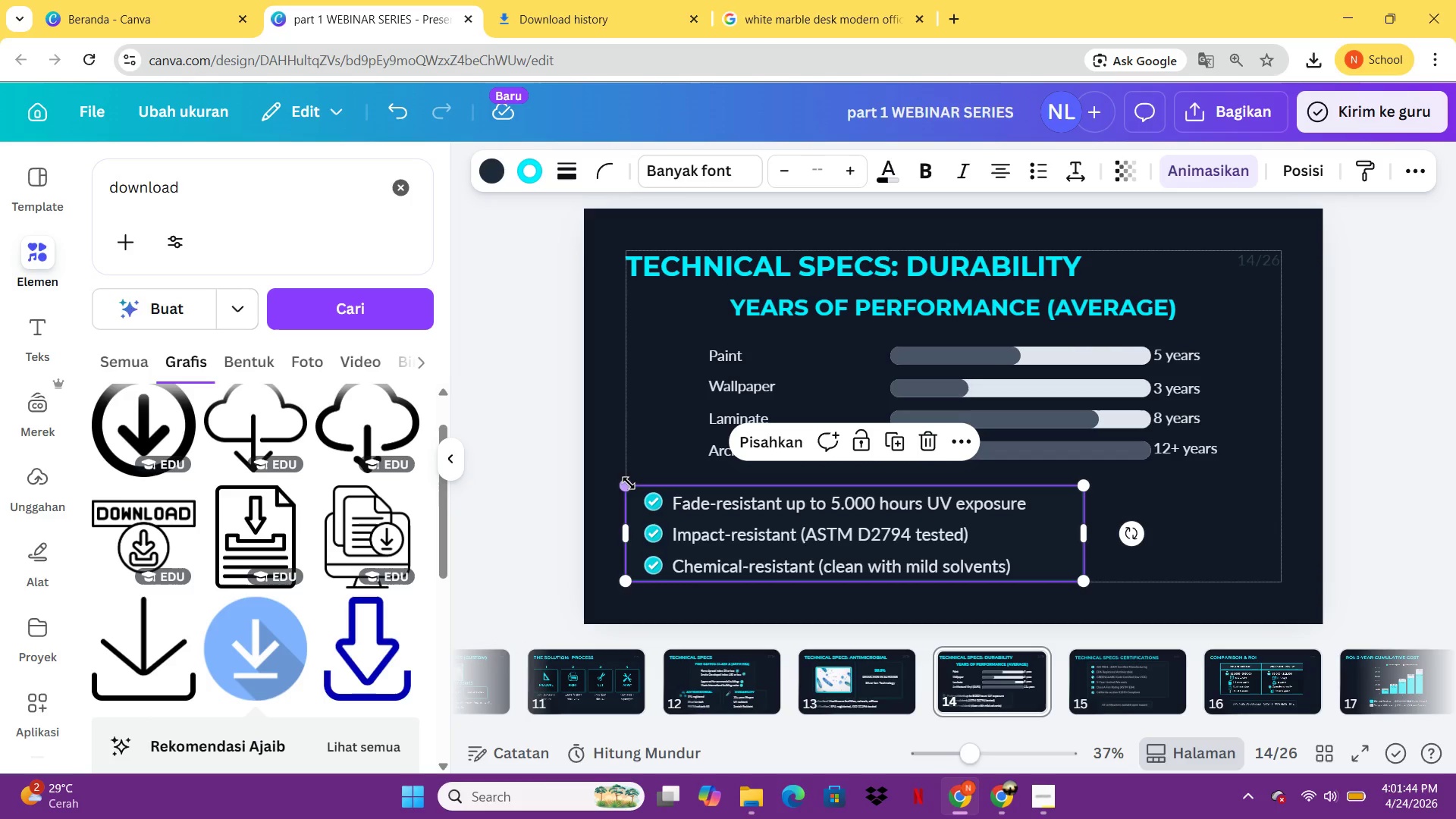 
left_click_drag(start_coordinate=[627, 483], to_coordinate=[679, 519])
 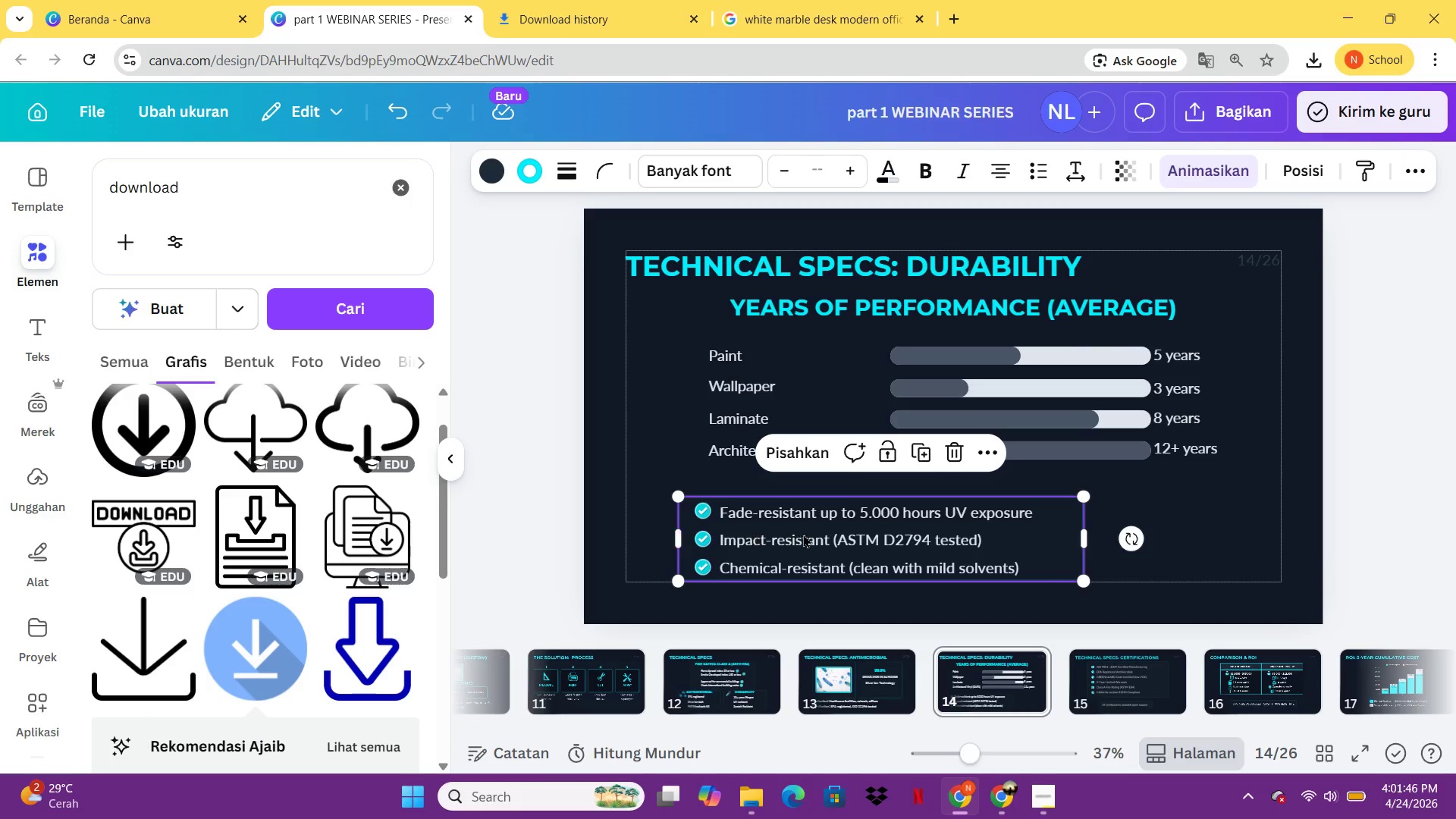 
left_click_drag(start_coordinate=[808, 535], to_coordinate=[758, 538])
 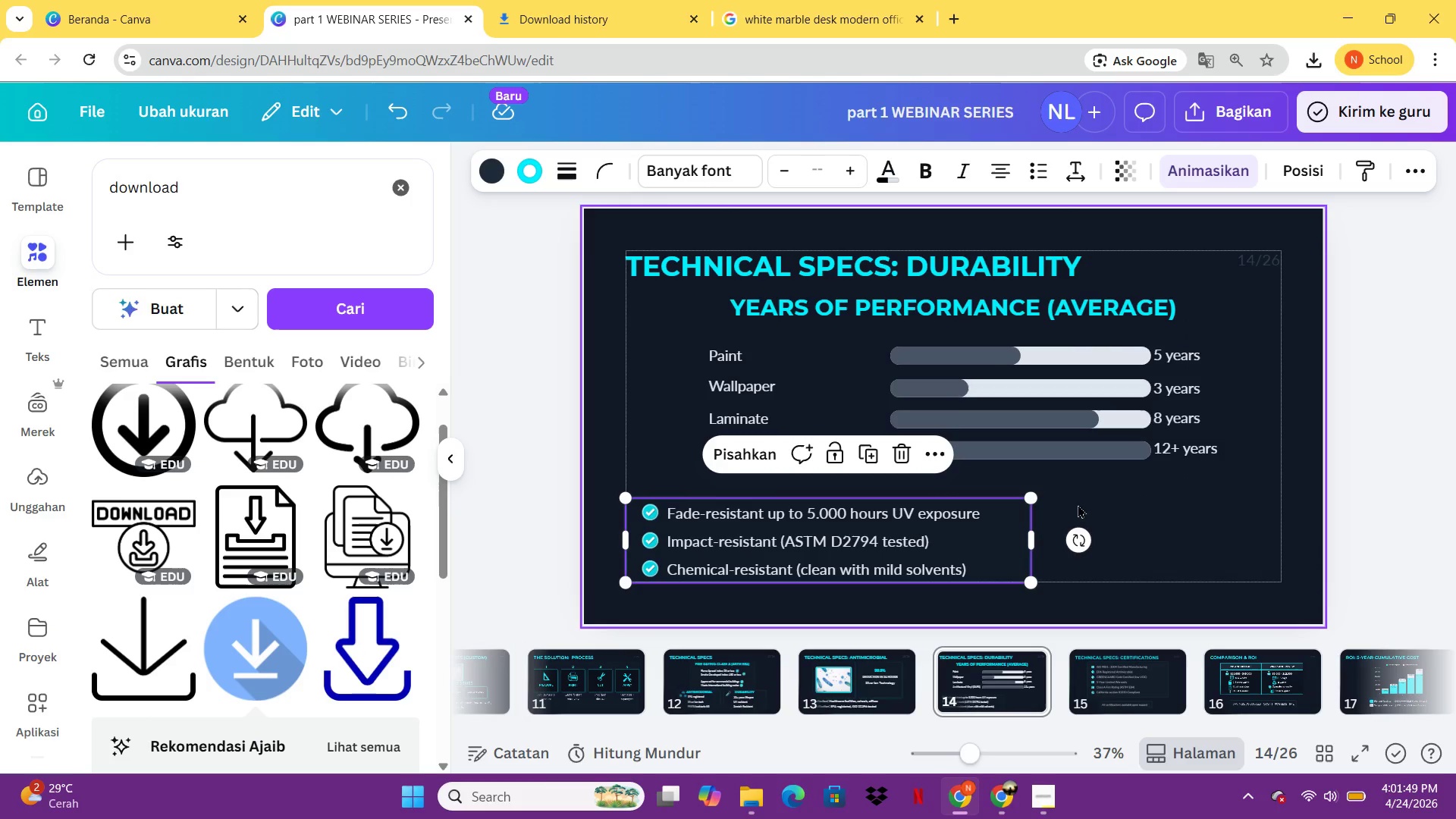 
left_click([1124, 509])
 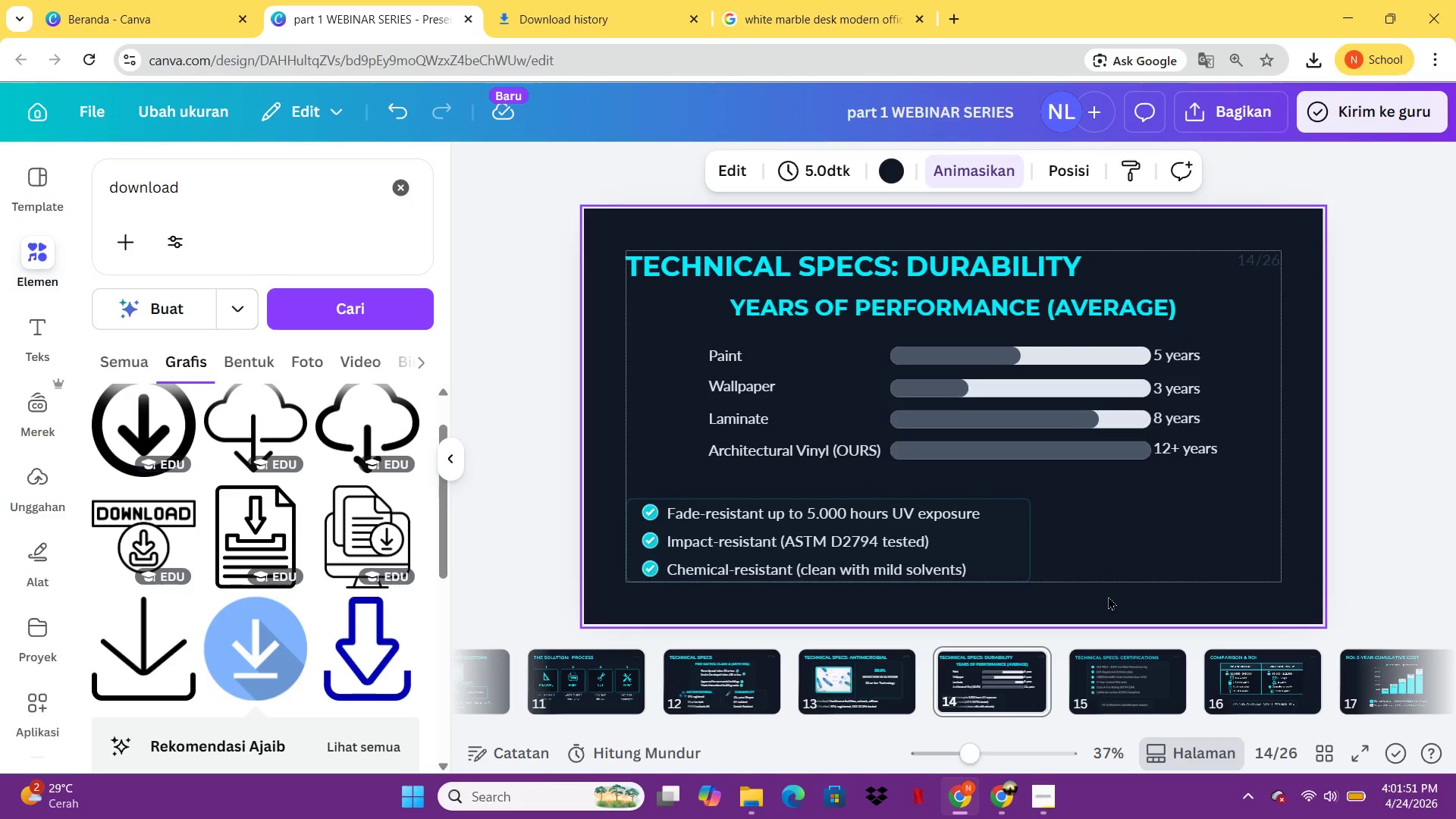 
left_click([1102, 696])
 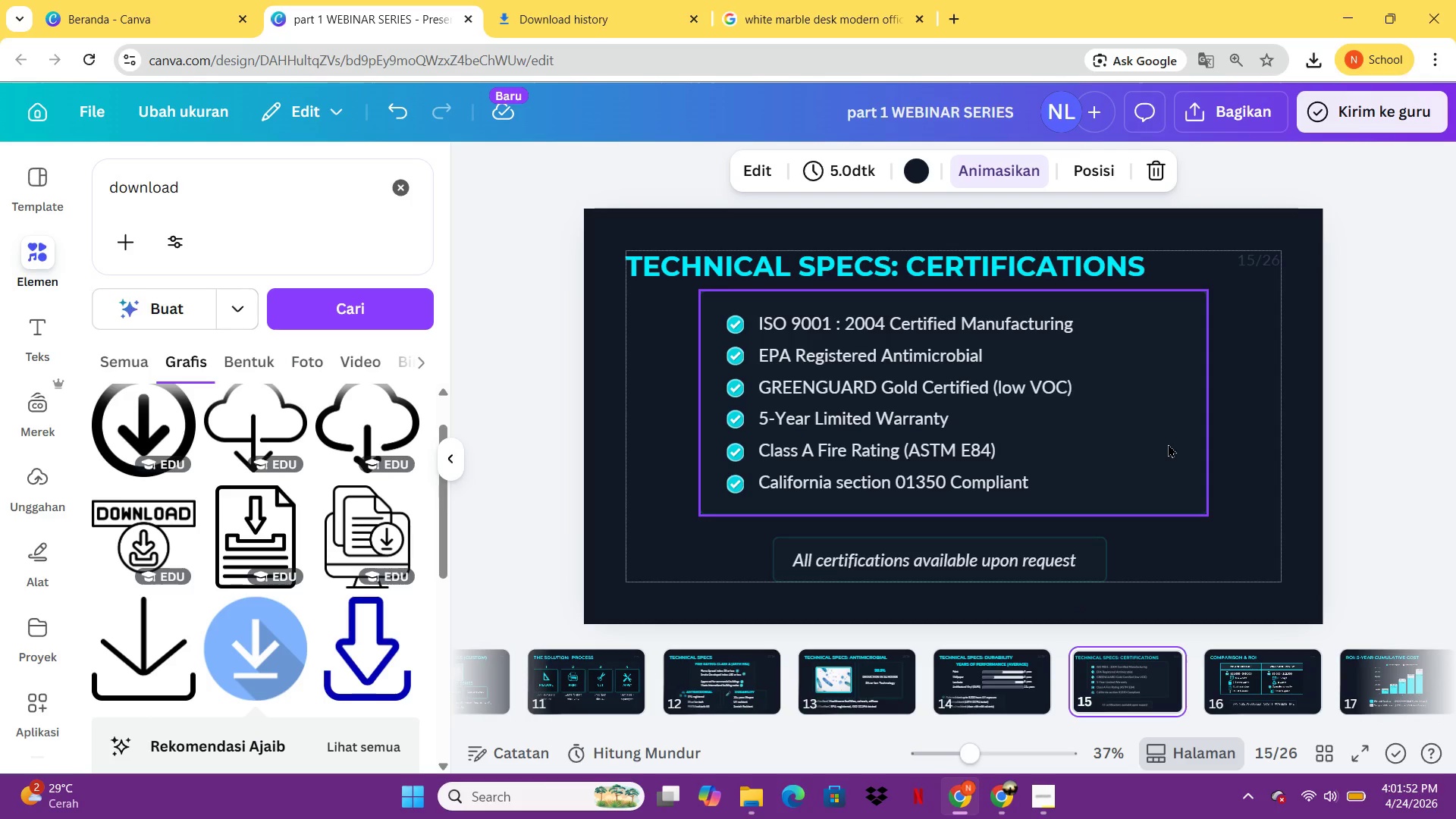 
left_click([1168, 444])
 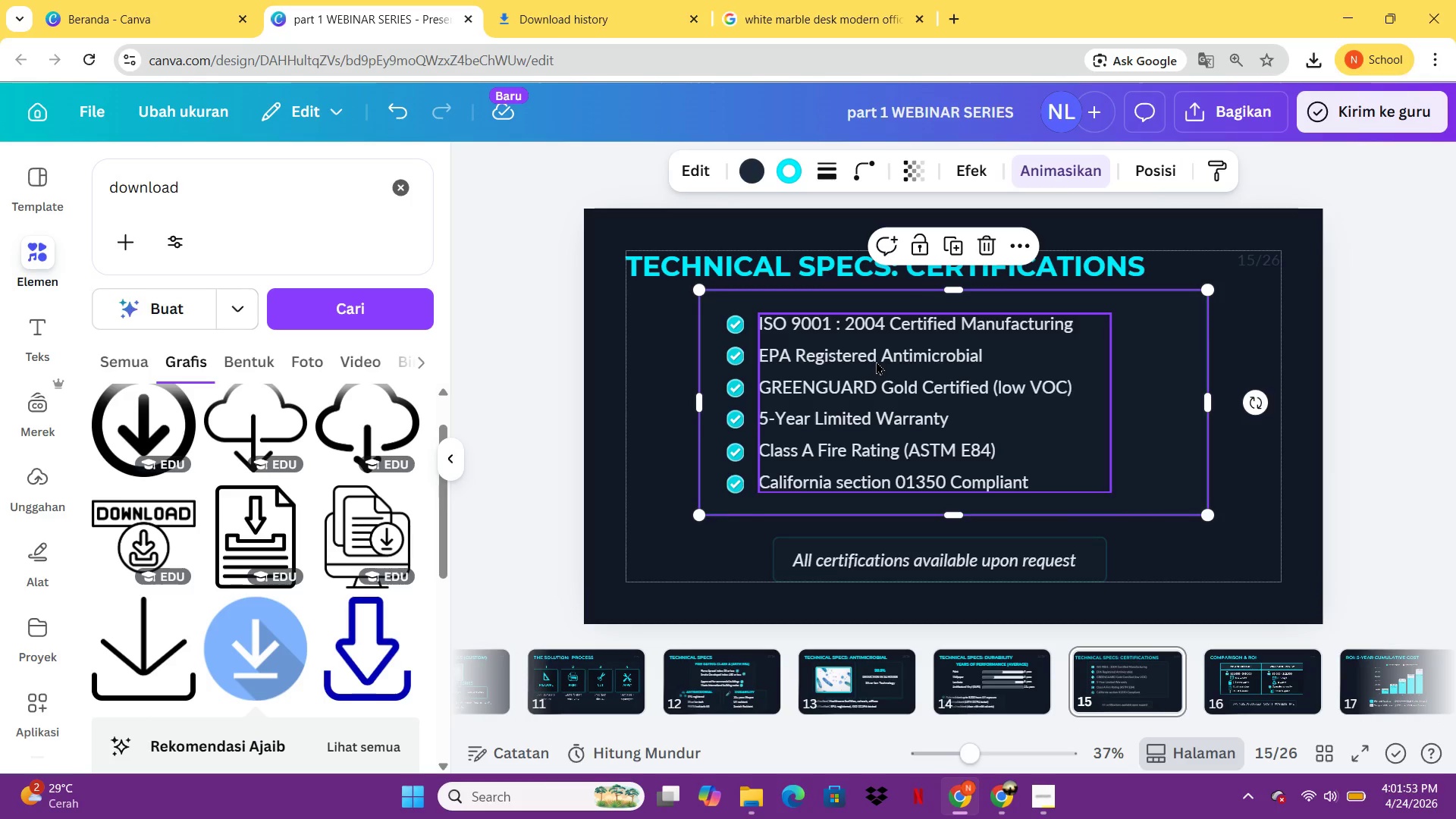 
mouse_move([763, 169])
 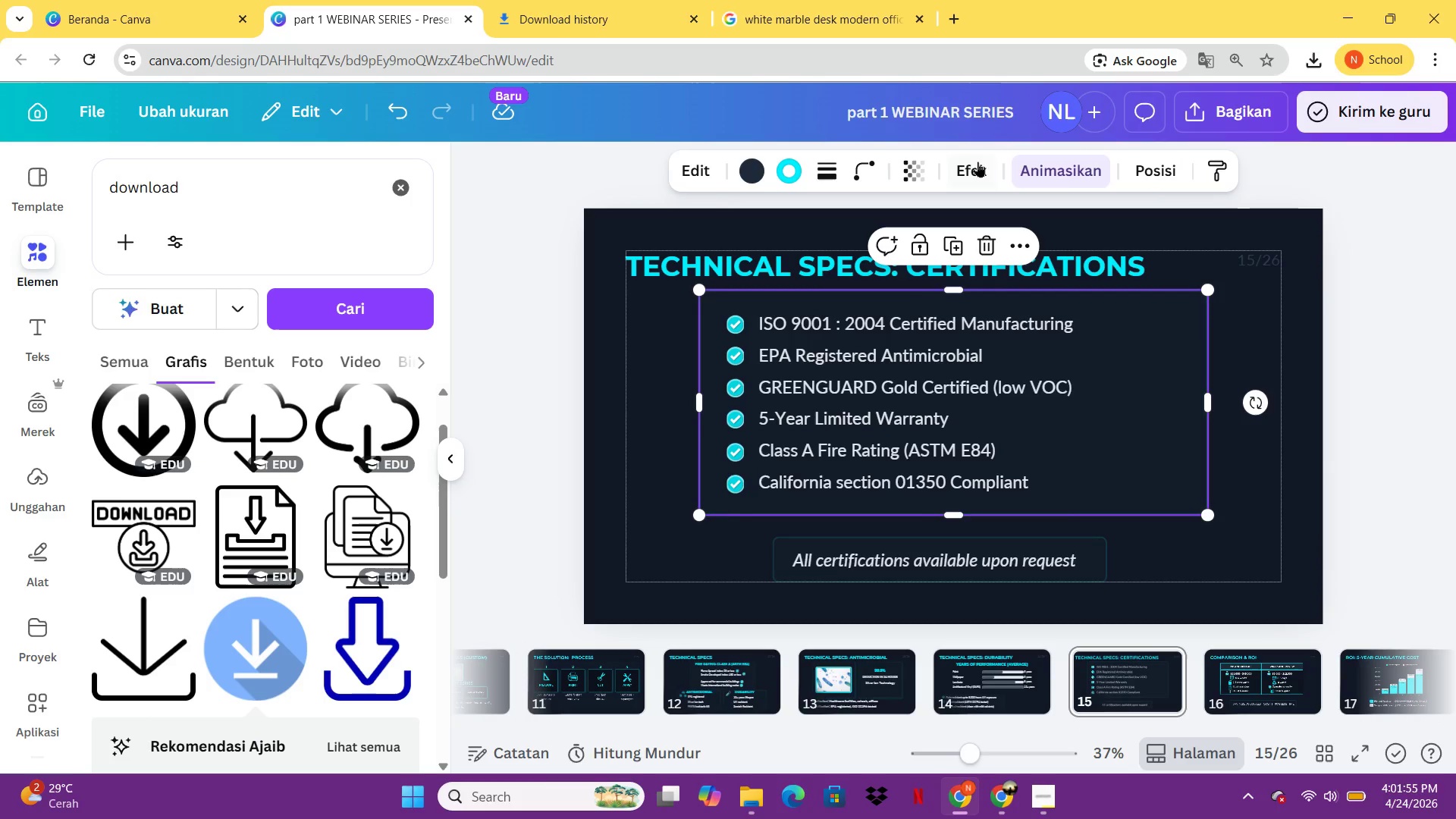 
left_click([977, 162])
 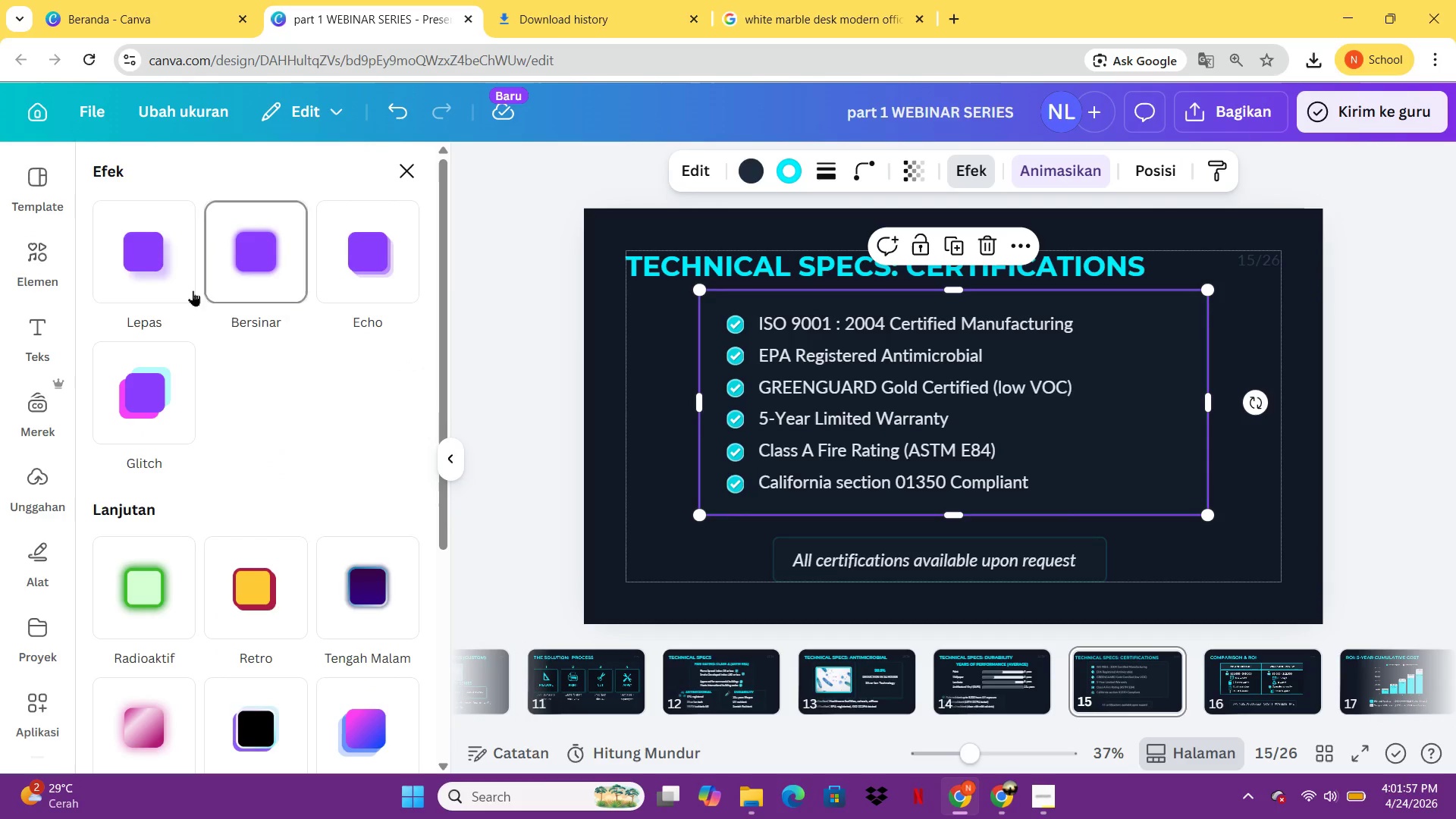 
left_click([175, 284])
 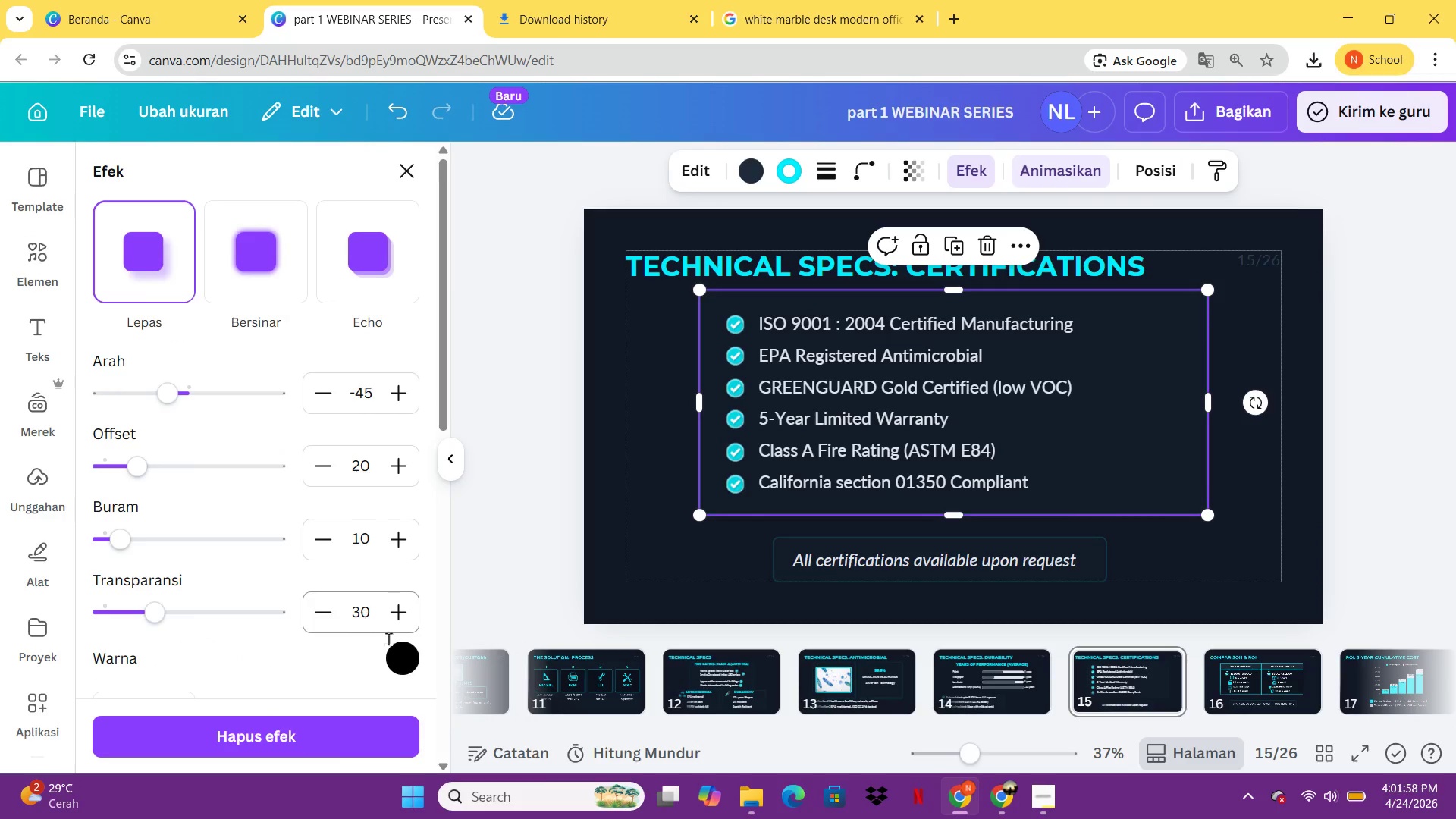 
left_click([406, 670])
 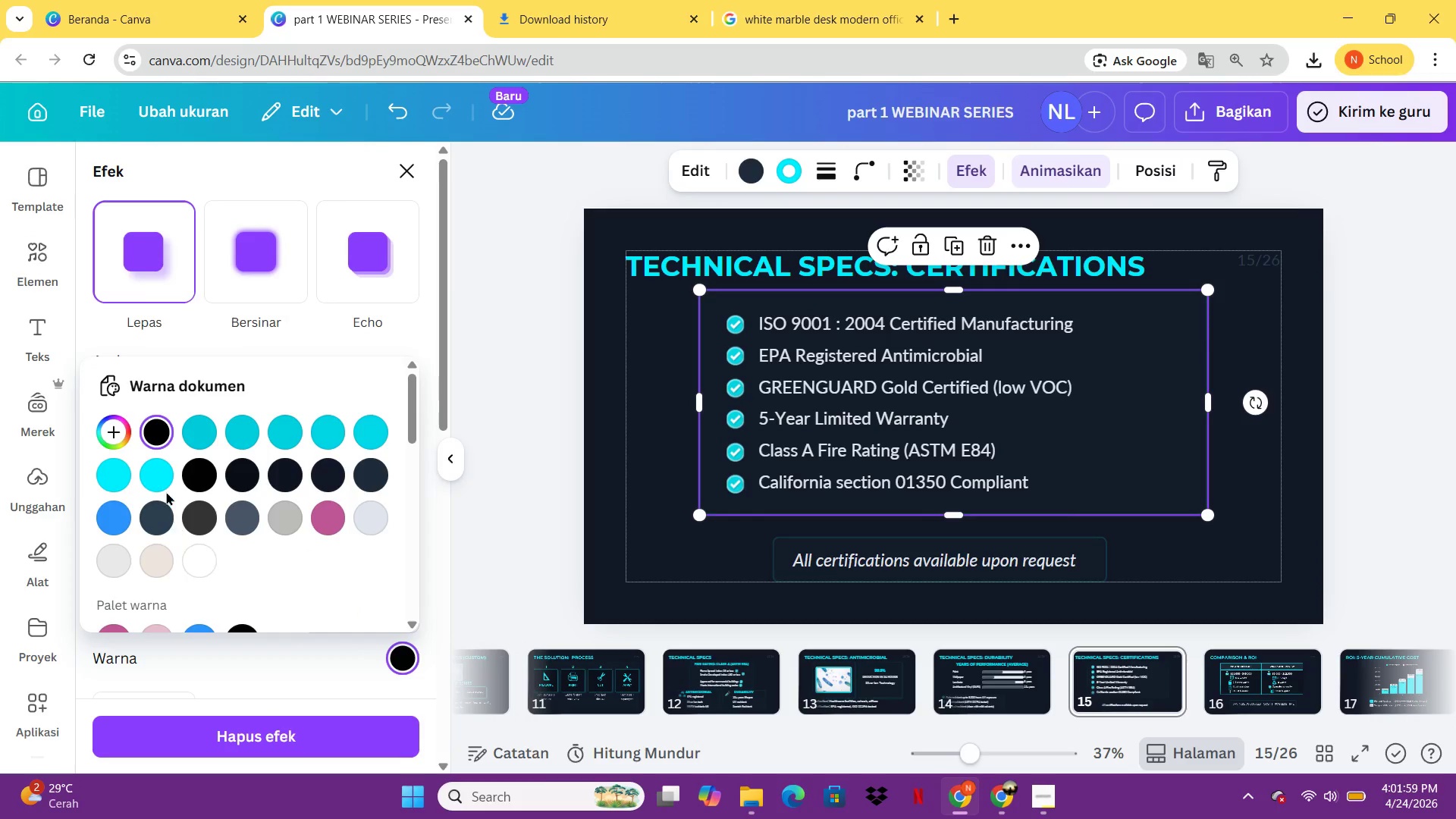 
left_click([165, 488])
 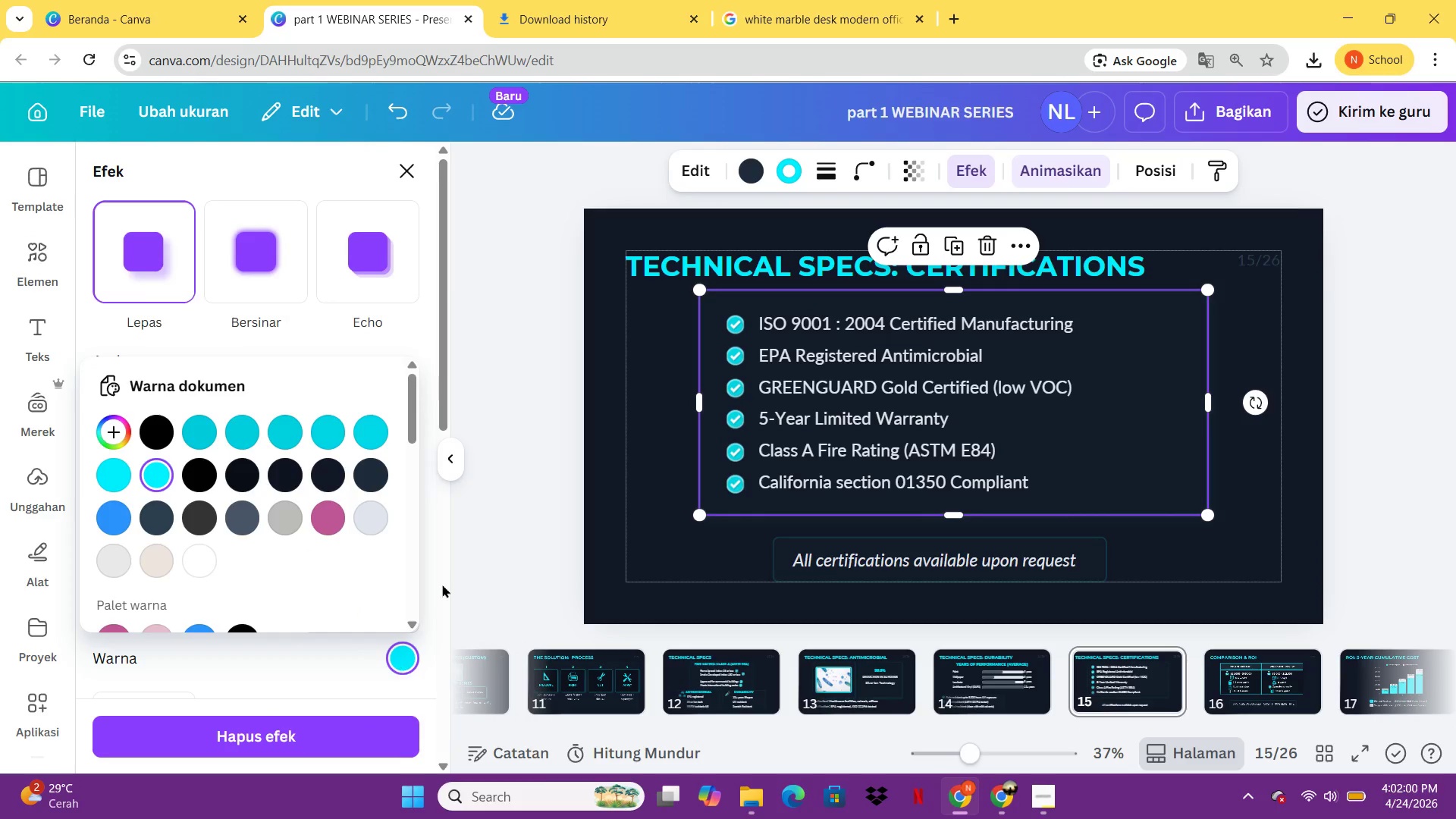 
left_click([466, 553])
 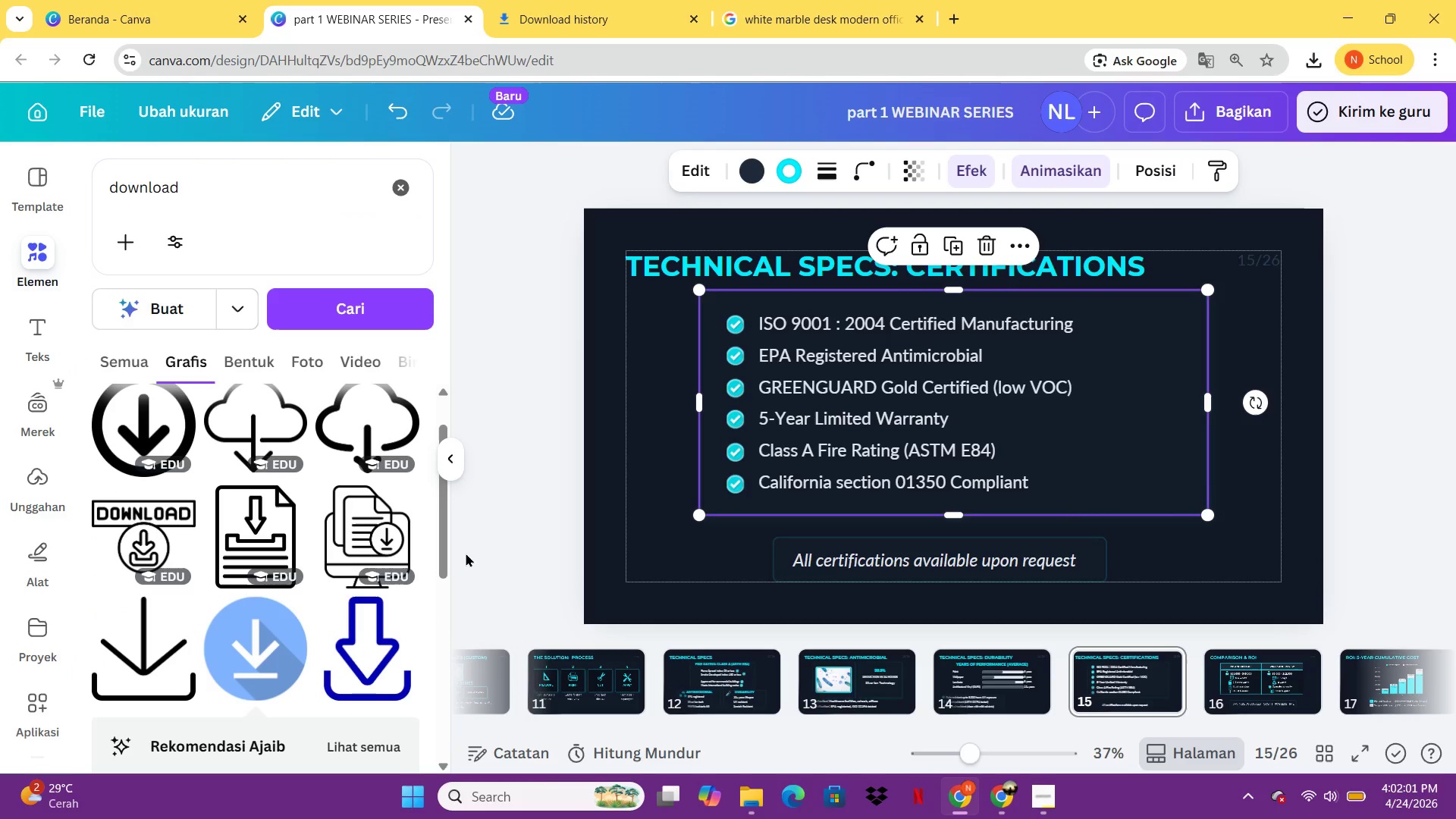 
left_click([466, 553])
 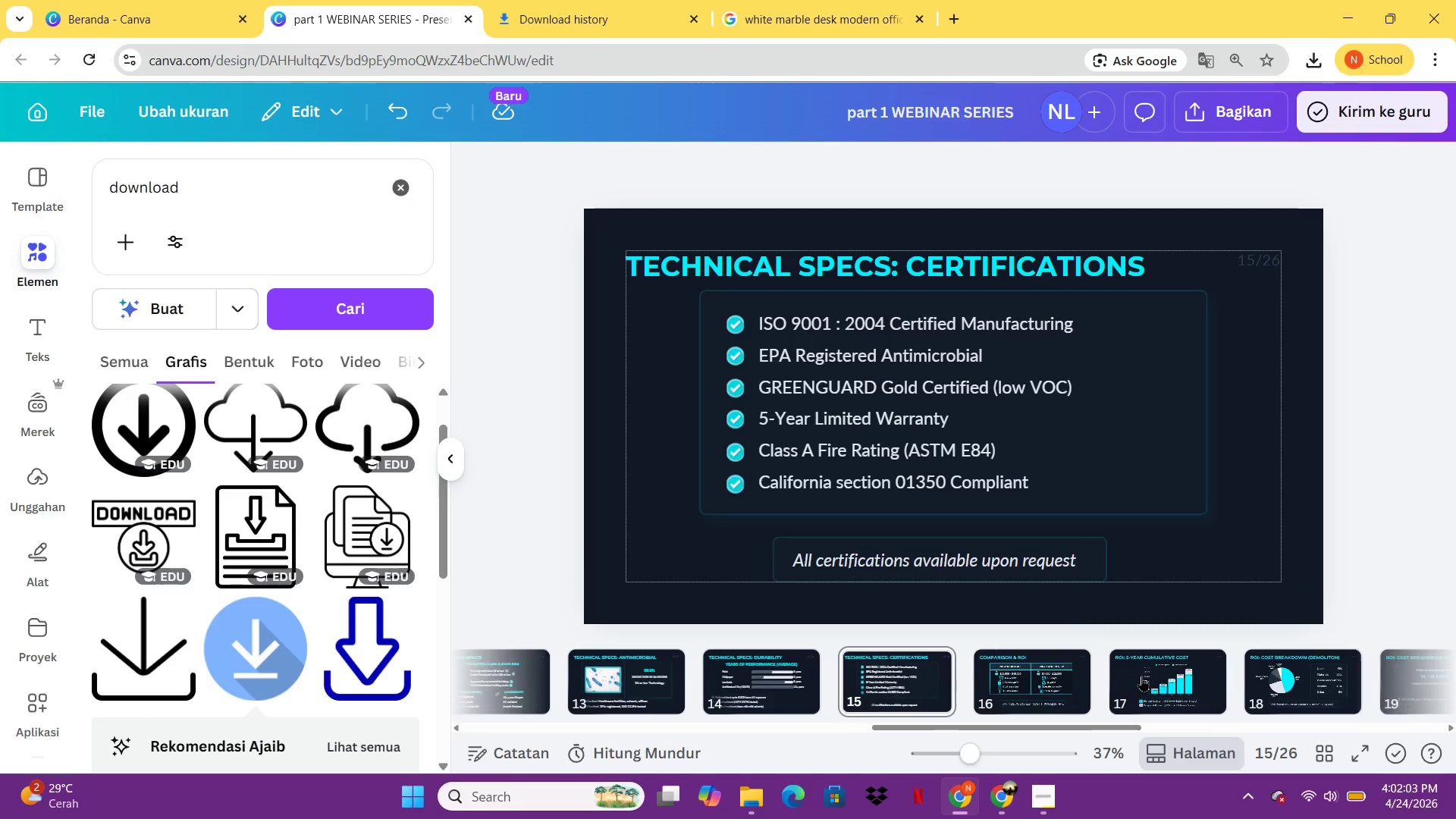 
left_click([975, 674])
 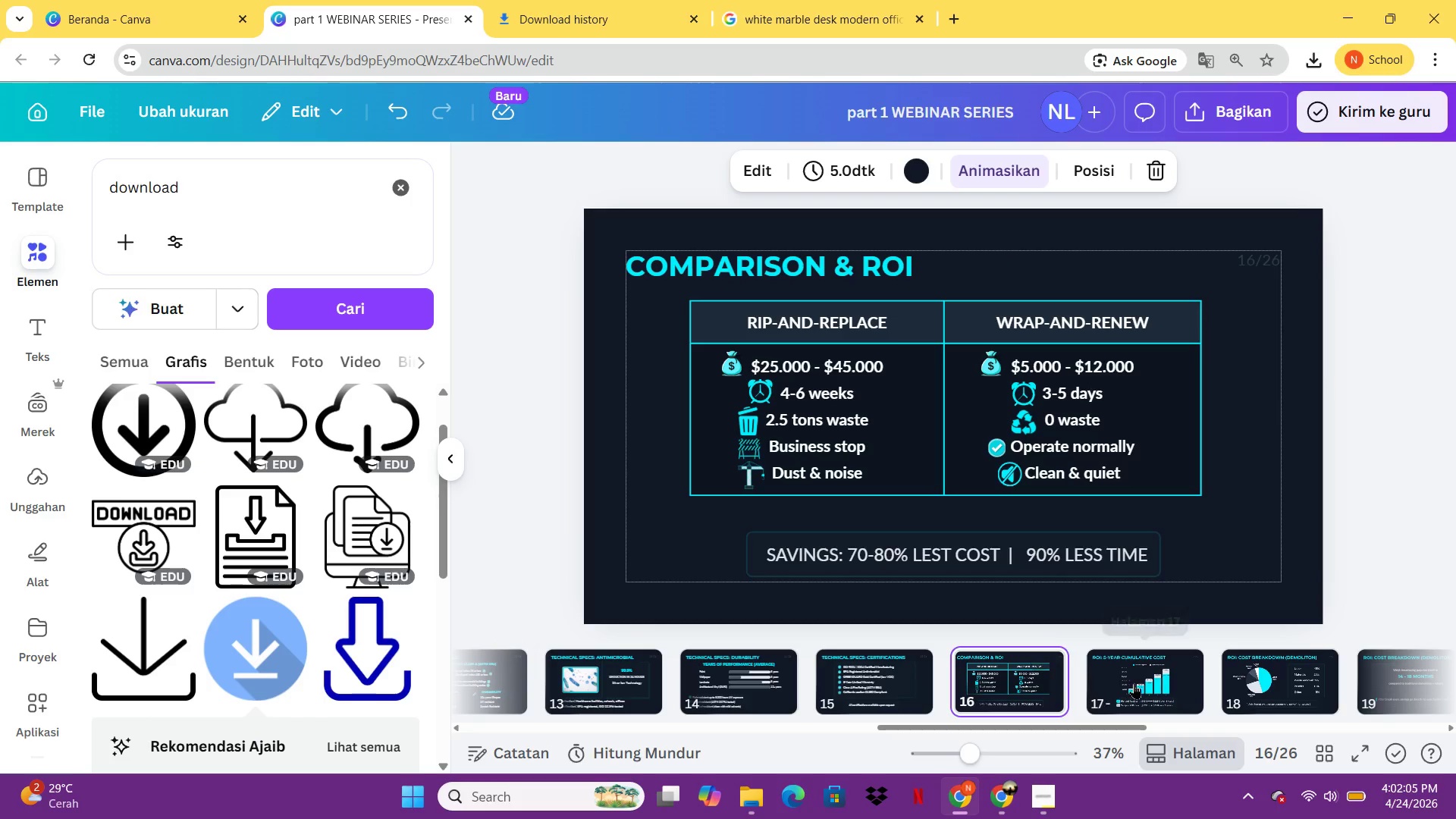 
left_click([1136, 683])
 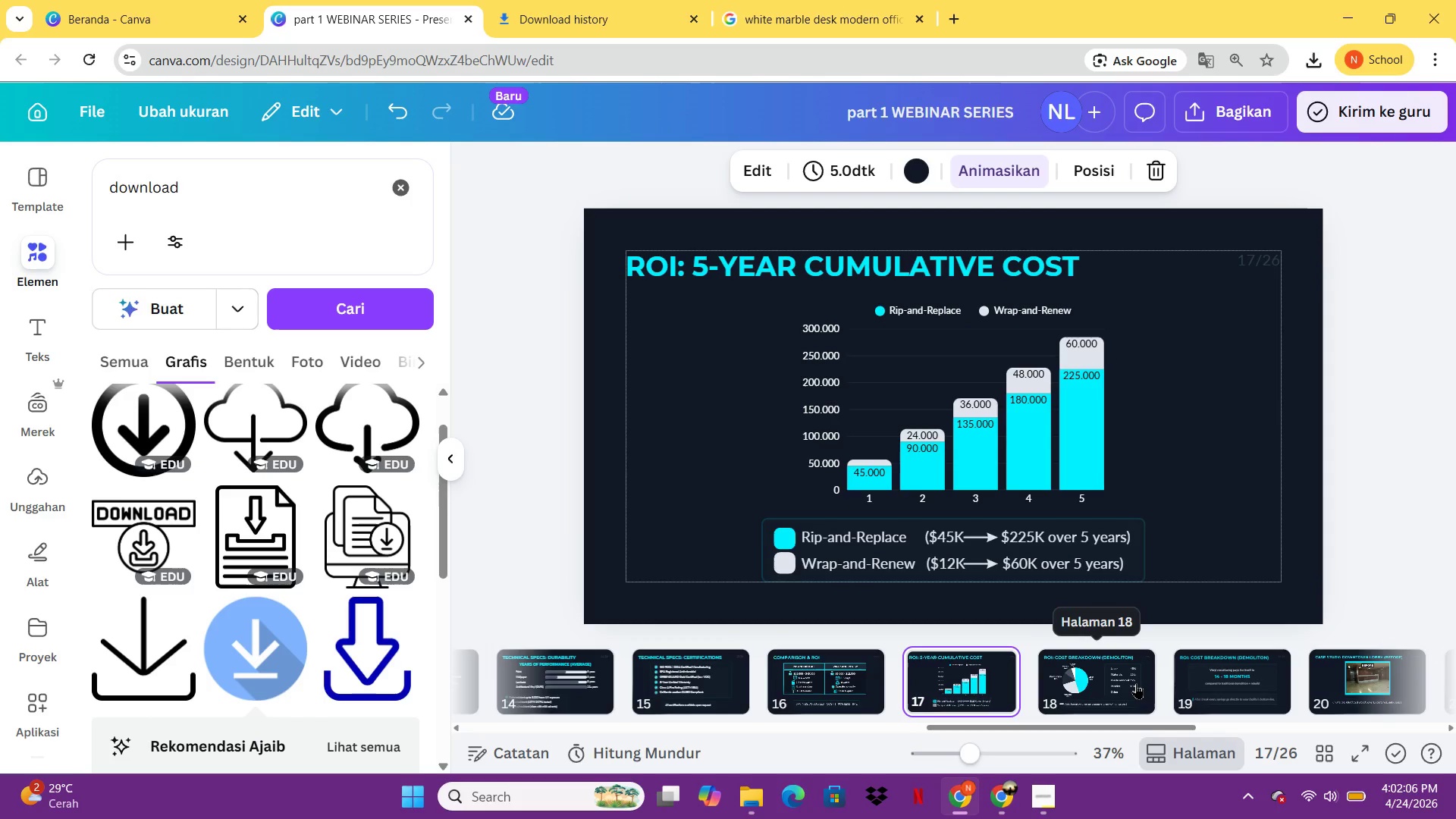 
left_click([1136, 683])
 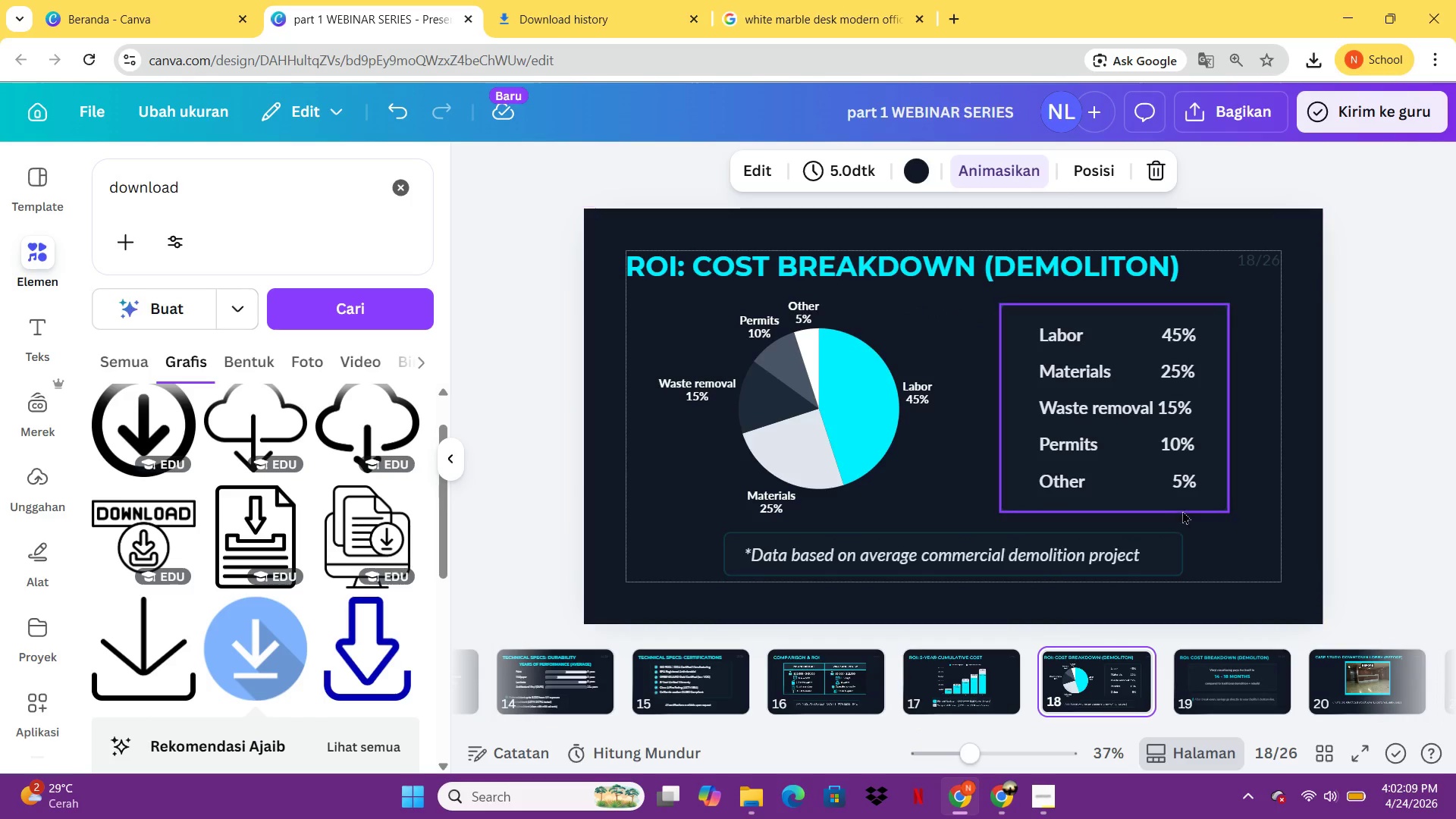 
left_click([1219, 679])
 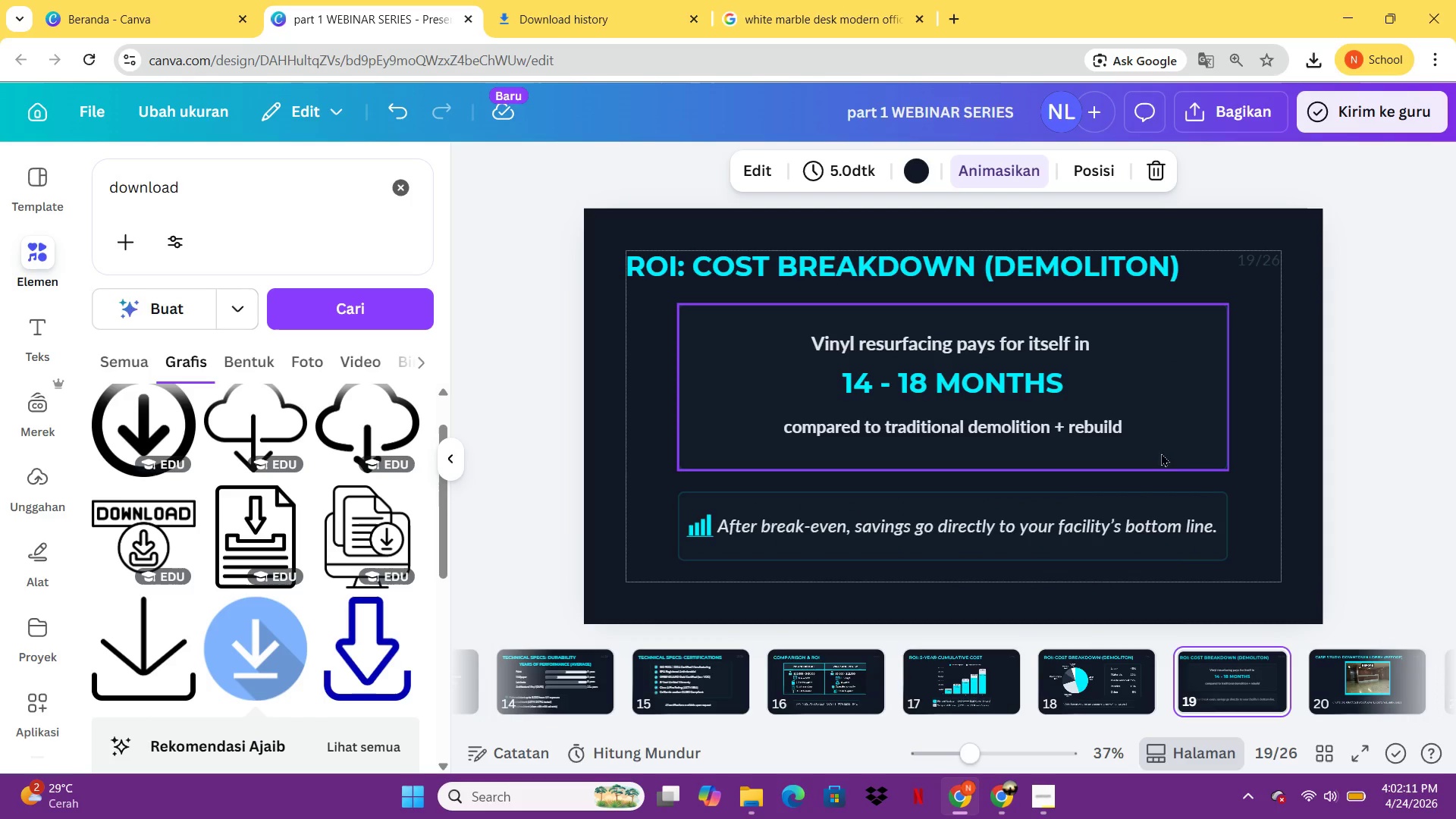 
left_click([1187, 437])
 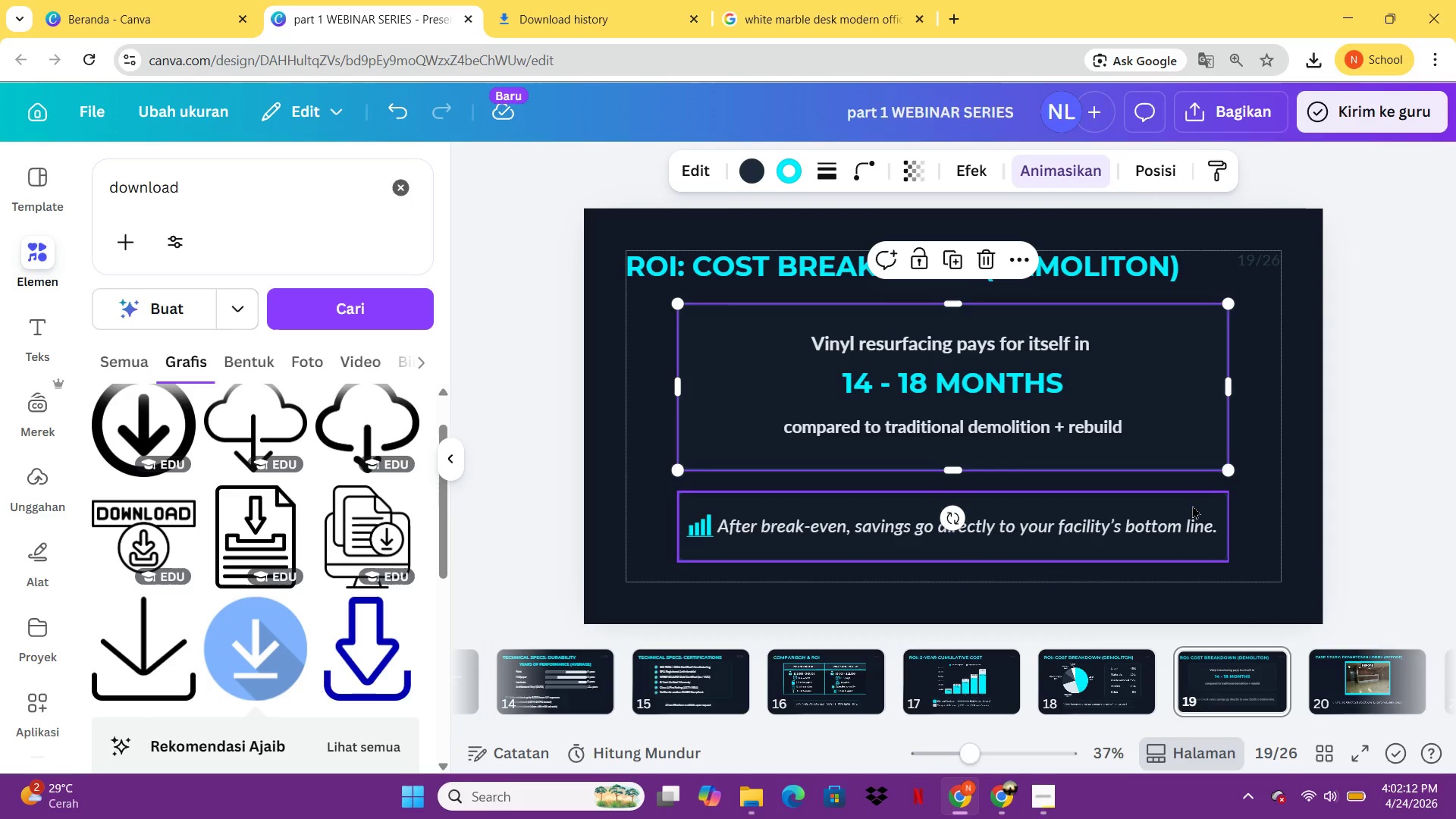 
hold_key(key=ControlLeft, duration=0.38)
 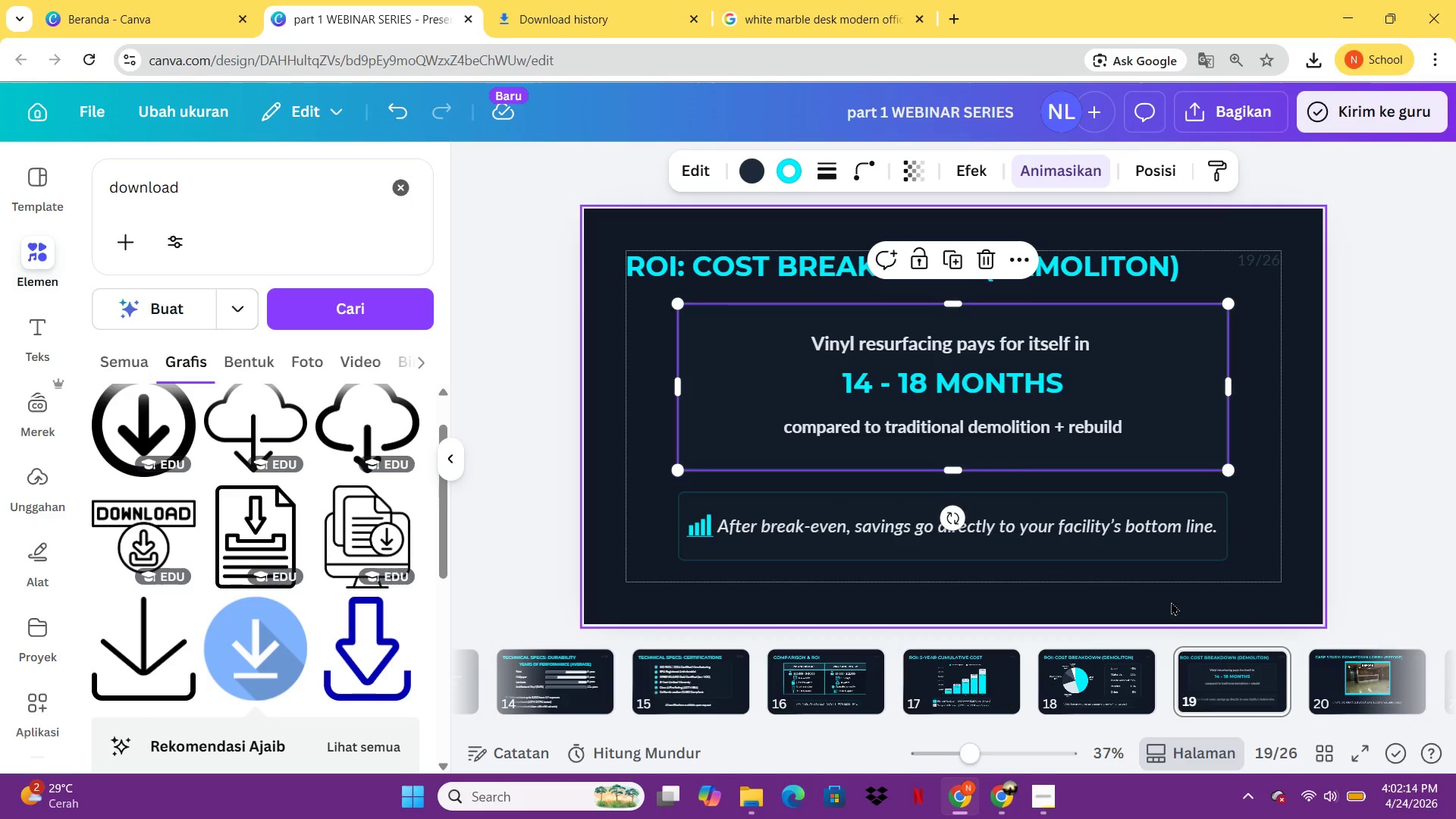 
left_click([1291, 568])
 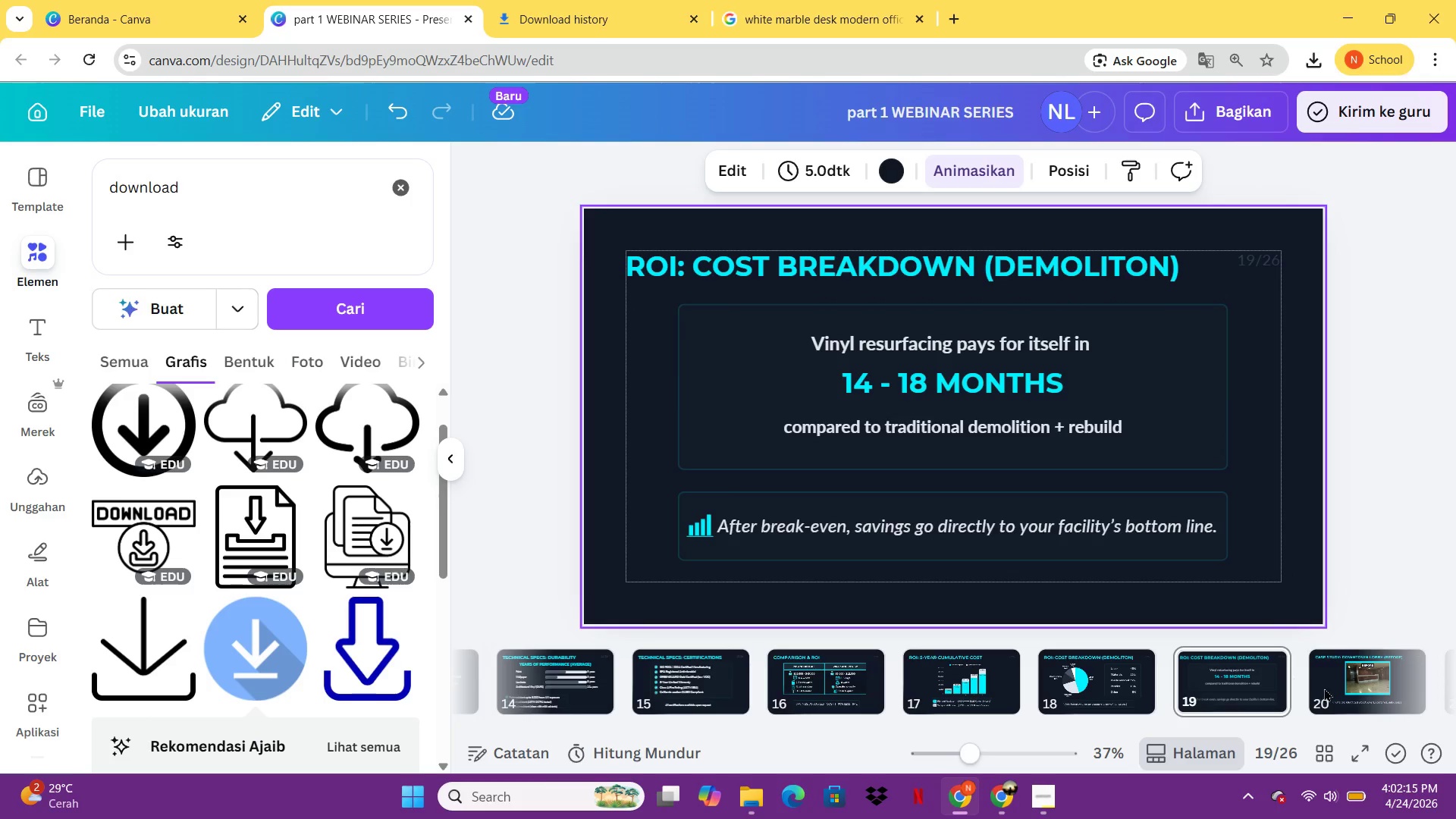 
left_click([1327, 689])
 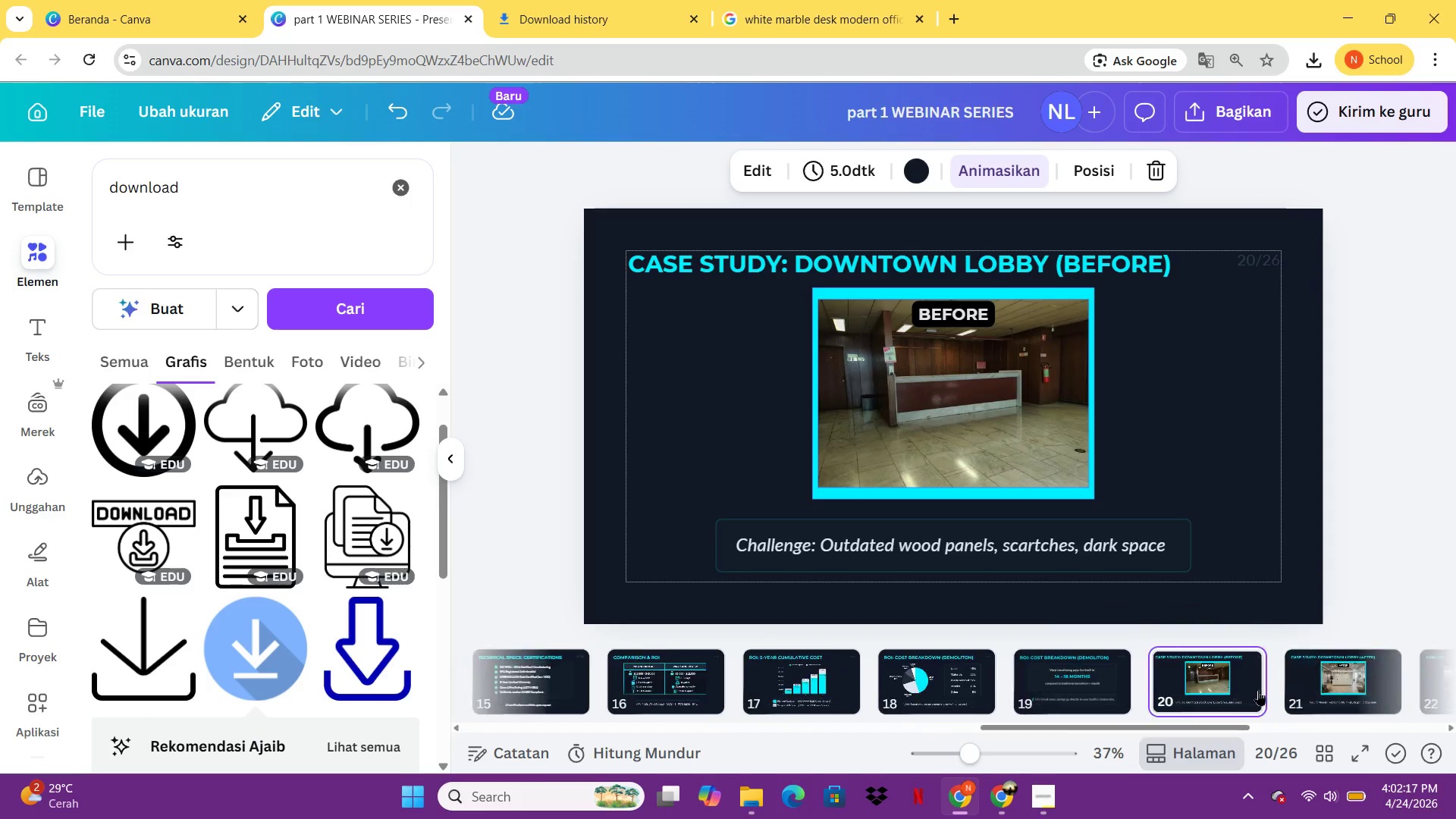 
left_click([1231, 687])
 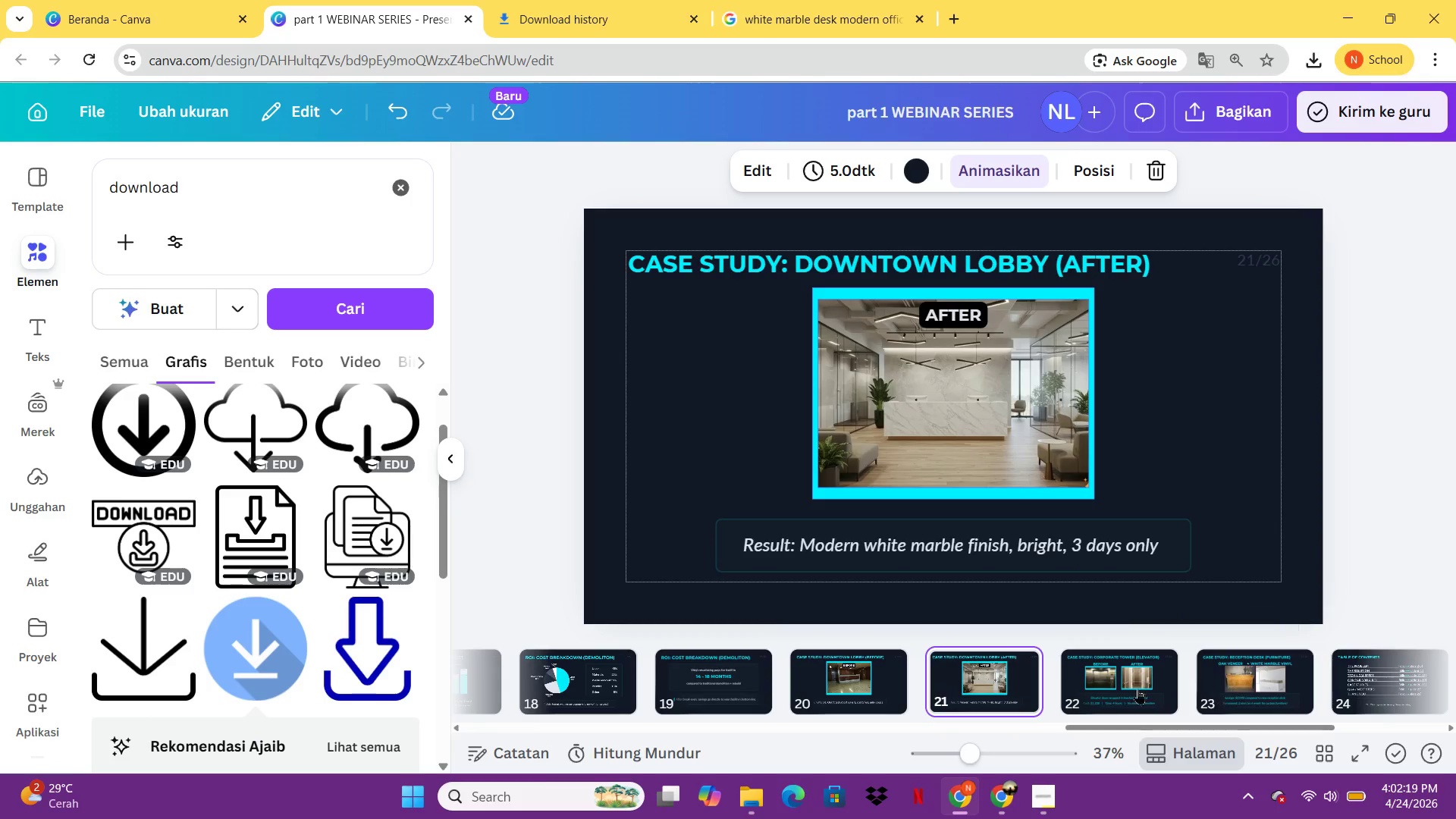 
left_click([1105, 682])
 